 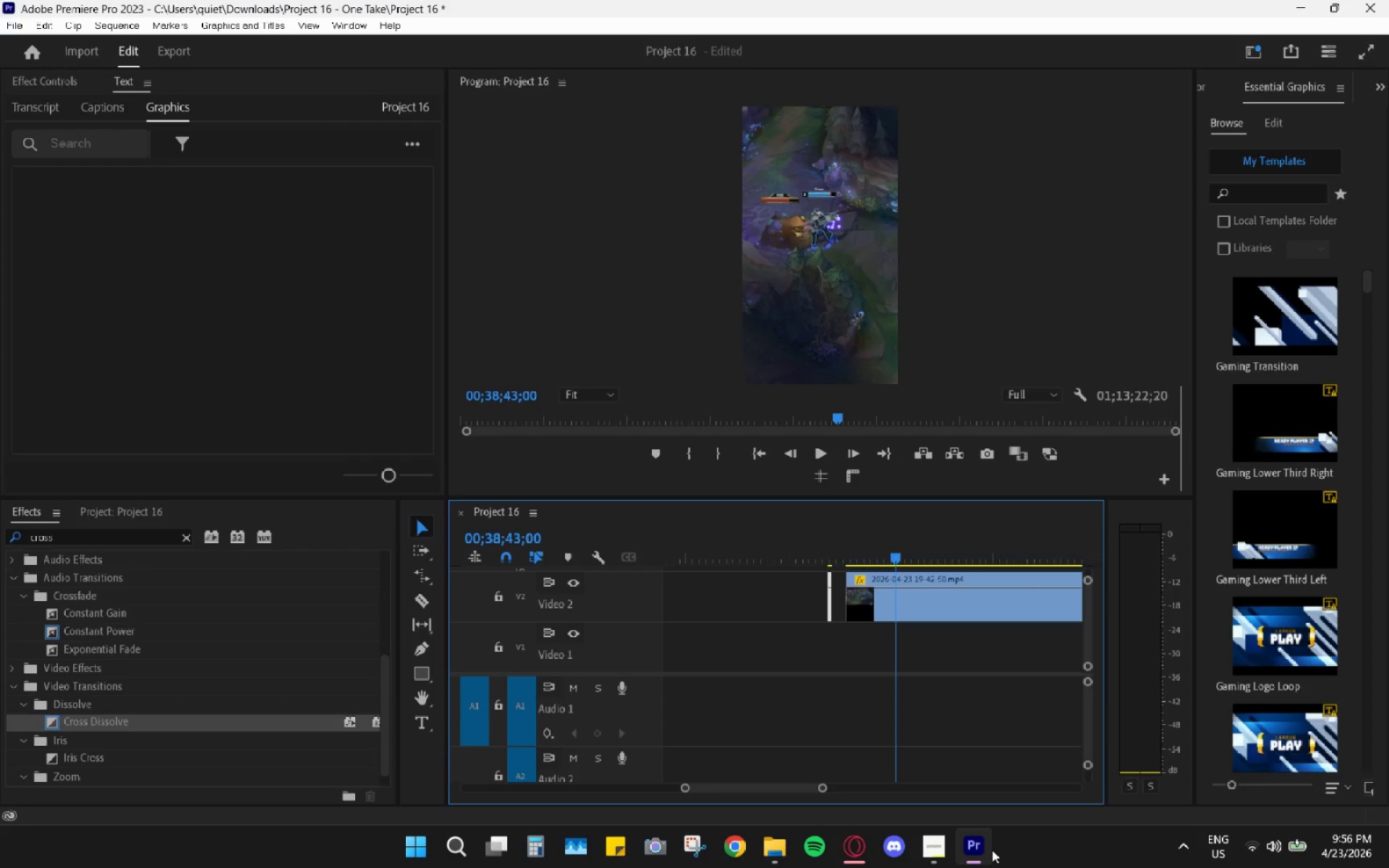 
left_click_drag(start_coordinate=[900, 570], to_coordinate=[975, 570])
 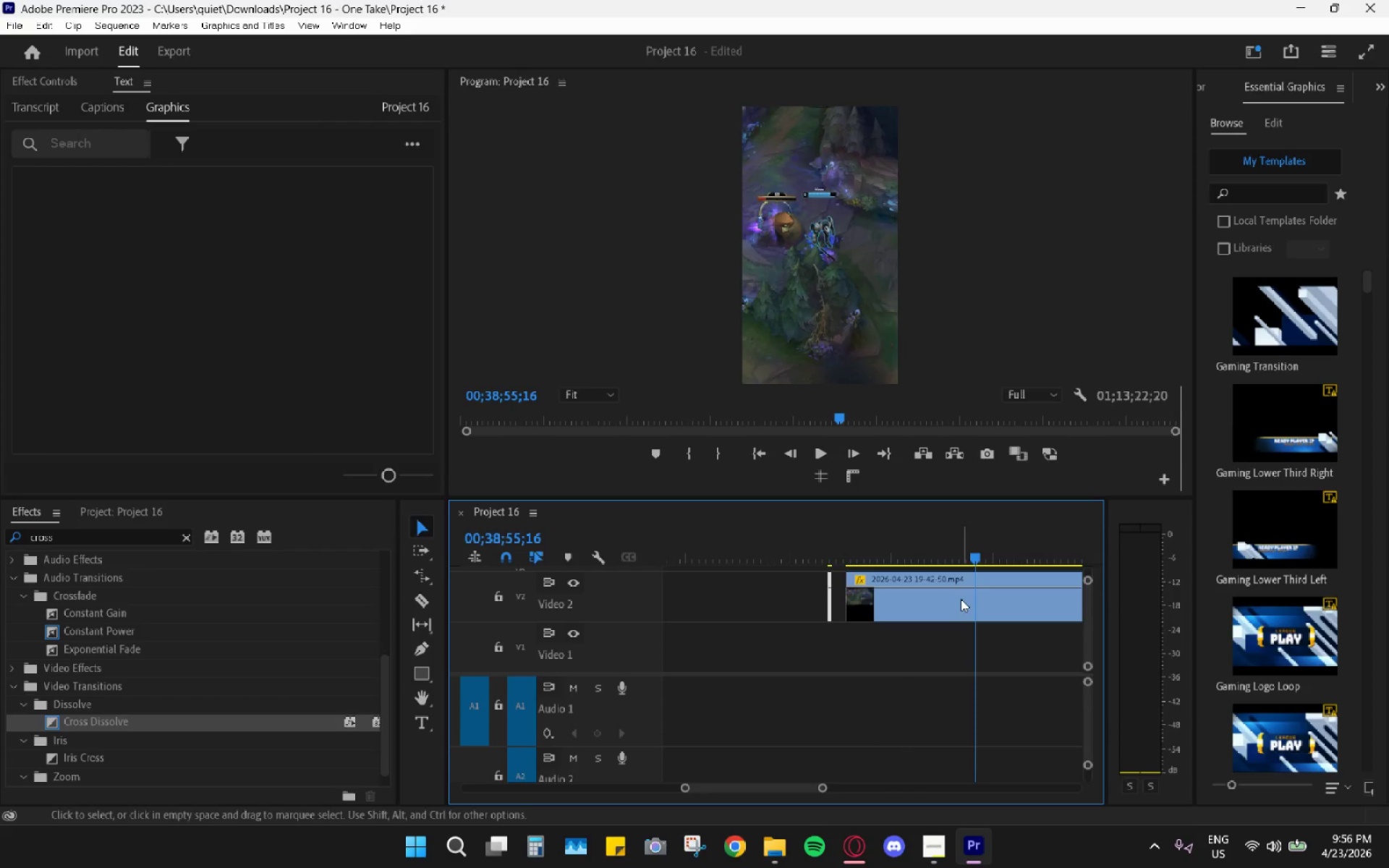 
hold_key(key=AltLeft, duration=0.45)
scroll: coordinate [954, 608], scroll_direction: down, amount: 9.0
 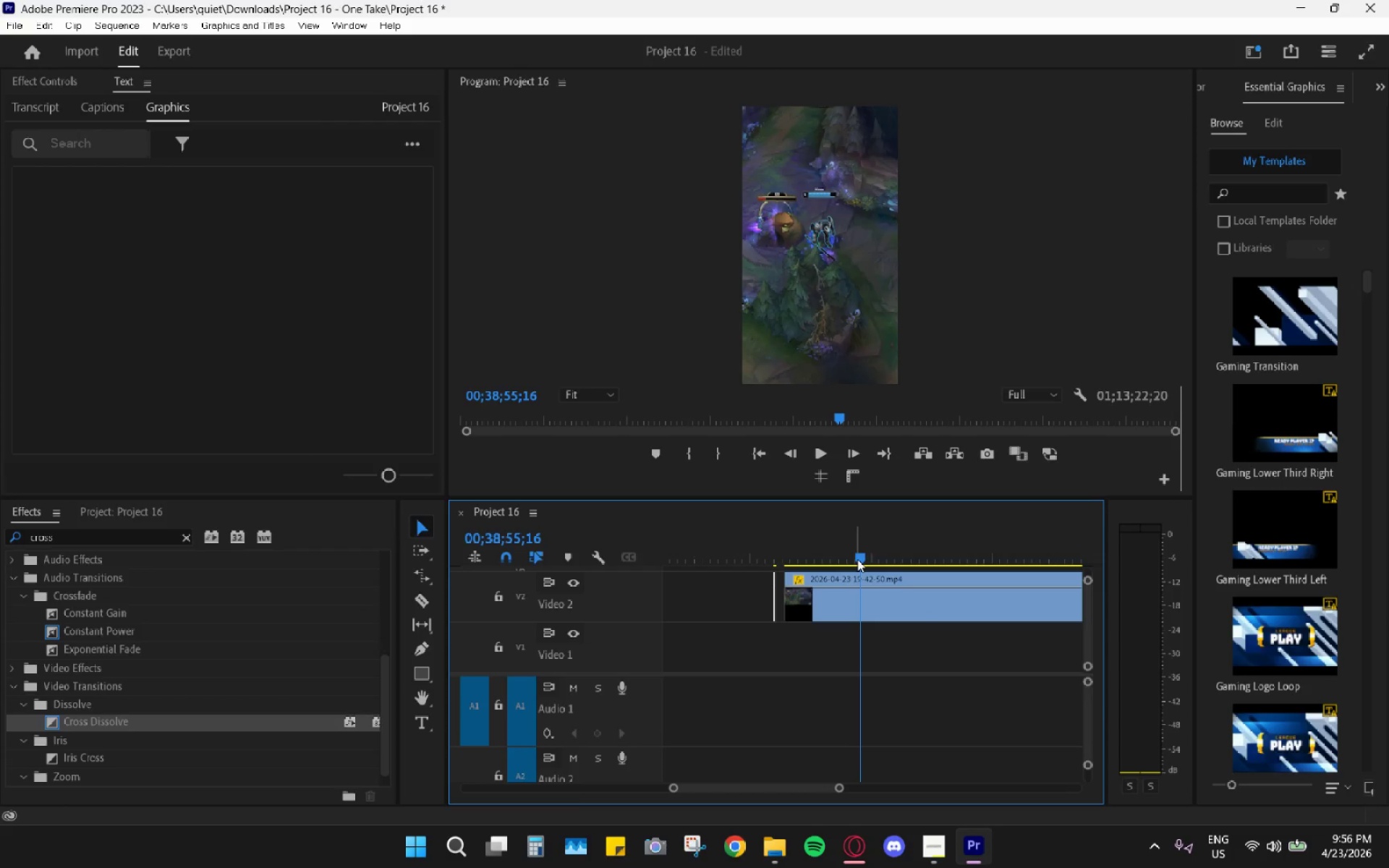 
left_click_drag(start_coordinate=[866, 558], to_coordinate=[888, 560])
 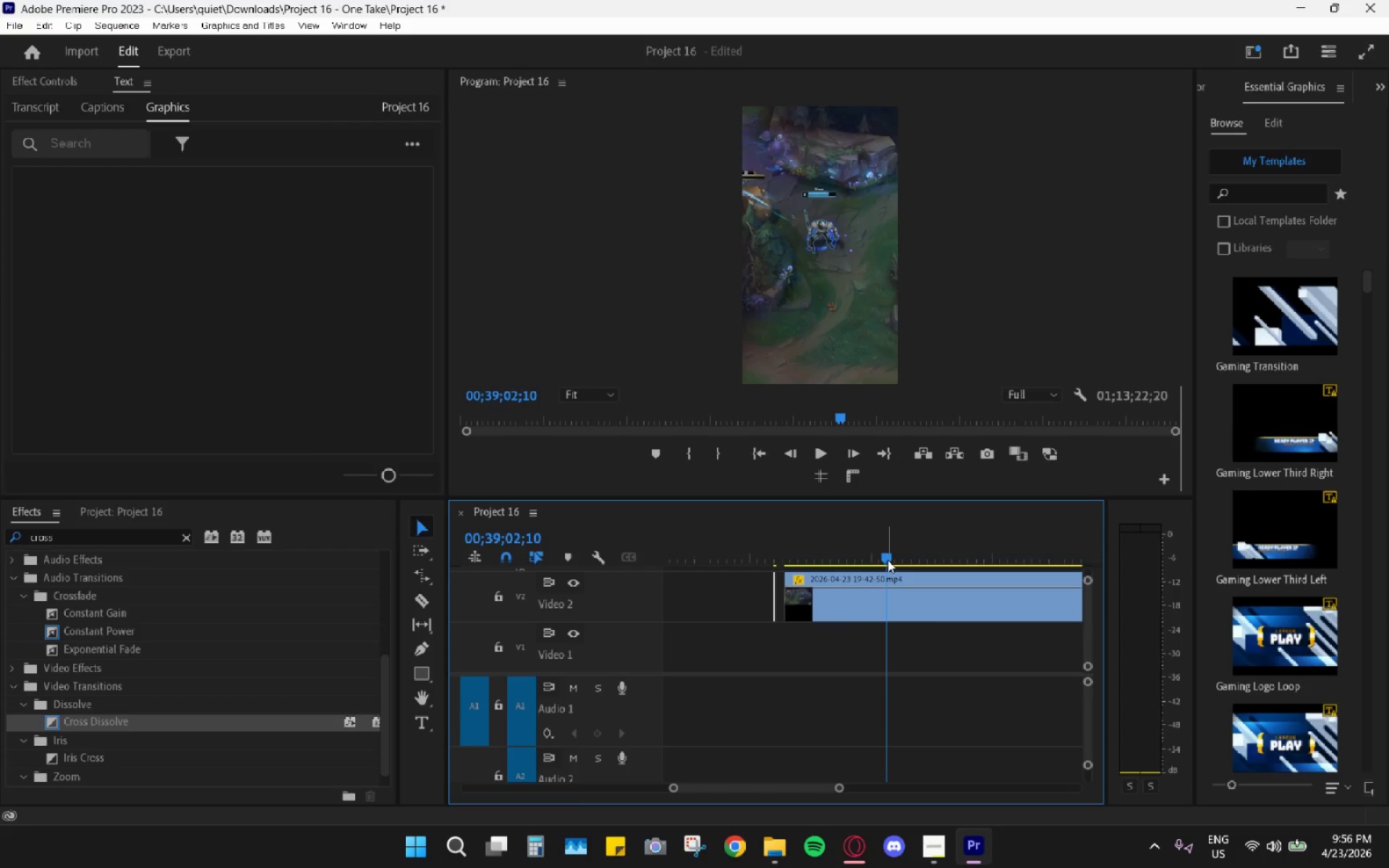 
key(Space)
 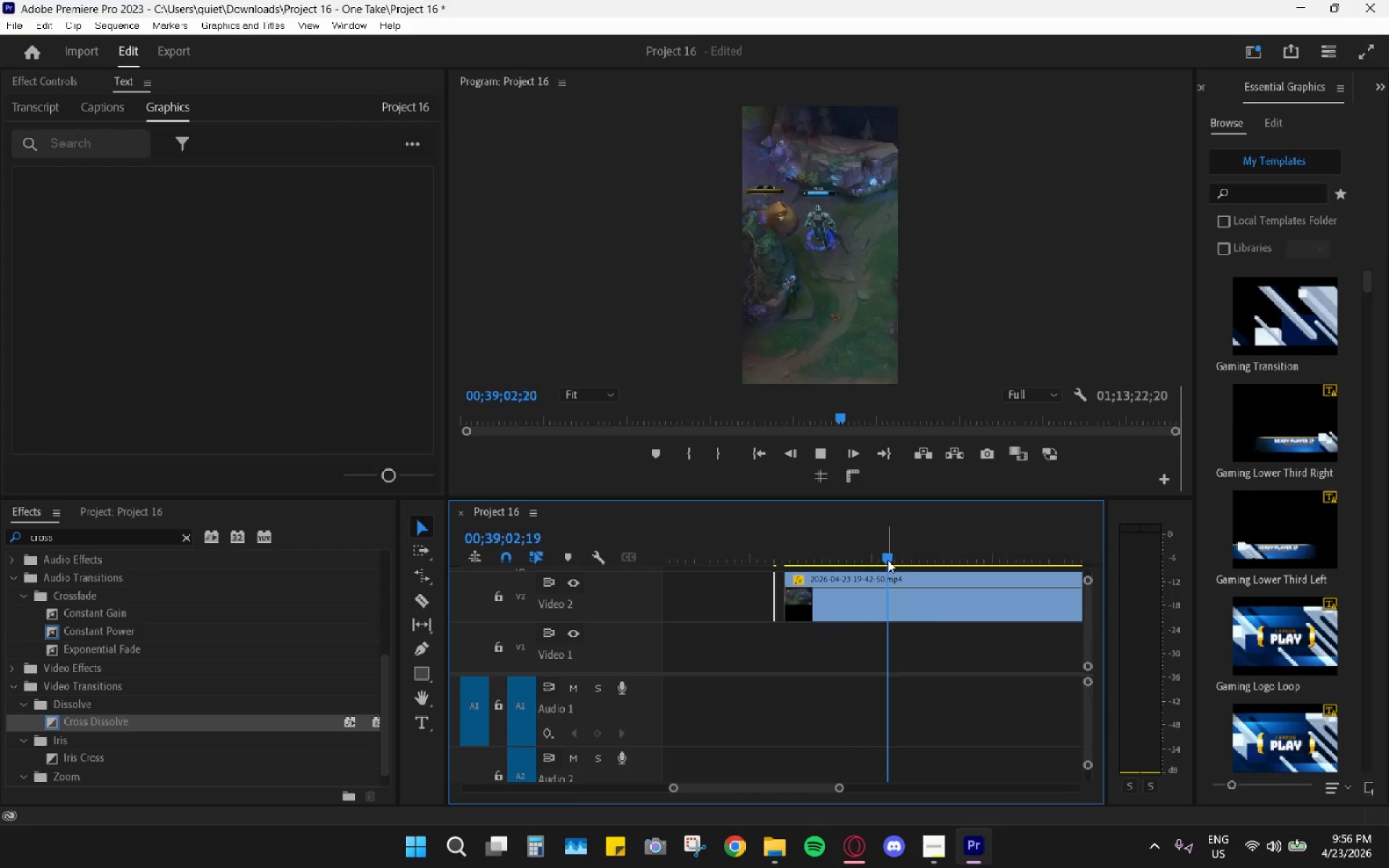 
key(Space)
 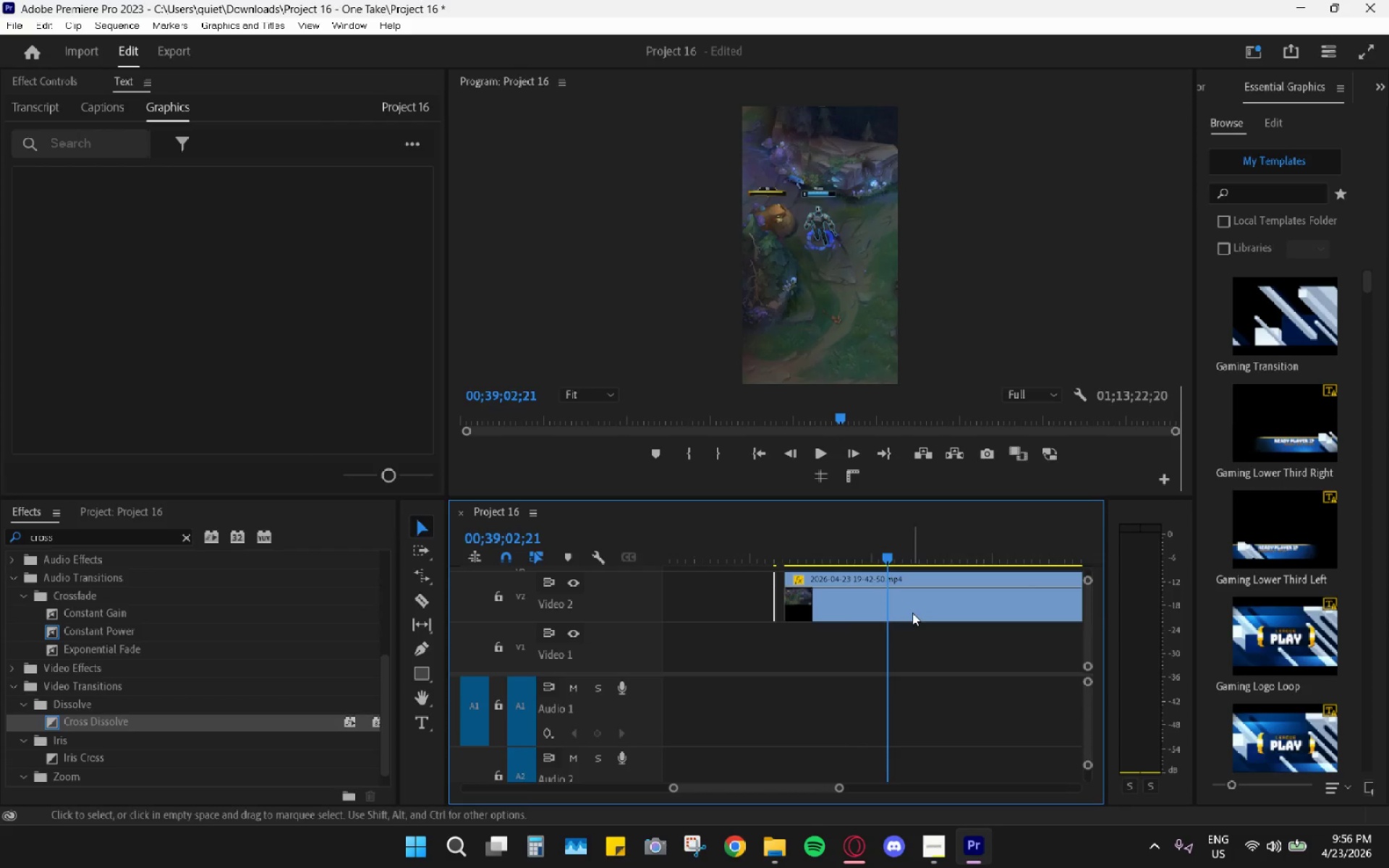 
hold_key(key=AltLeft, duration=0.47)
scroll: coordinate [886, 636], scroll_direction: up, amount: 8.0
 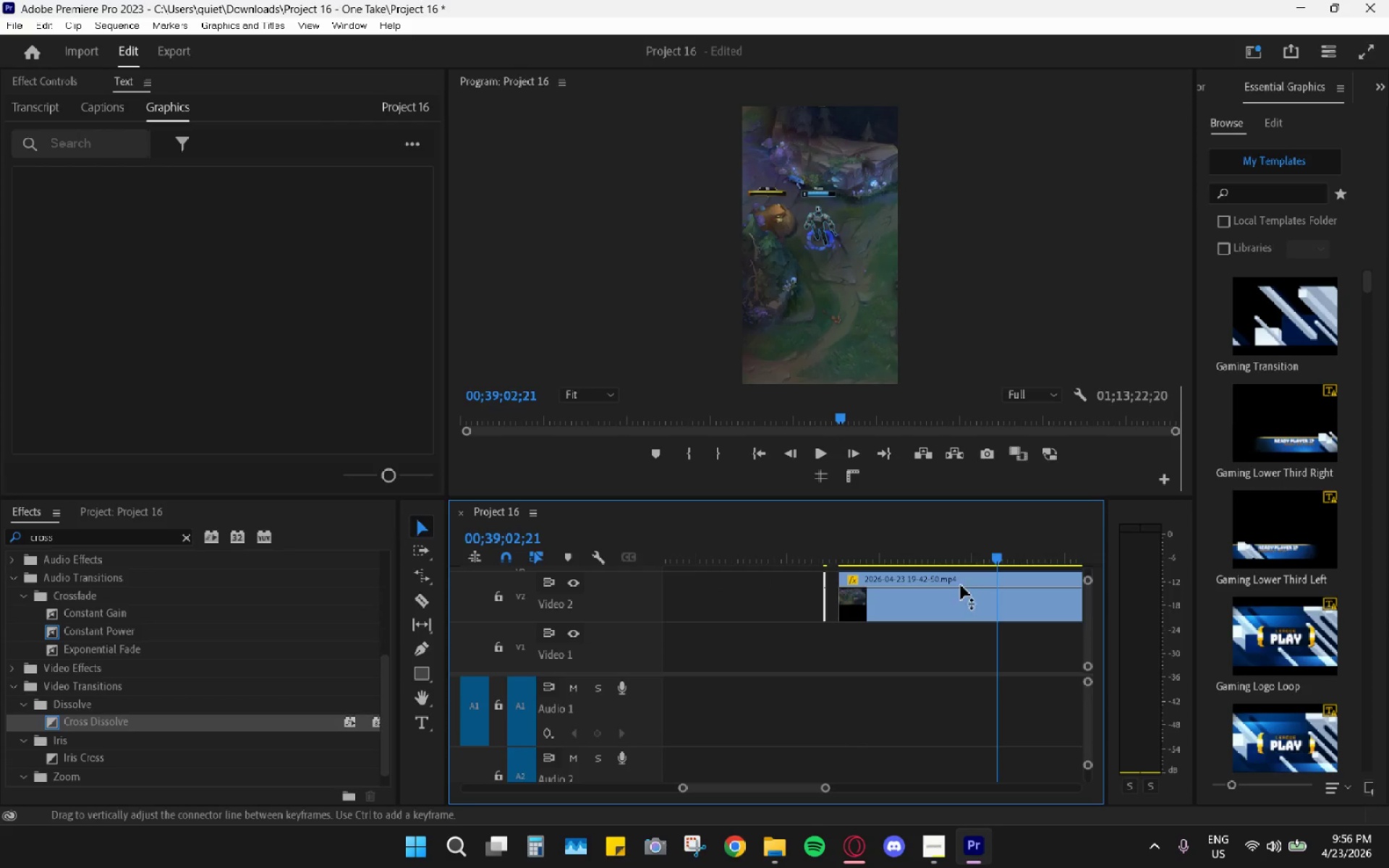 
key(C)
 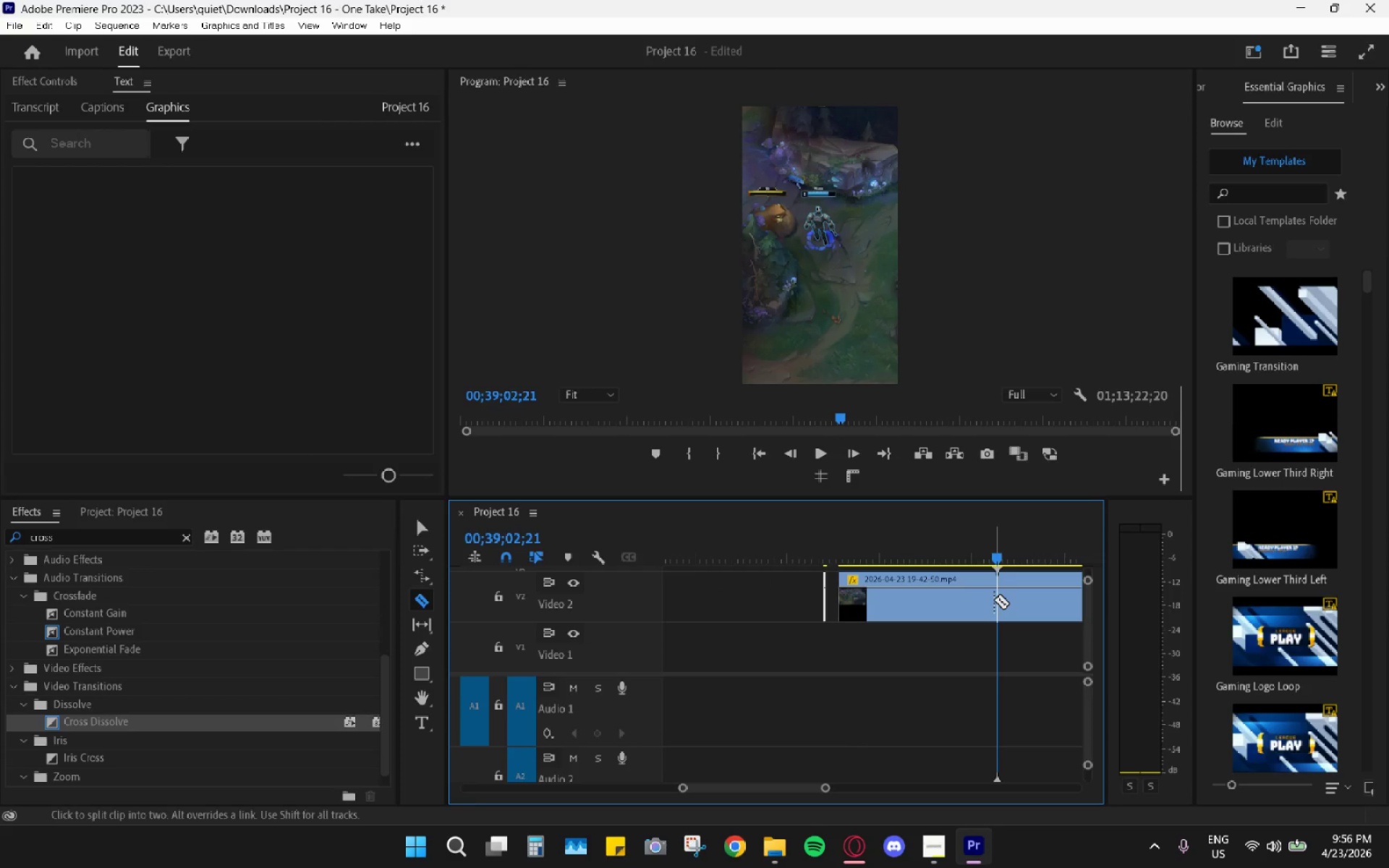 
left_click([994, 600])
 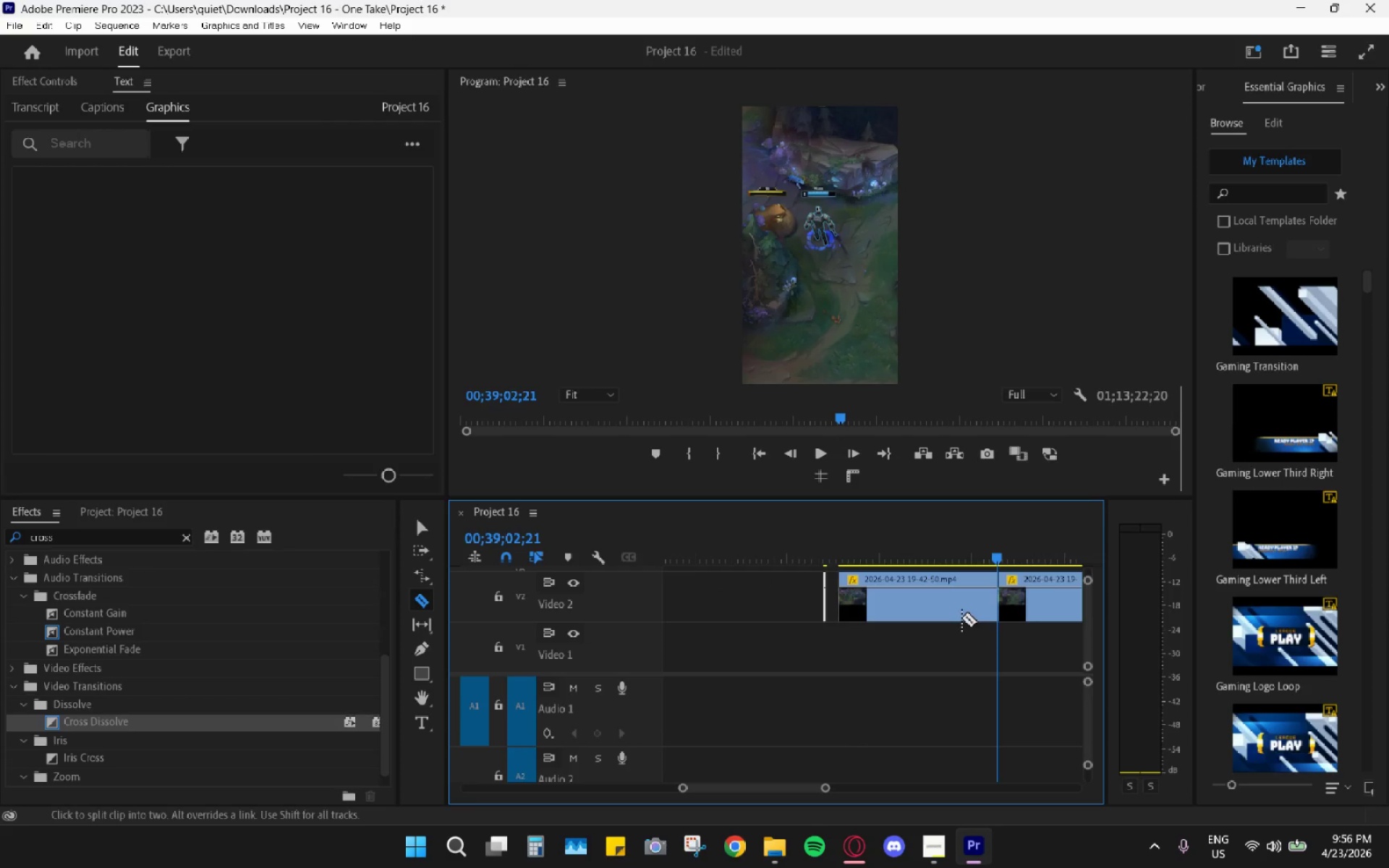 
key(V)
 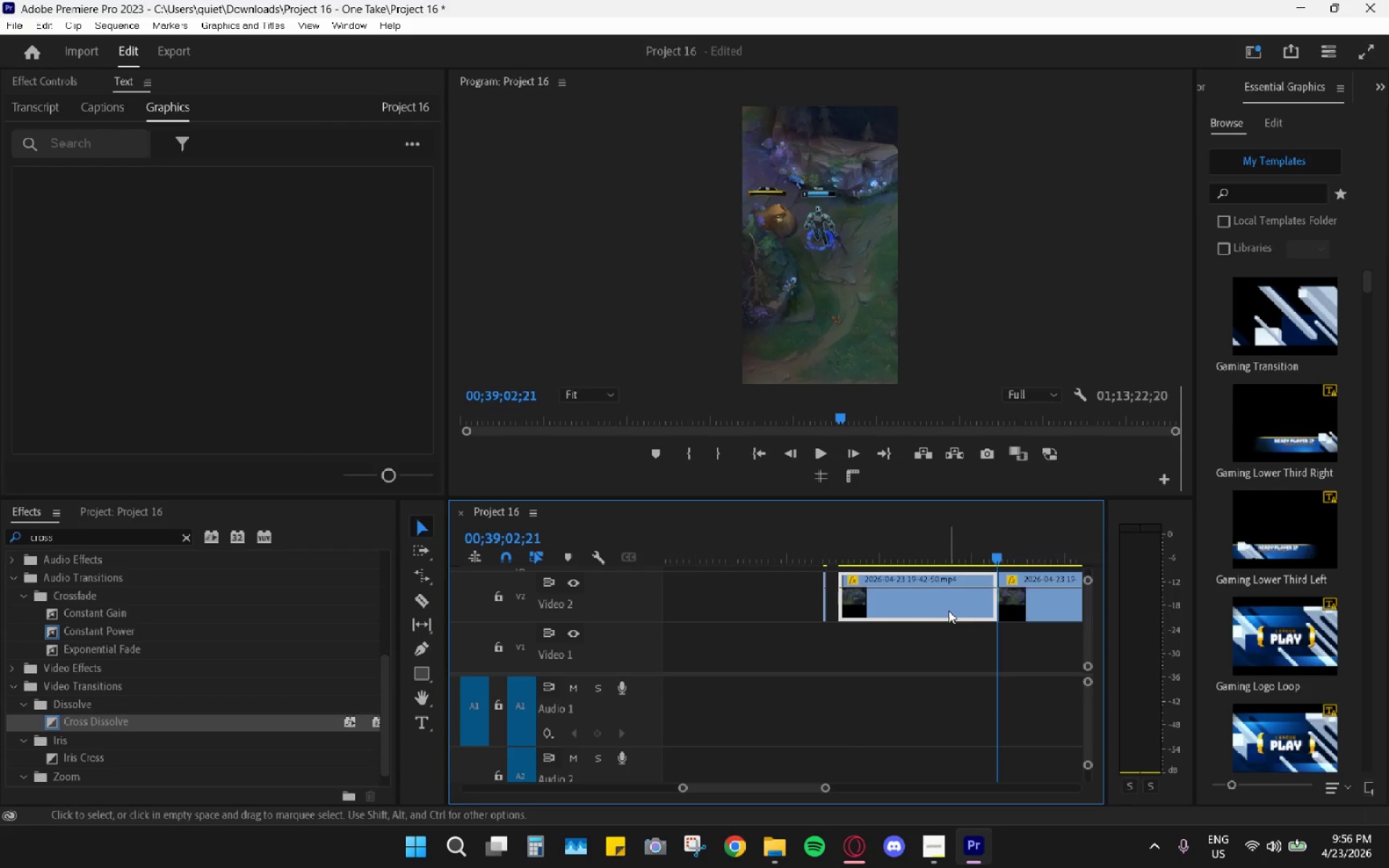 
left_click([948, 610])
 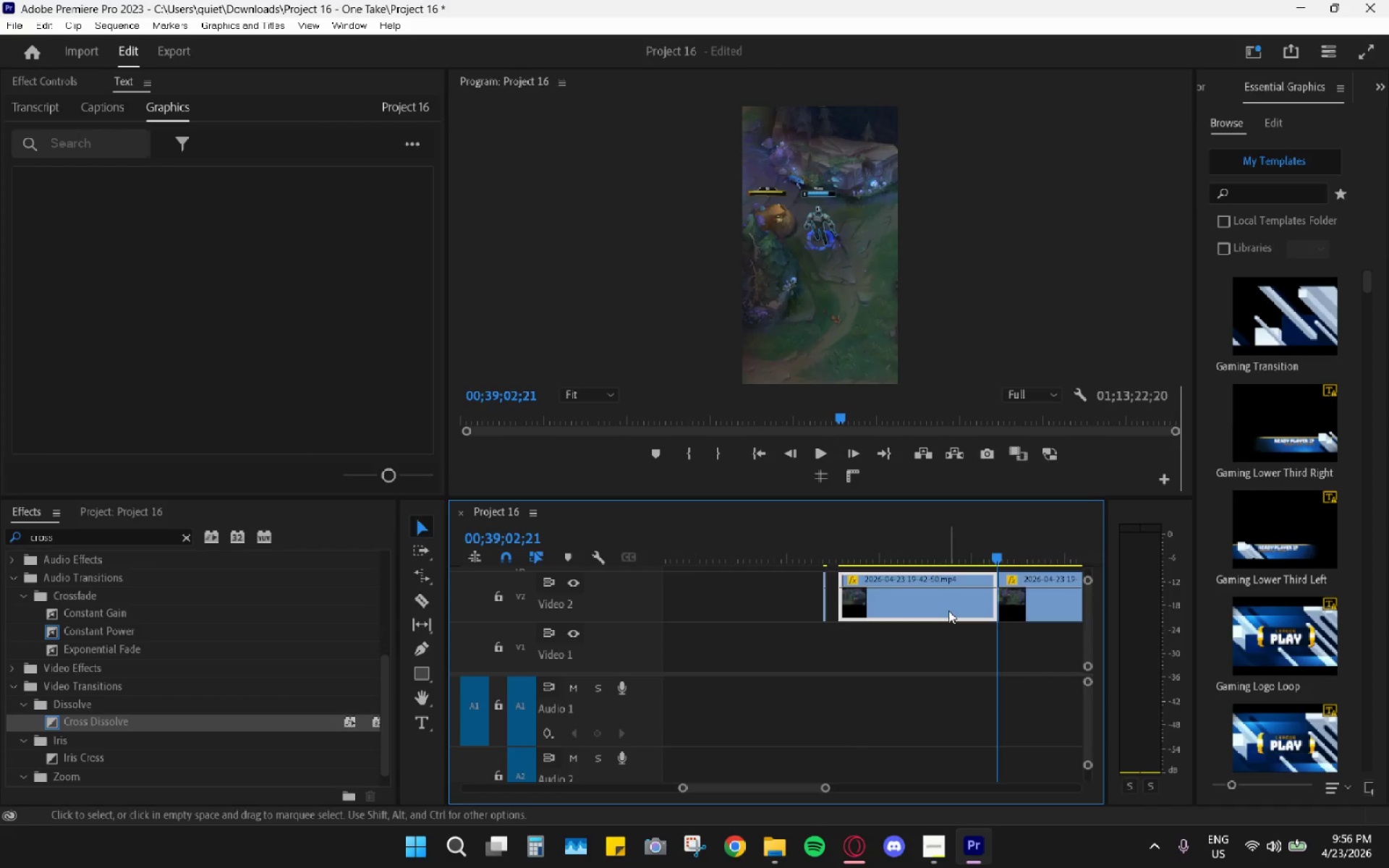 
key(H)
 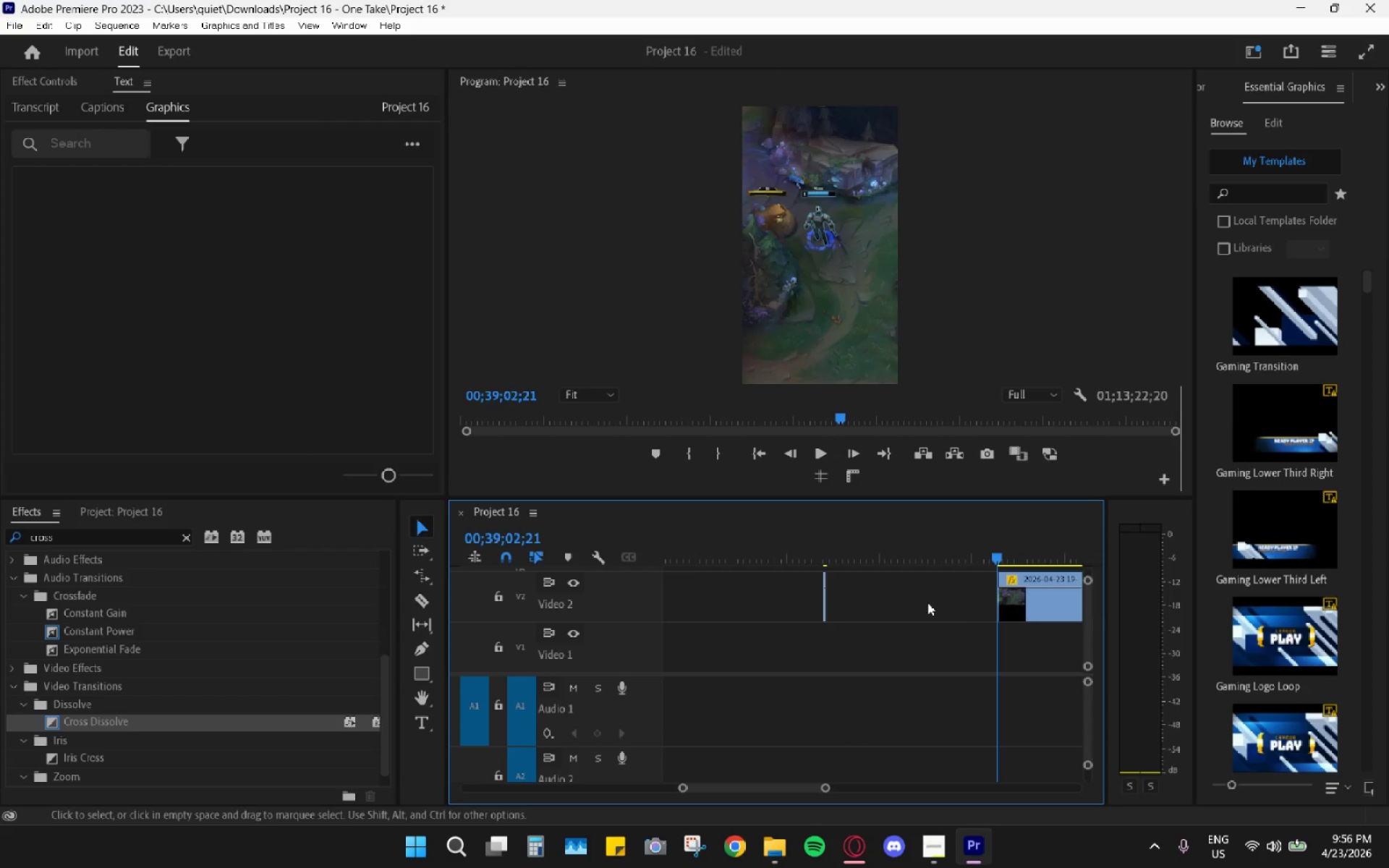 
left_click([919, 606])
 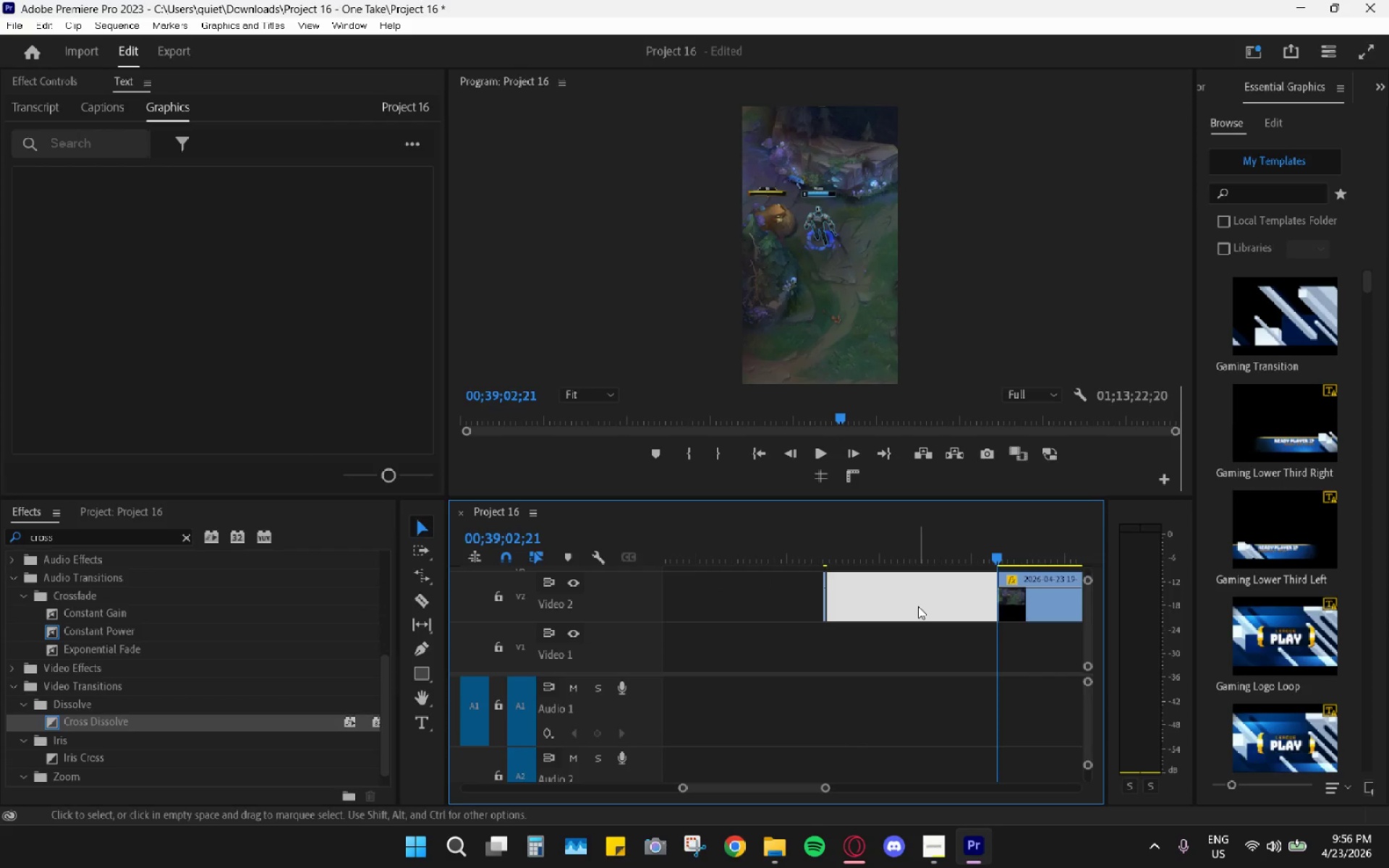 
key(H)
 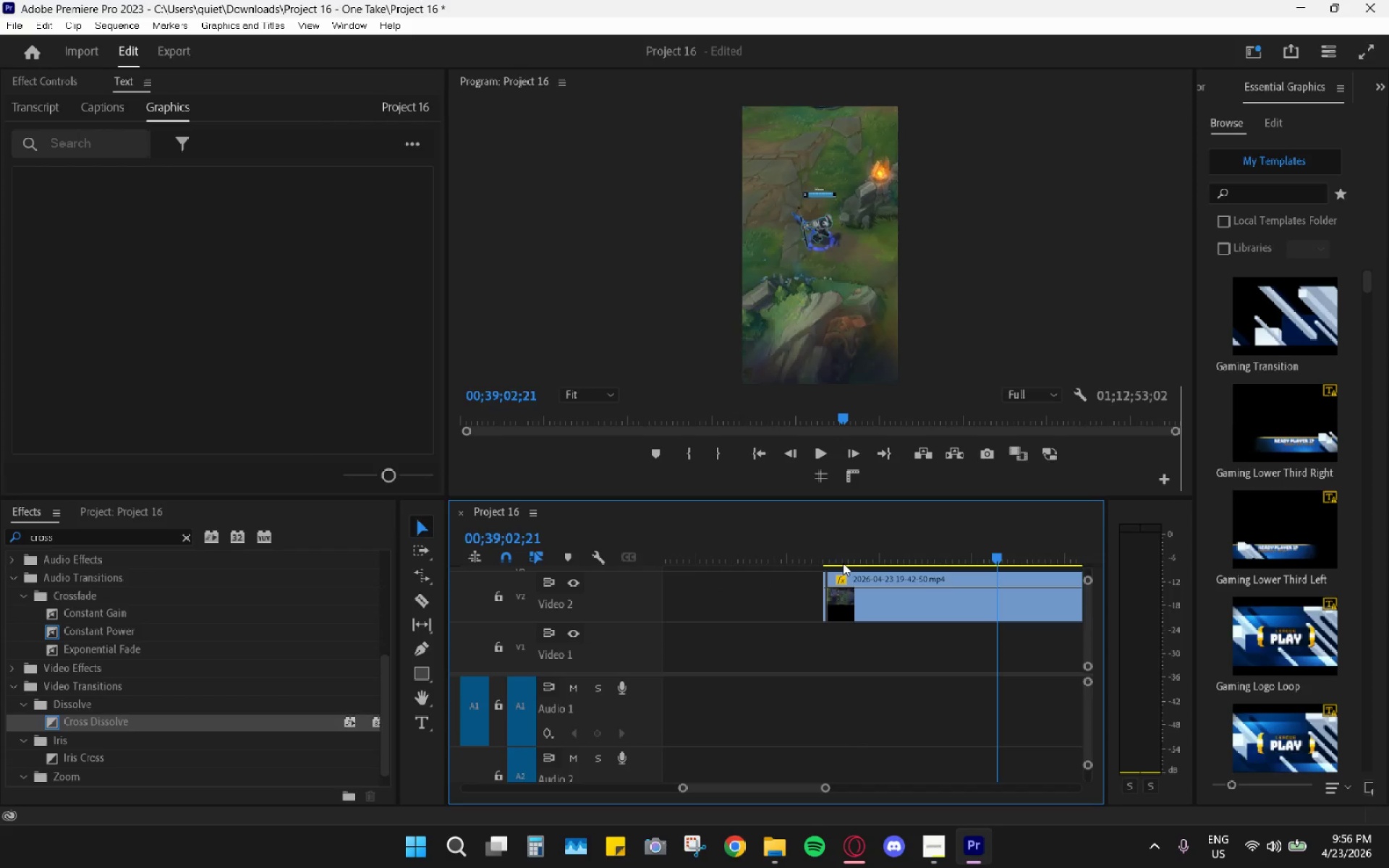 
left_click_drag(start_coordinate=[839, 555], to_coordinate=[821, 553])
 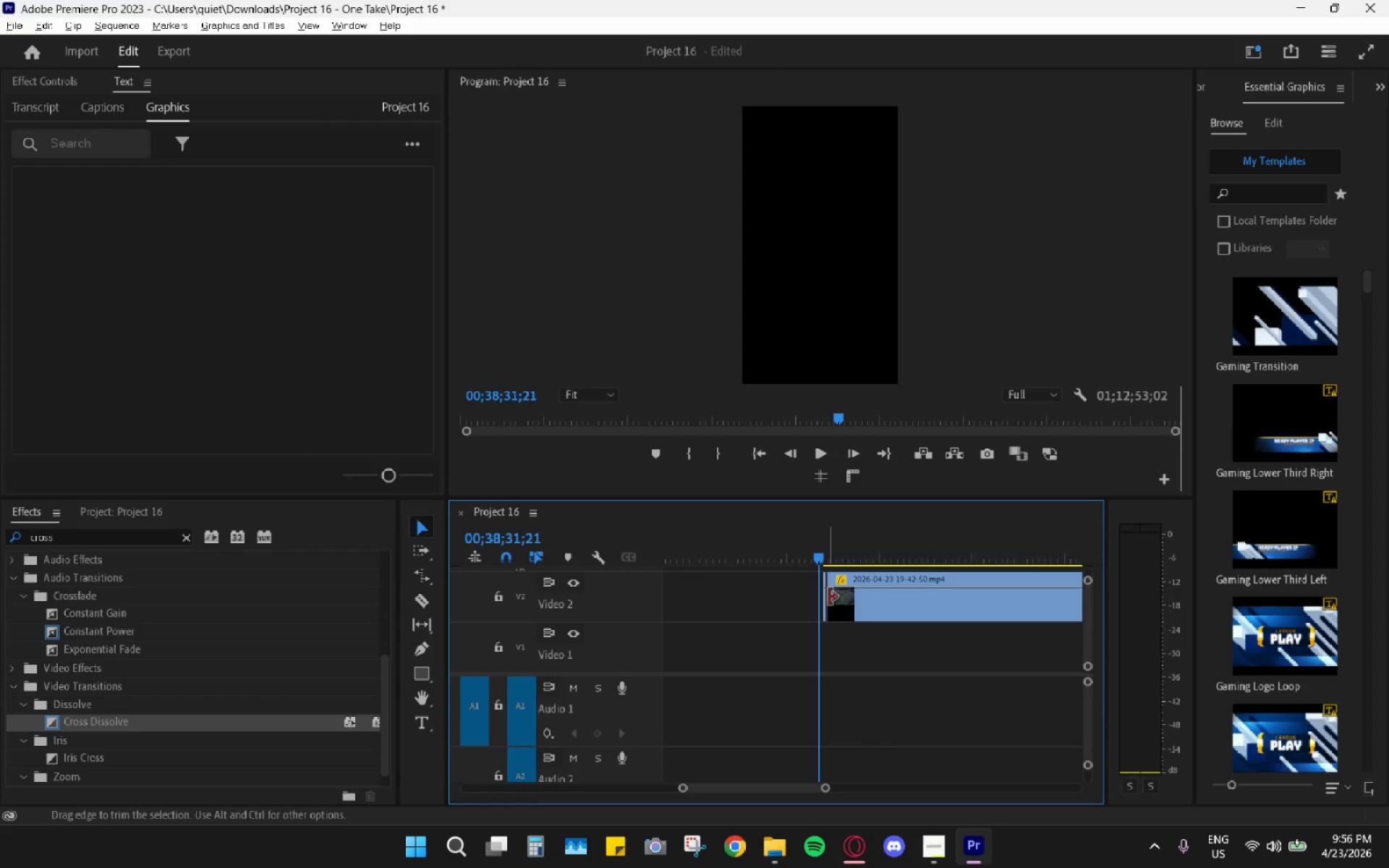 
hold_key(key=AltLeft, duration=0.81)
 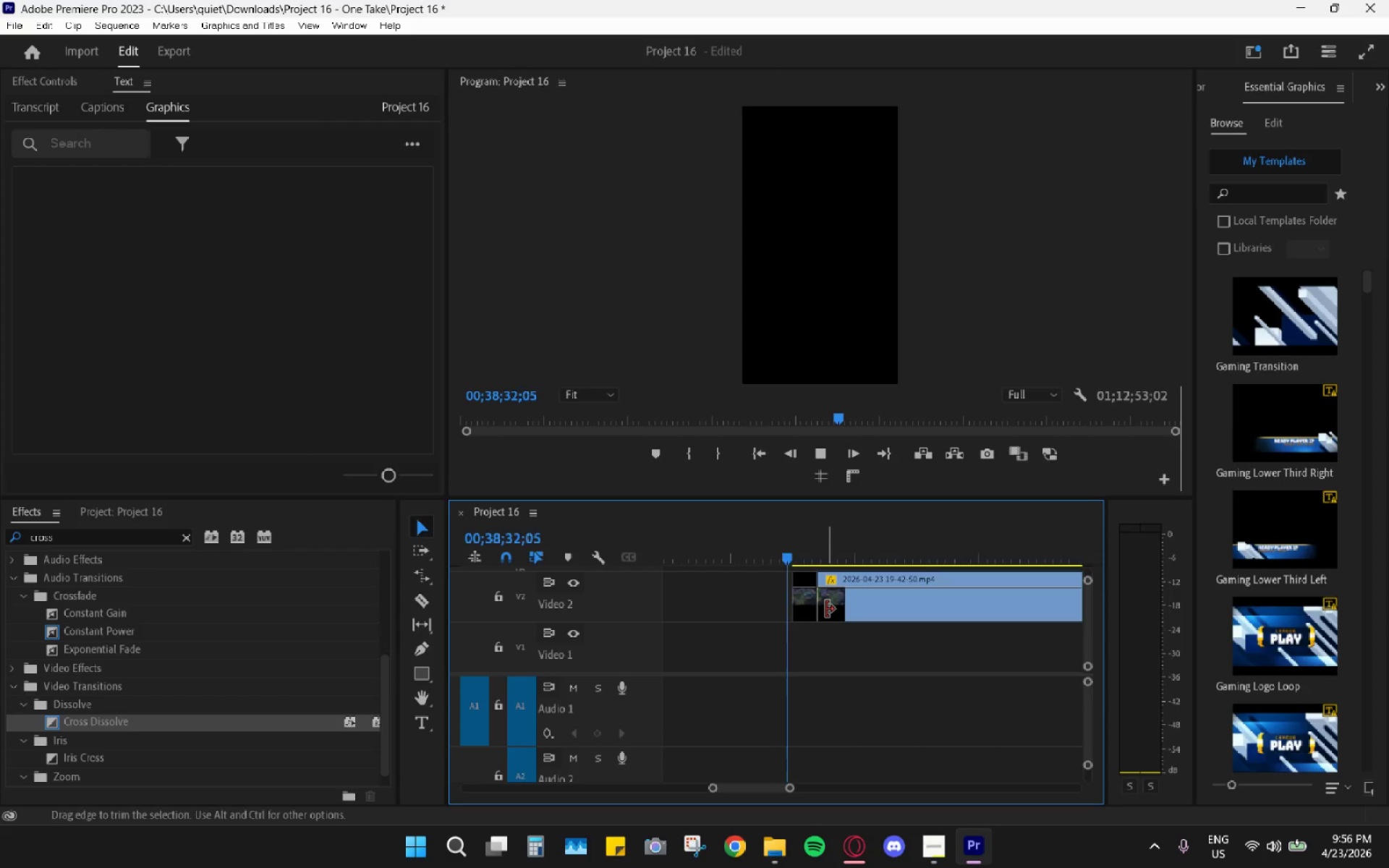 
key(Space)
 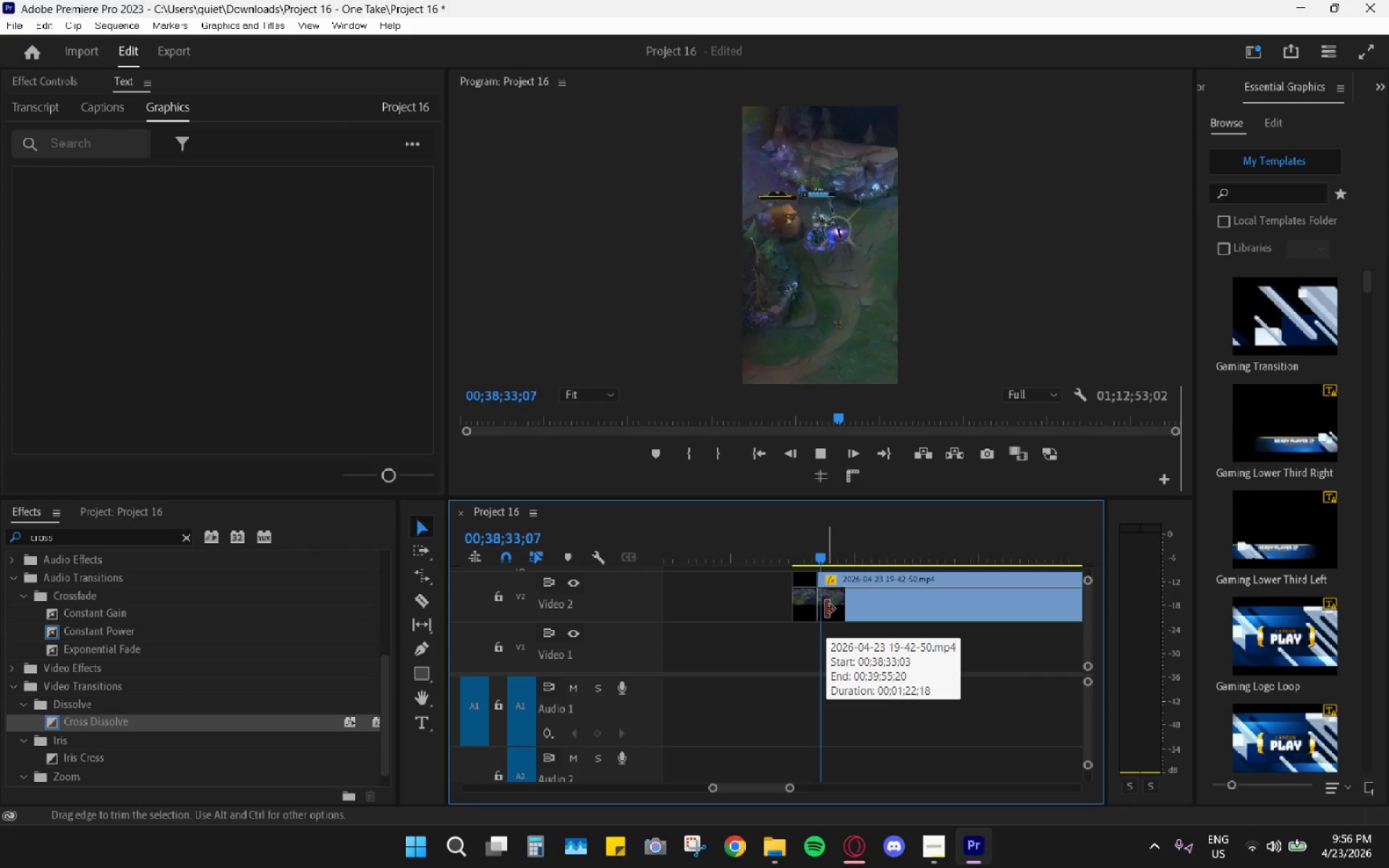 
scroll: coordinate [827, 607], scroll_direction: up, amount: 16.0
 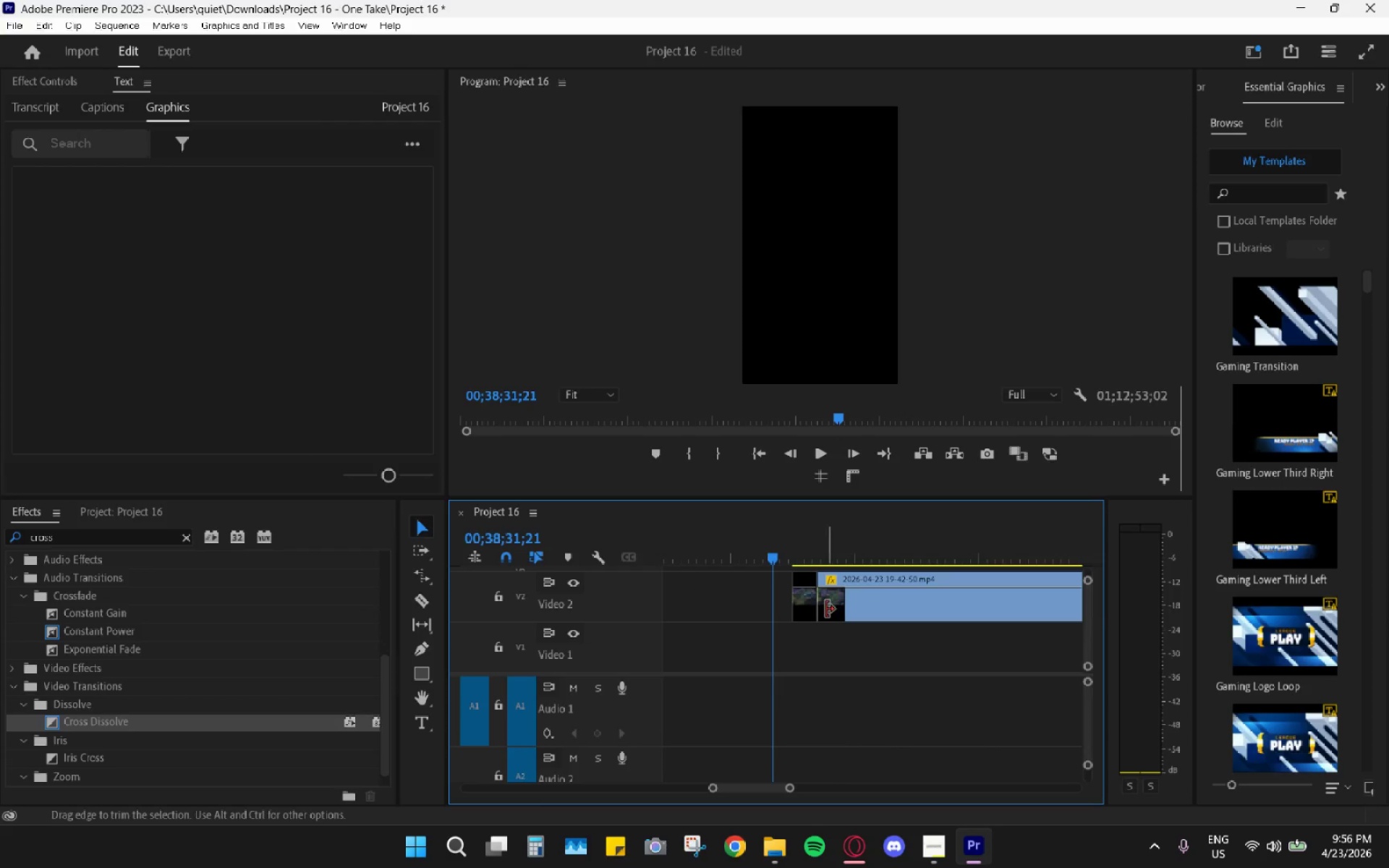 
key(Space)
 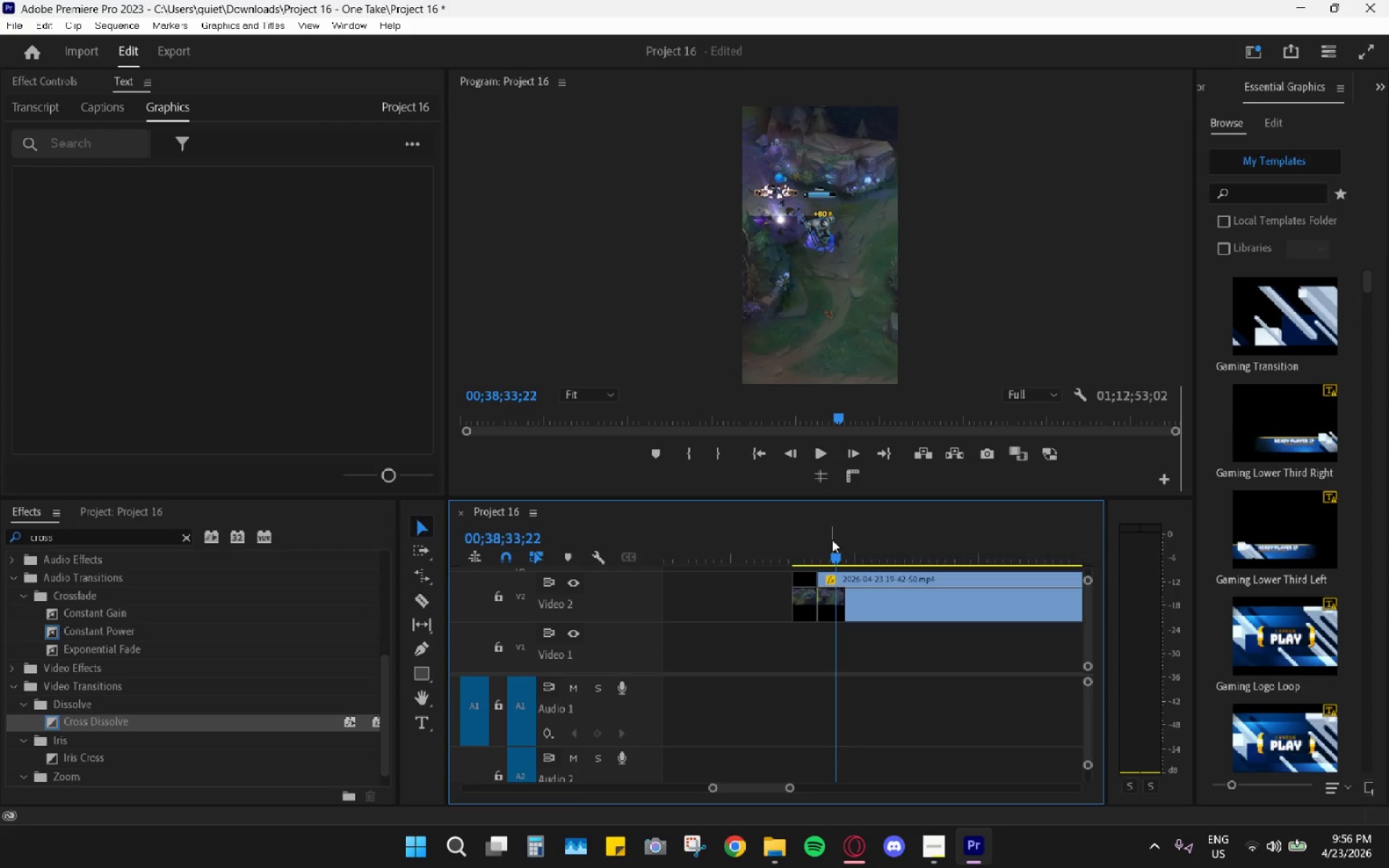 
key(Space)
 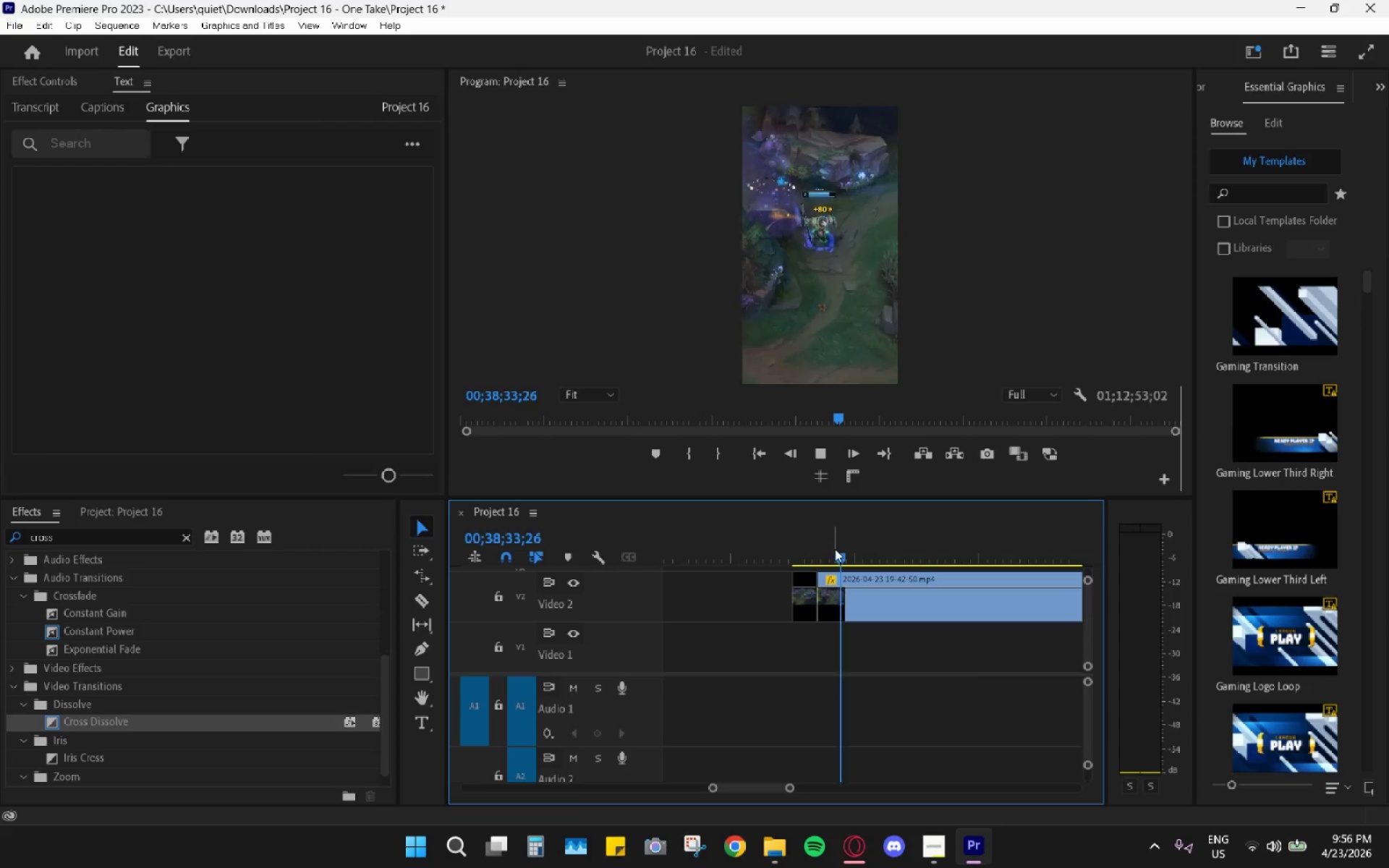 
key(Space)
 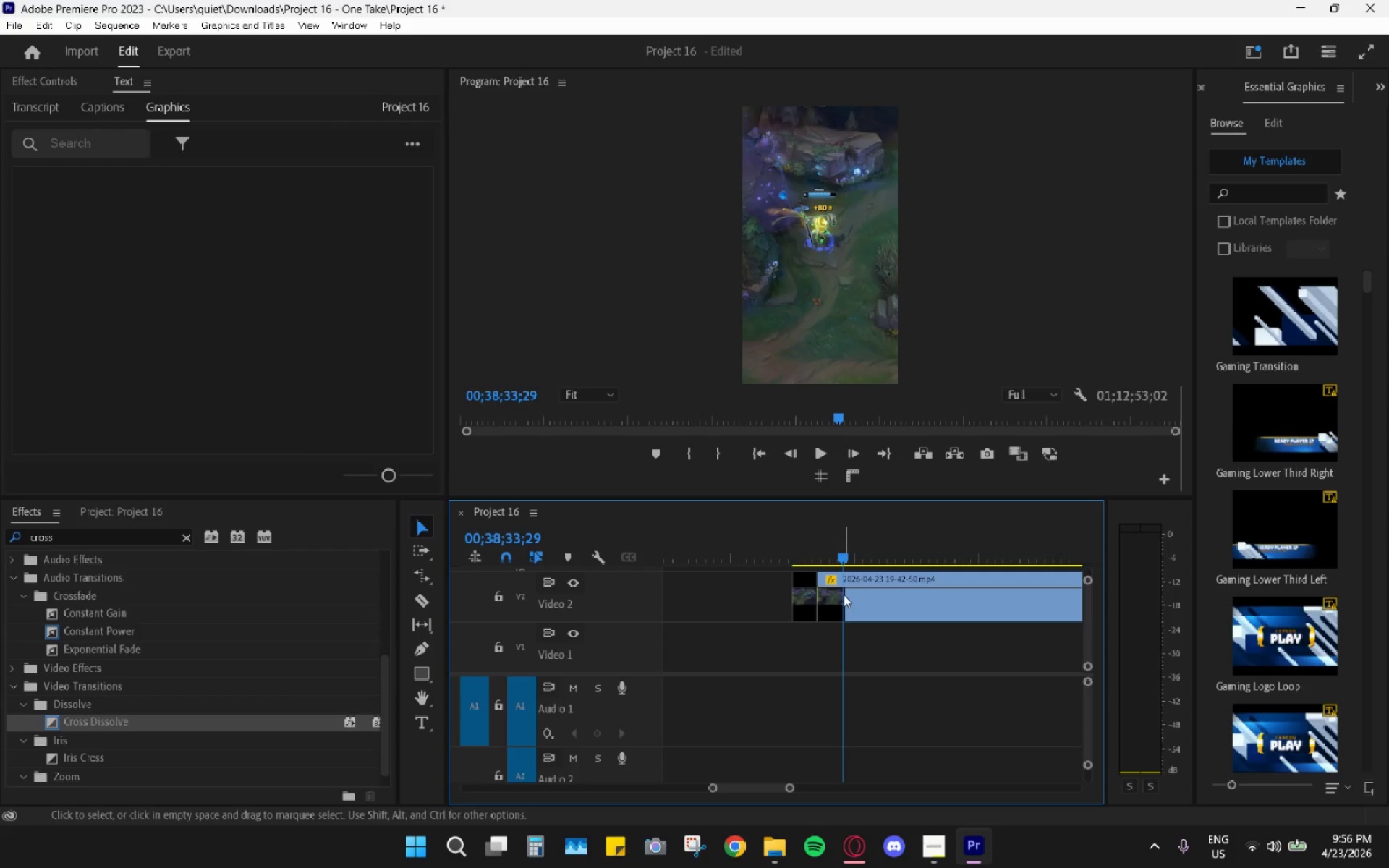 
wait(14.92)
 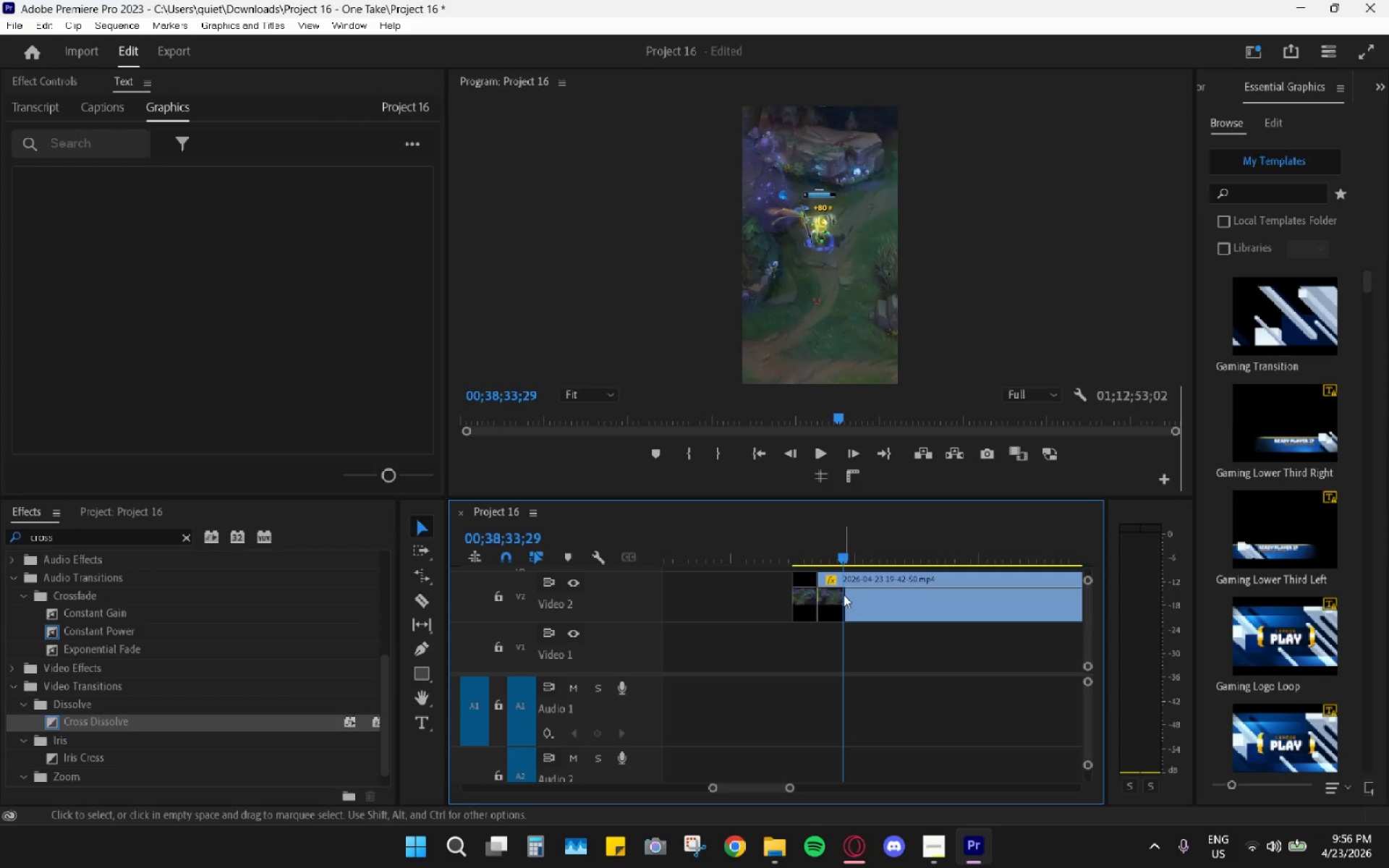 
left_click_drag(start_coordinate=[807, 566], to_coordinate=[794, 559])
 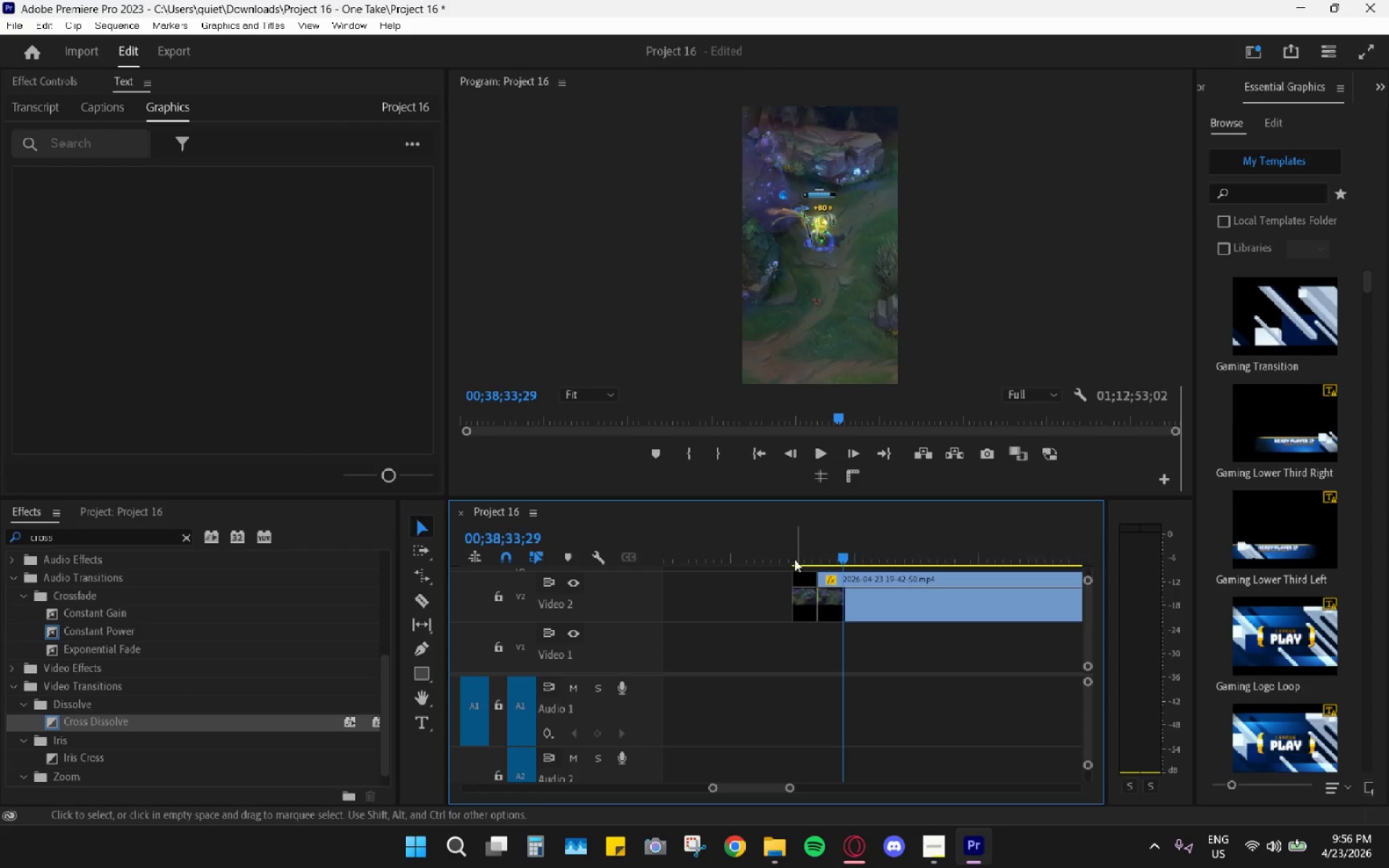 
double_click([794, 559])
 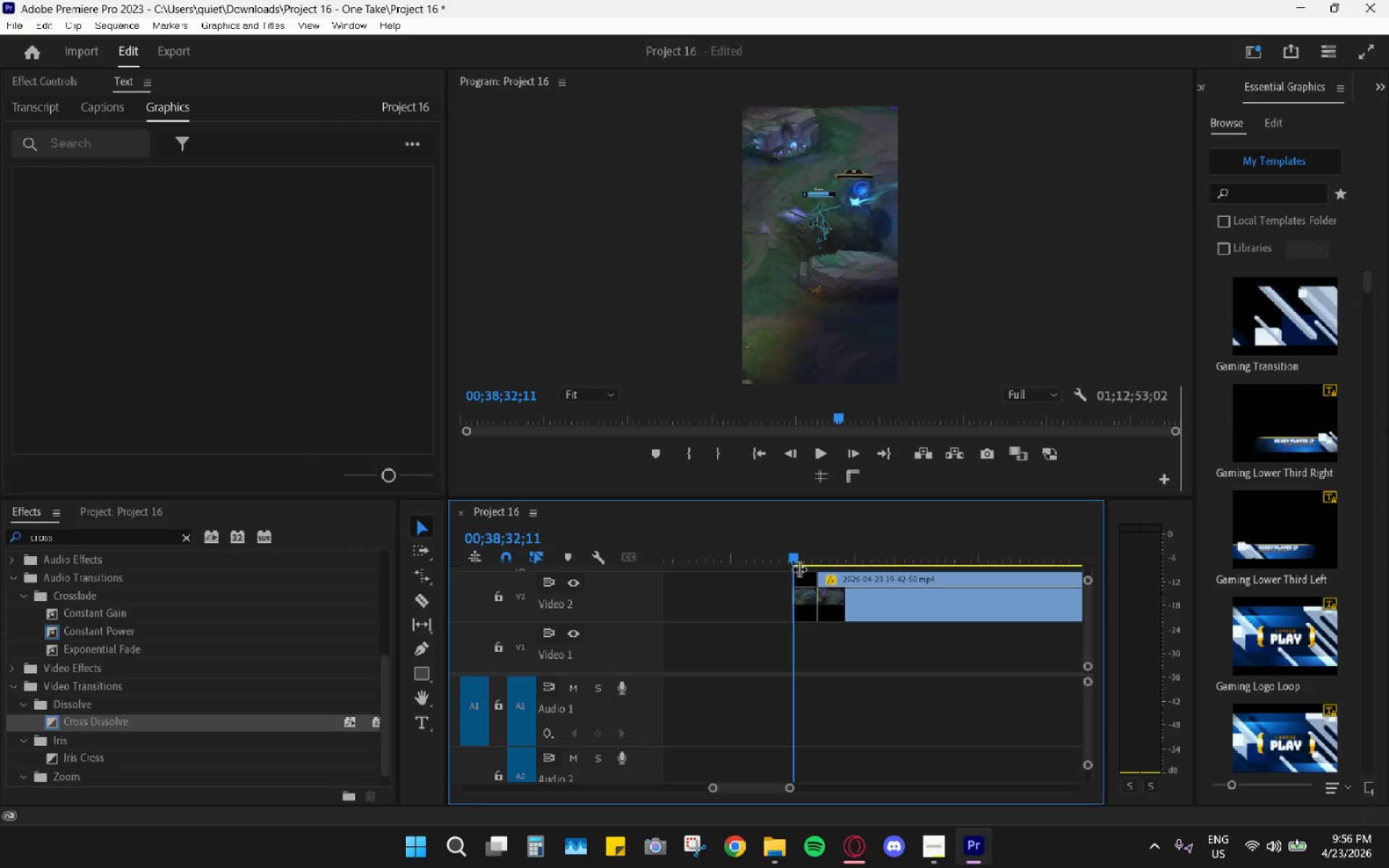 
key(Space)
 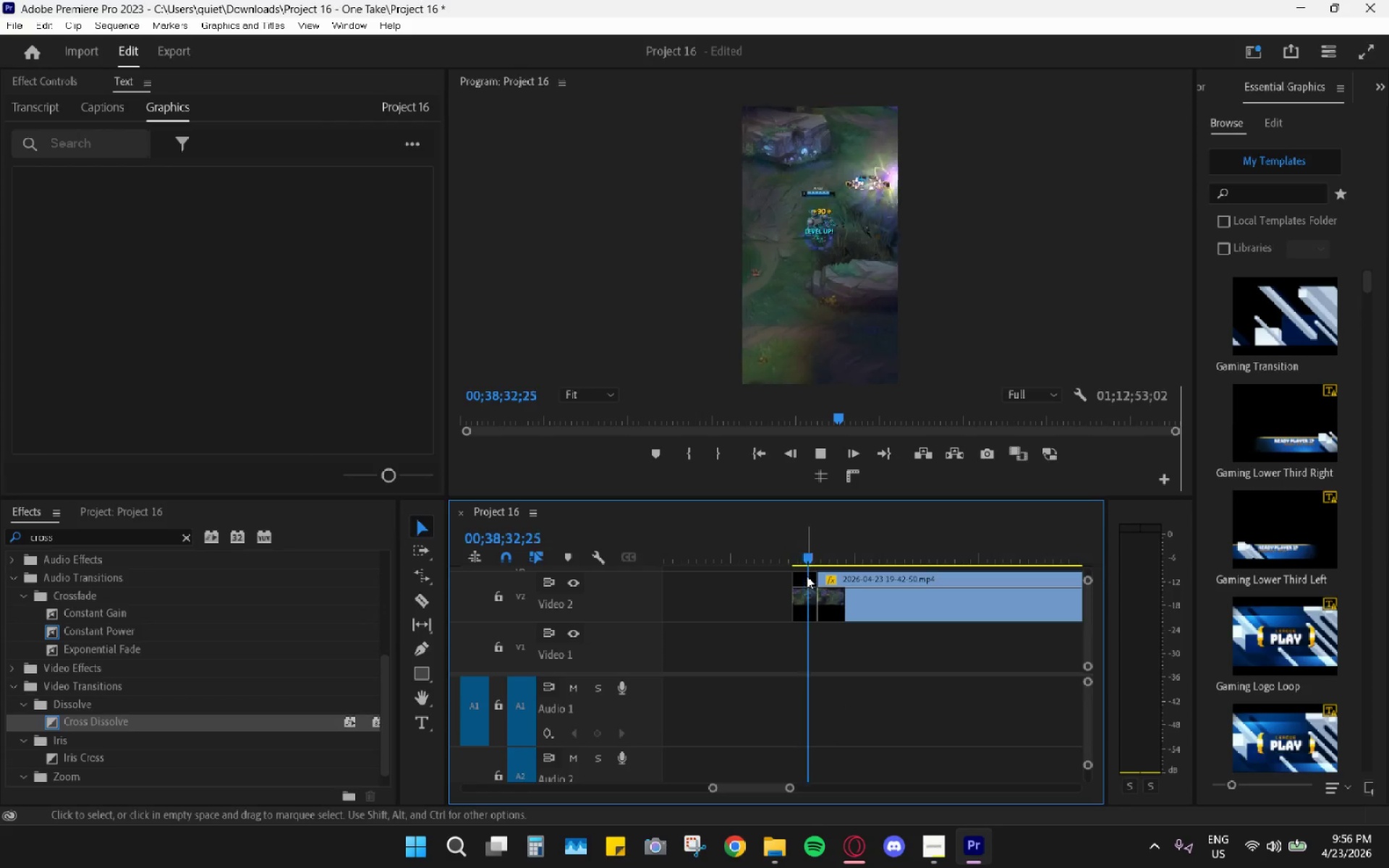 
key(Space)
 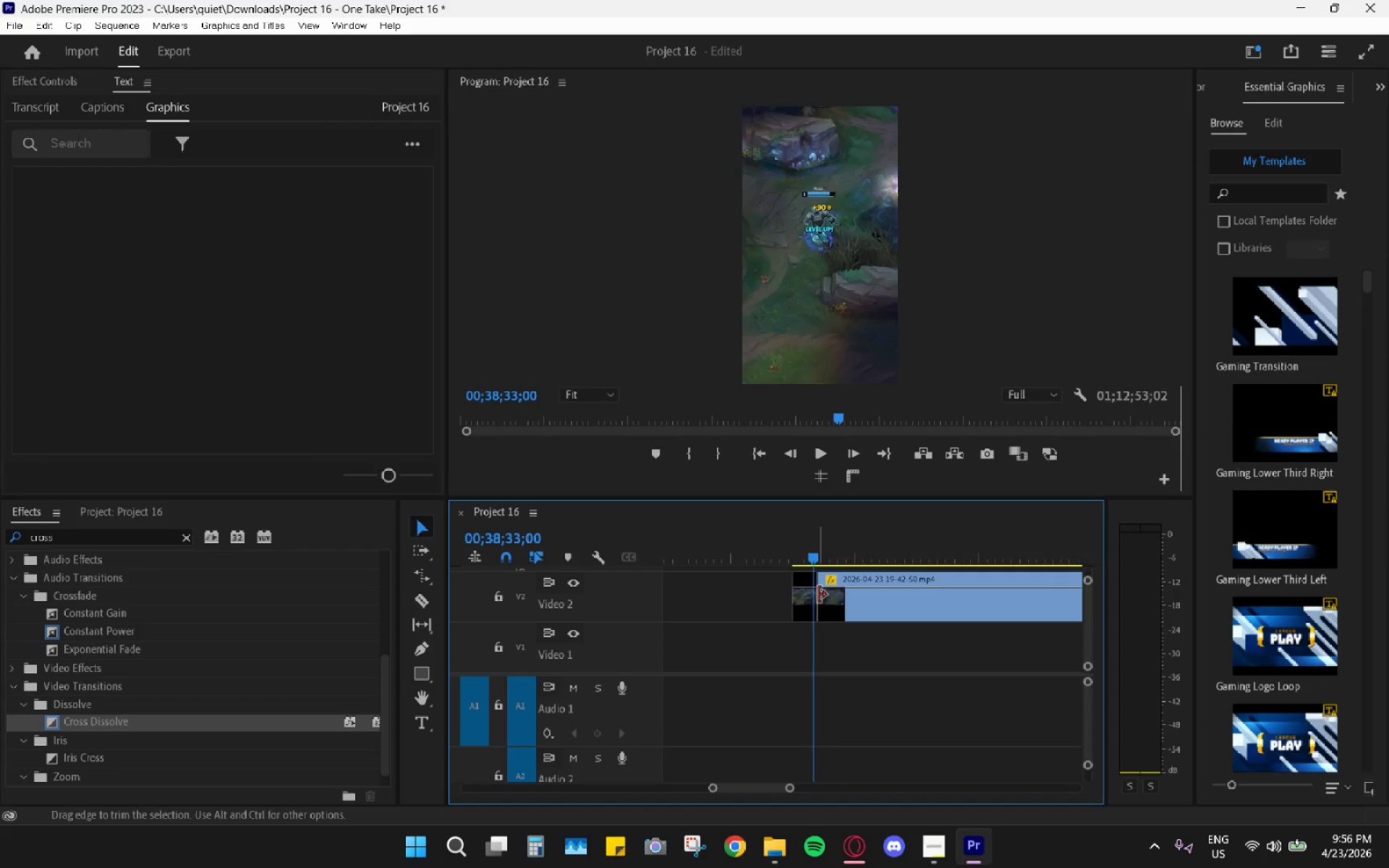 
hold_key(key=AltLeft, duration=0.42)
 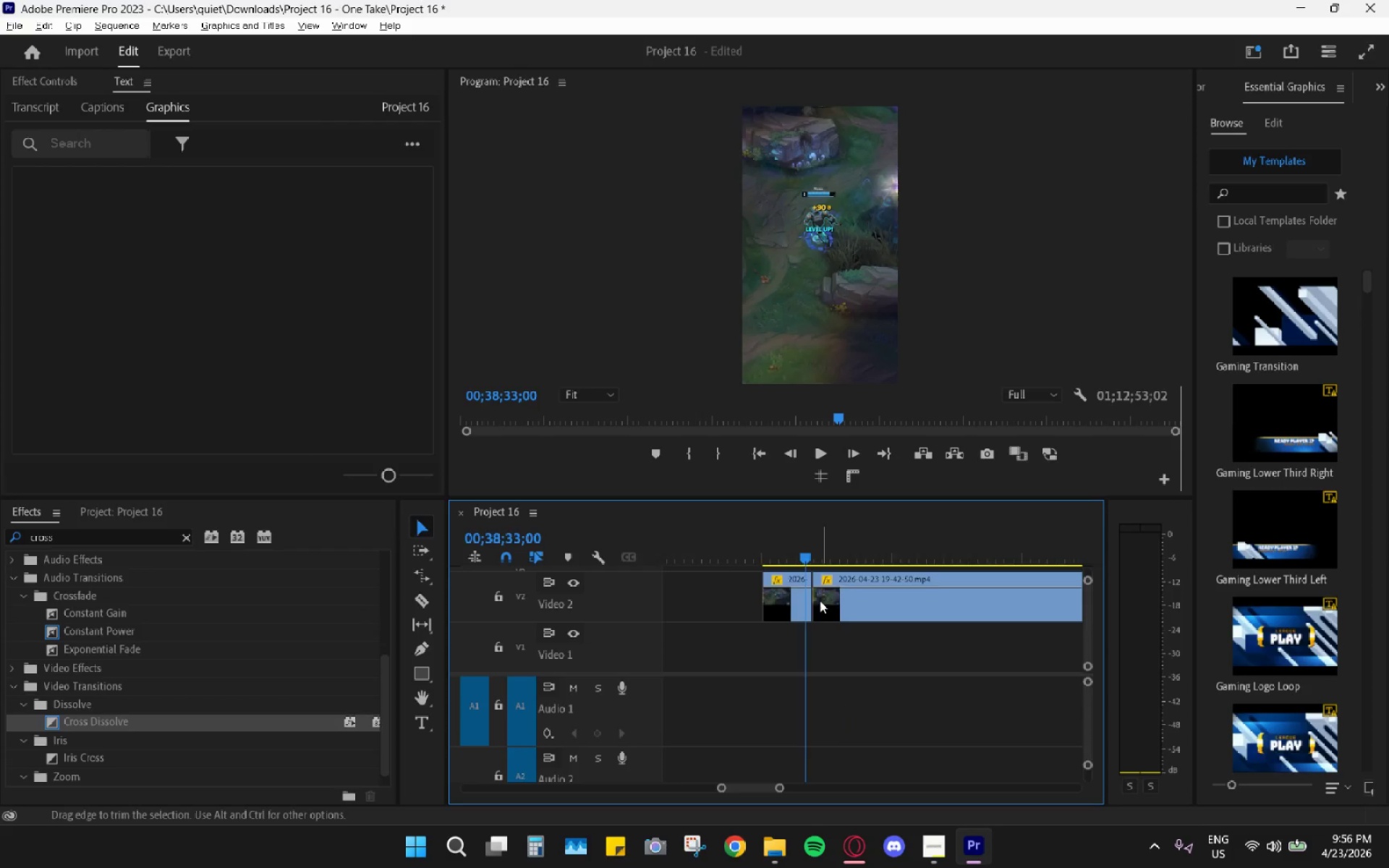 
hold_key(key=AltLeft, duration=0.48)
 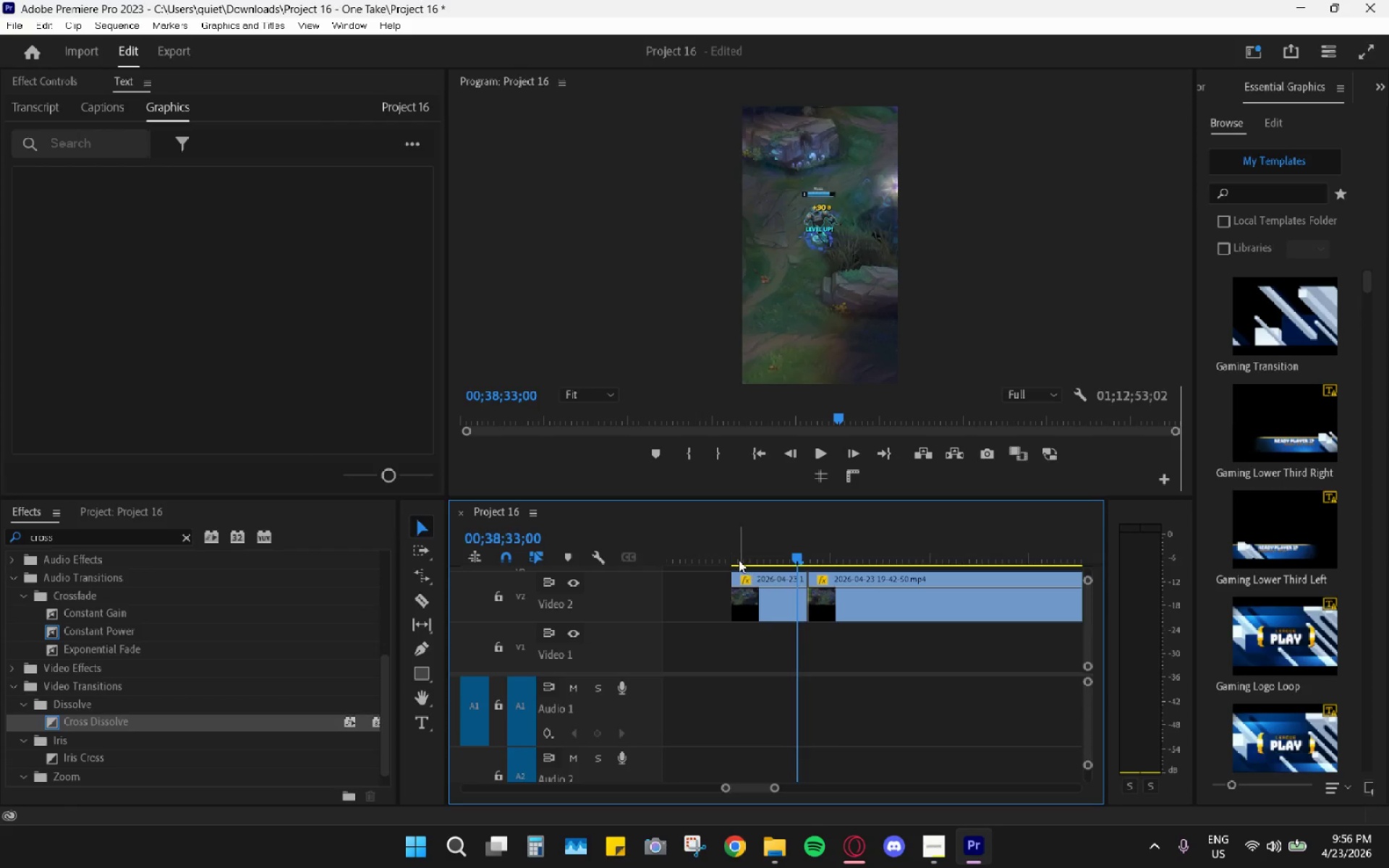 
scroll: coordinate [820, 602], scroll_direction: up, amount: 3.0
 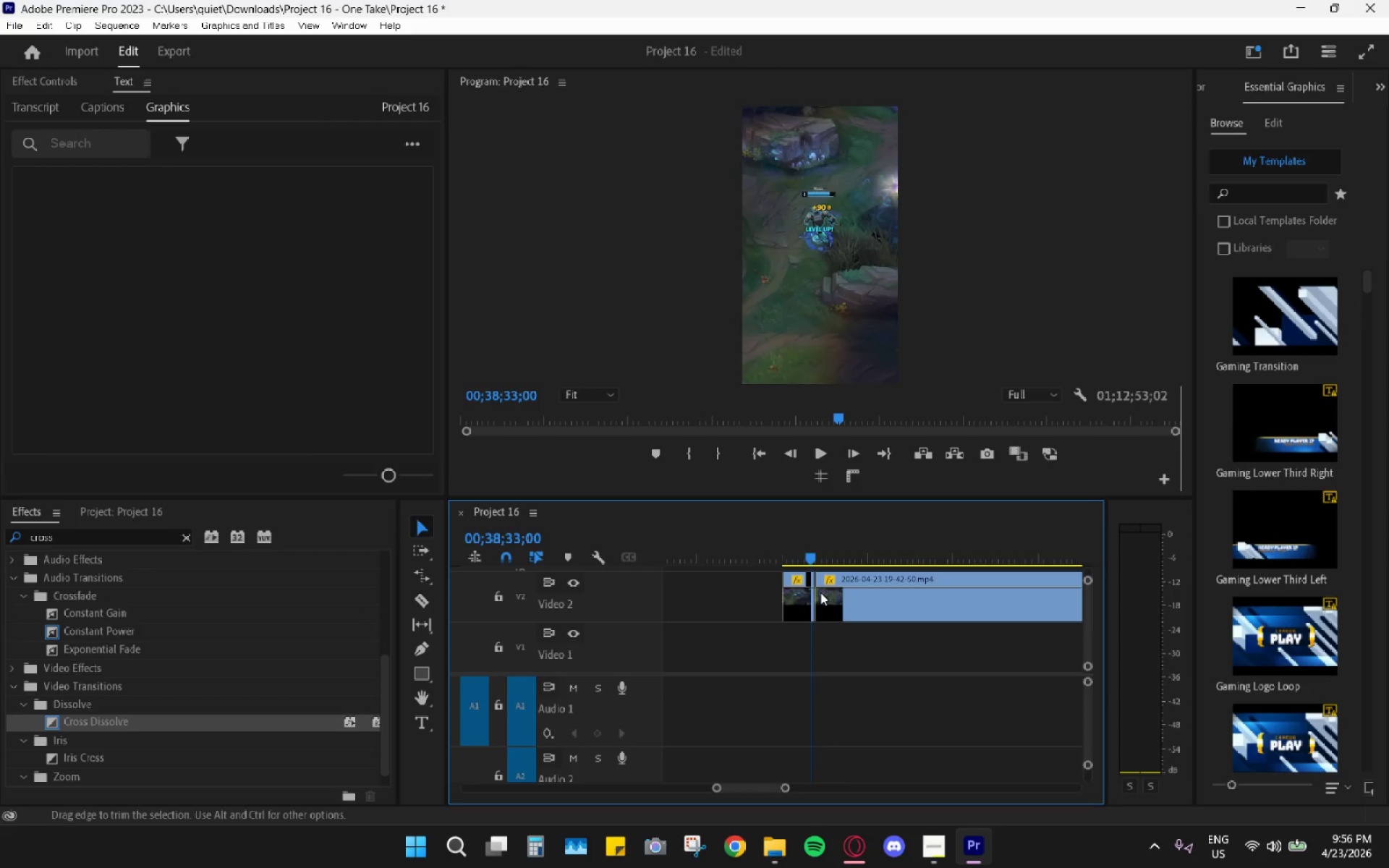 
left_click_drag(start_coordinate=[755, 561], to_coordinate=[737, 559])
 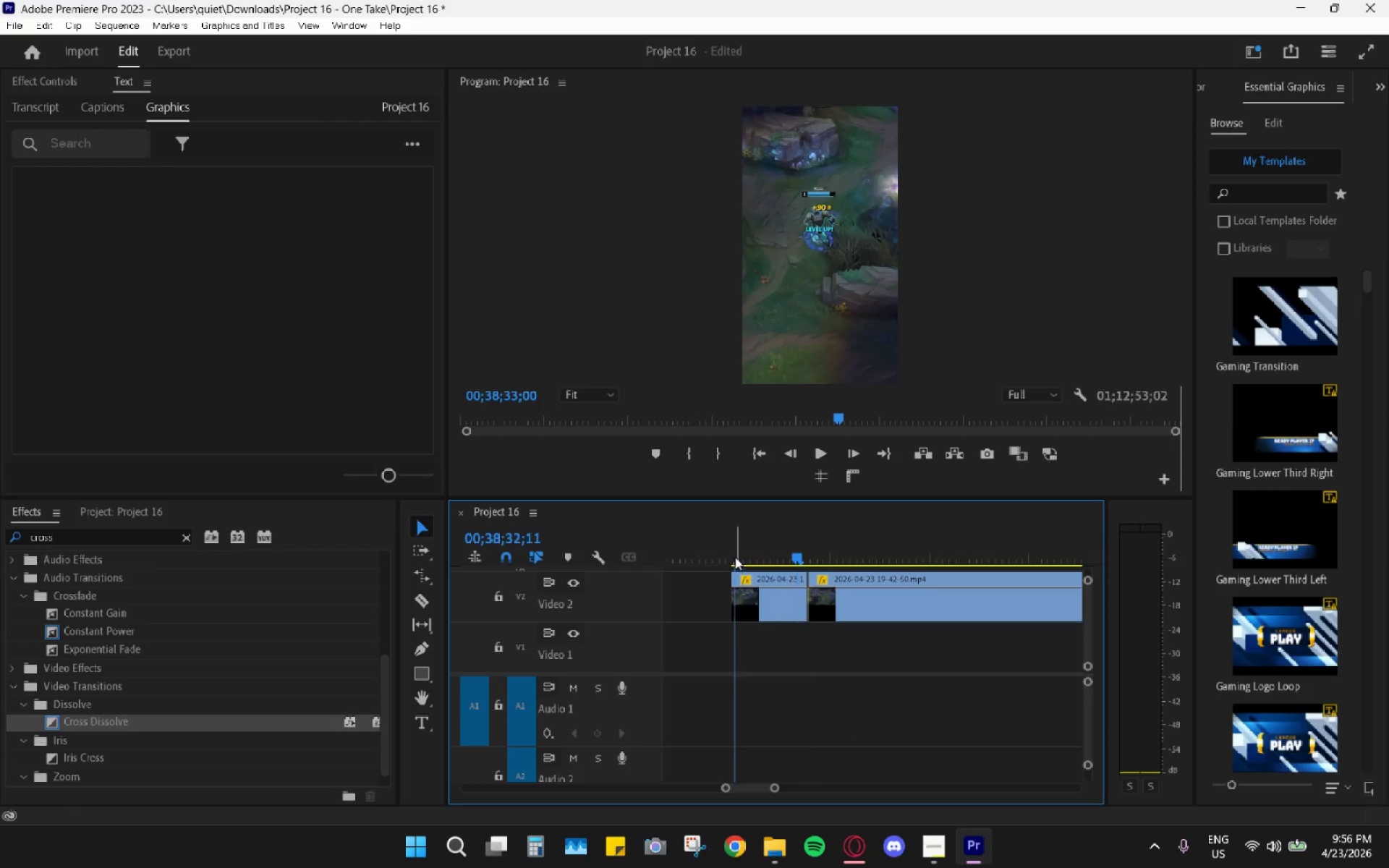 
scroll: coordinate [820, 601], scroll_direction: up, amount: 8.0
 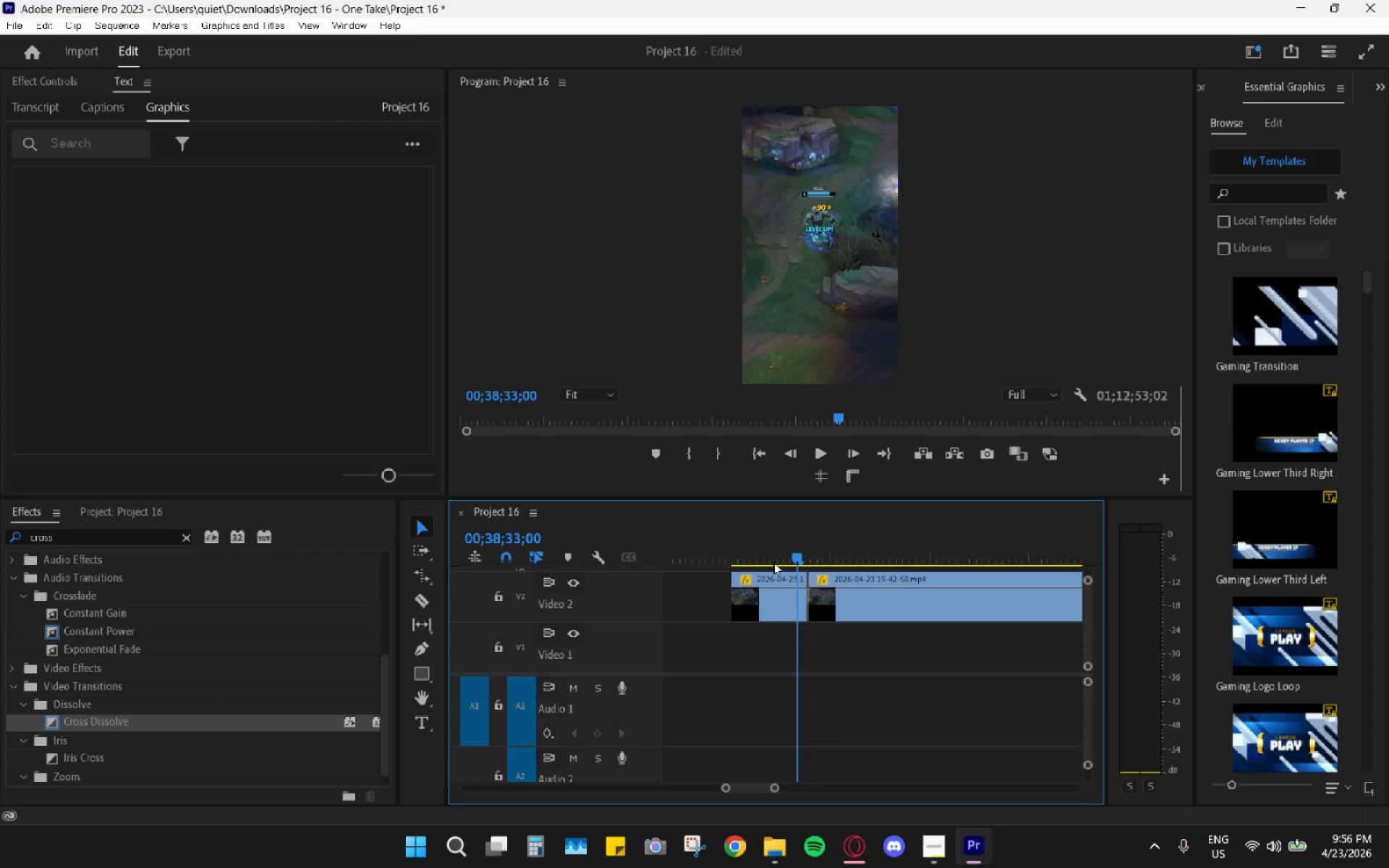 
left_click_drag(start_coordinate=[735, 558], to_coordinate=[728, 556])
 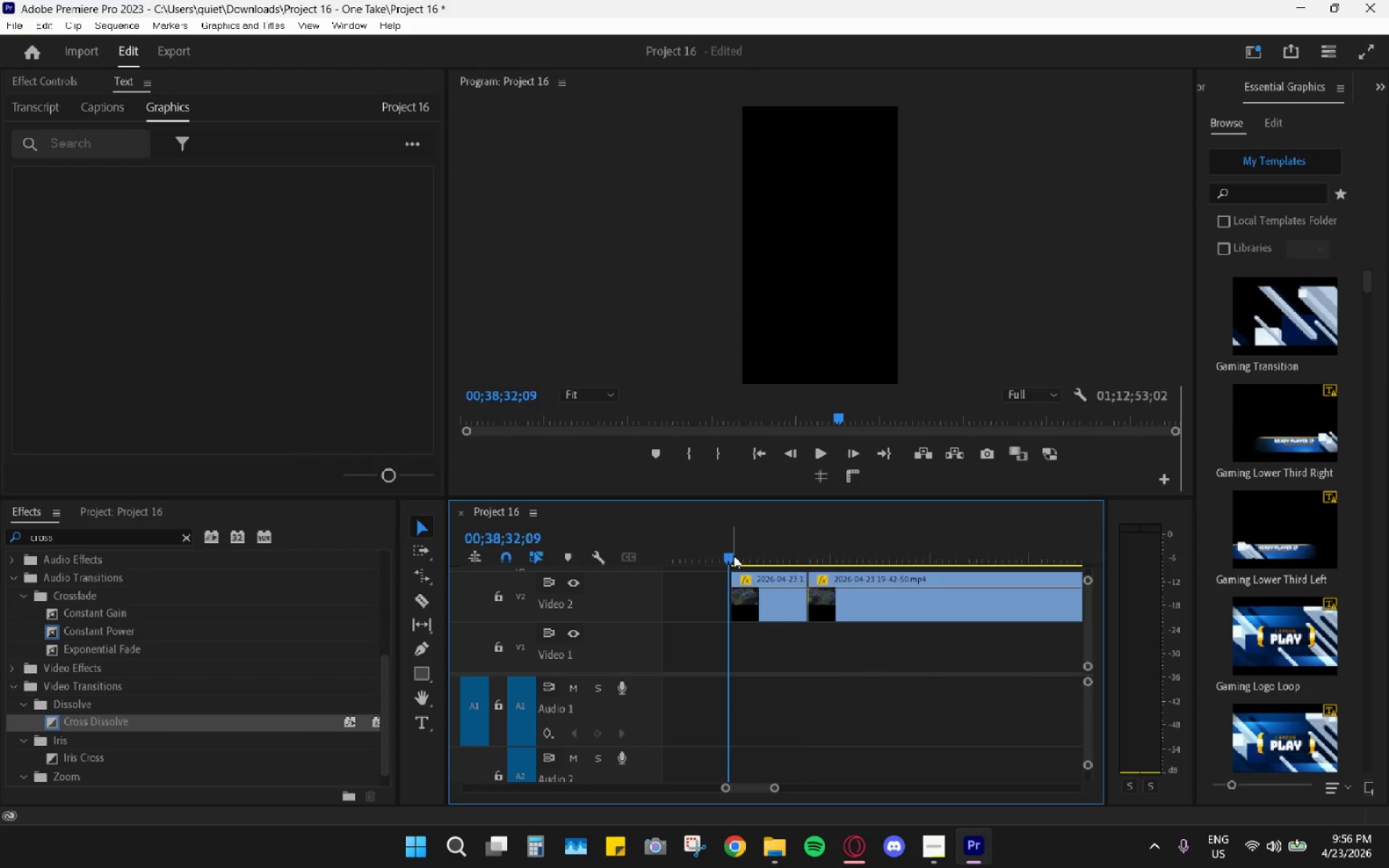 
key(Space)
 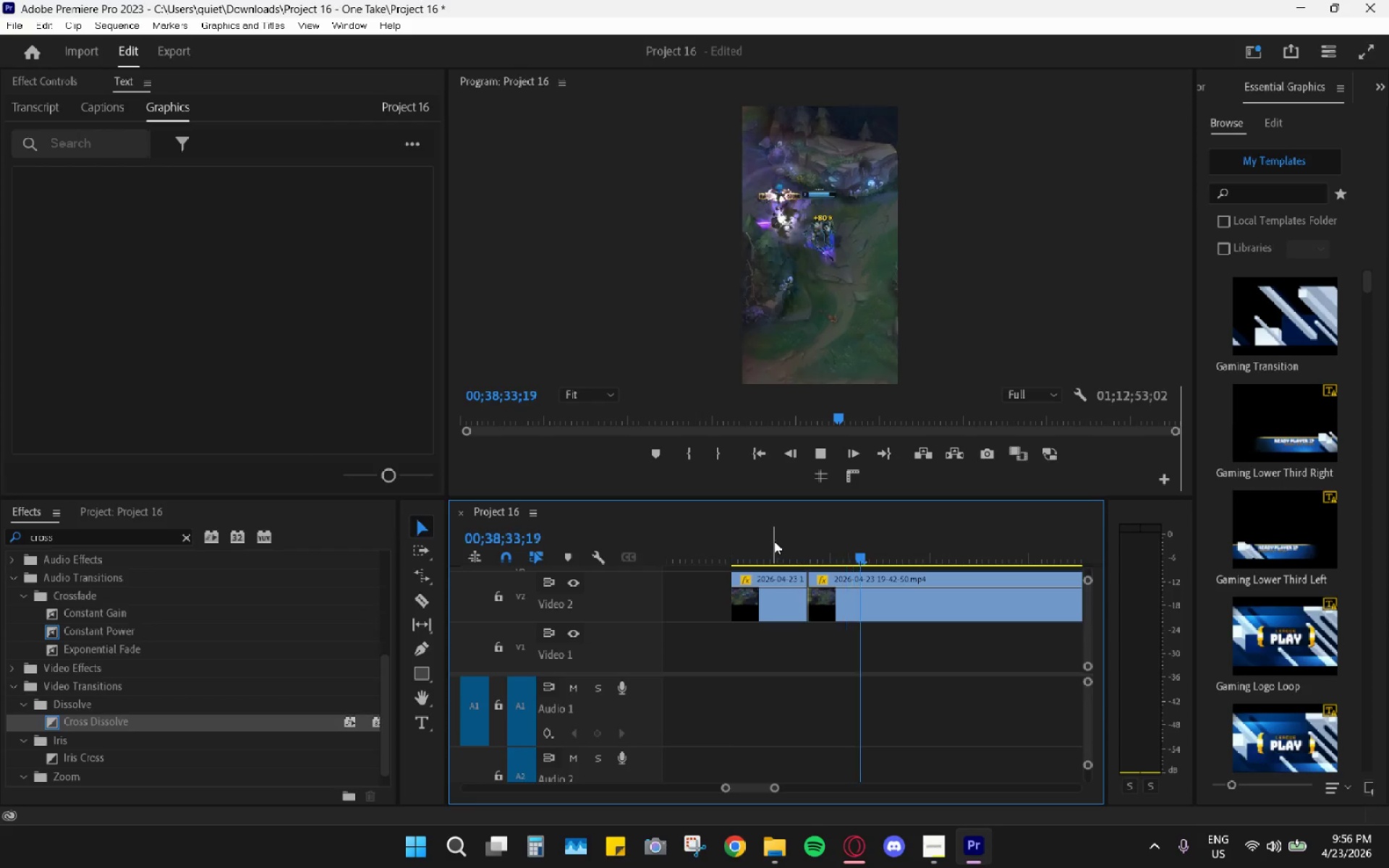 
key(Space)
 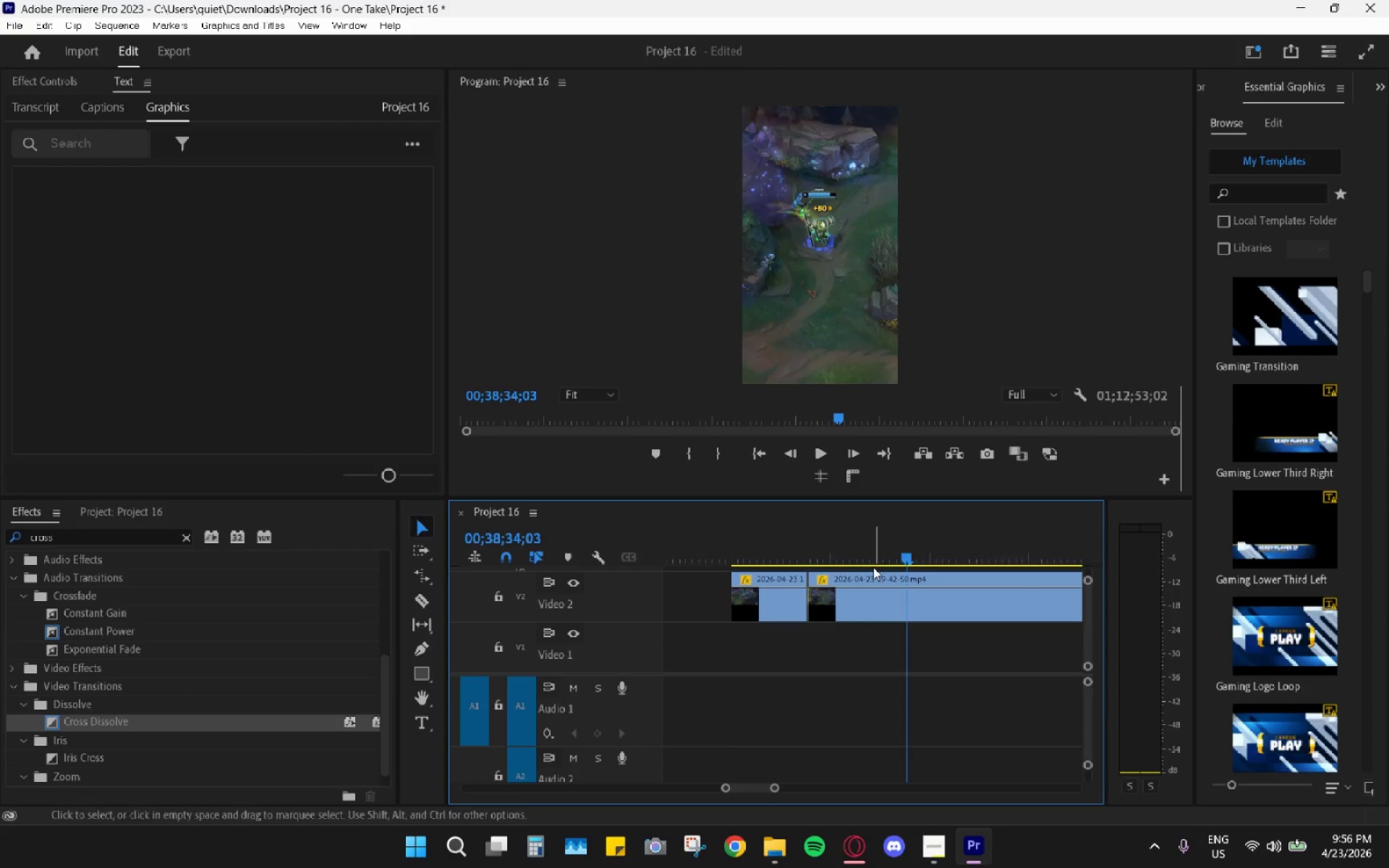 
left_click_drag(start_coordinate=[853, 542], to_coordinate=[810, 556])
 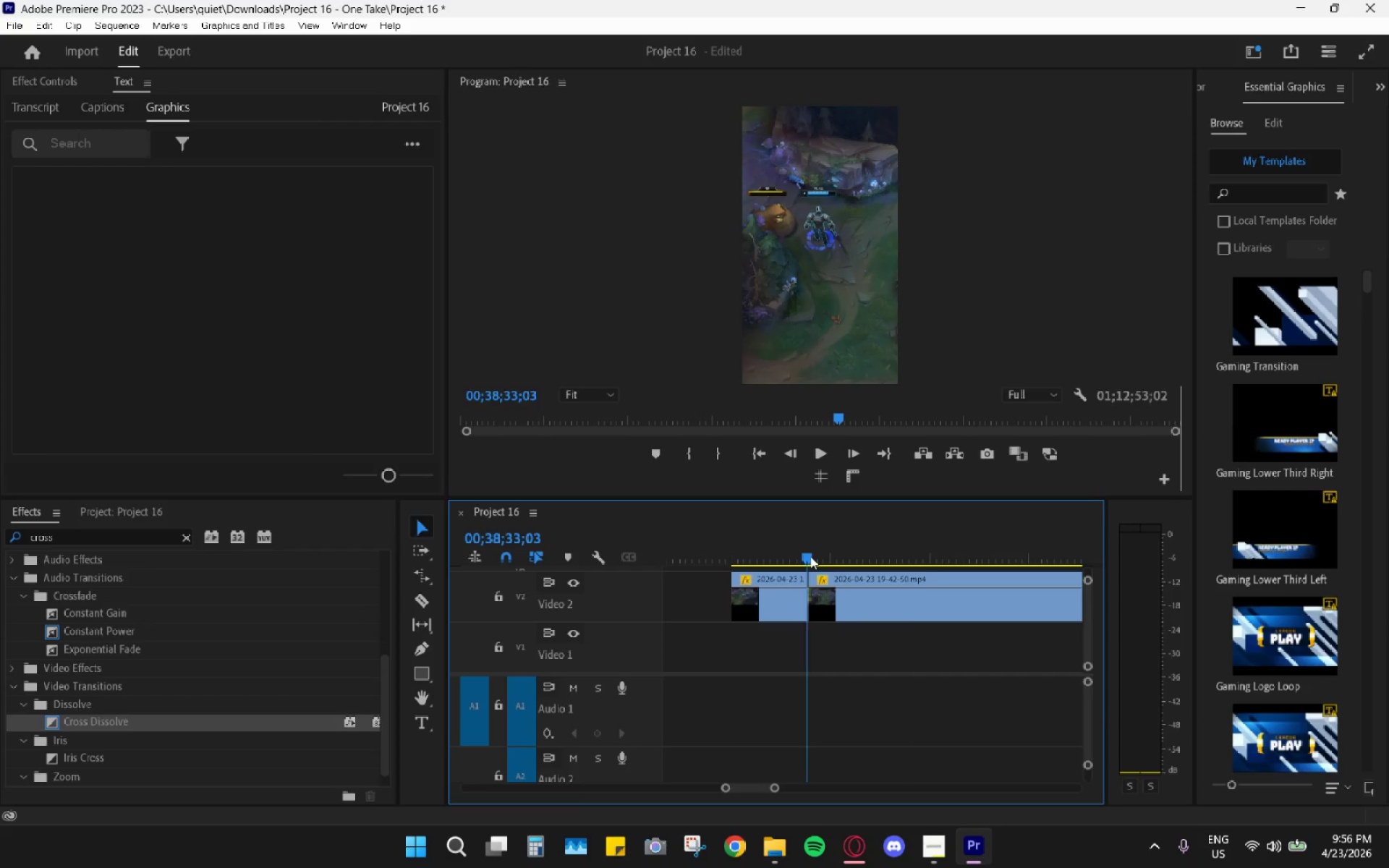 
key(Space)
 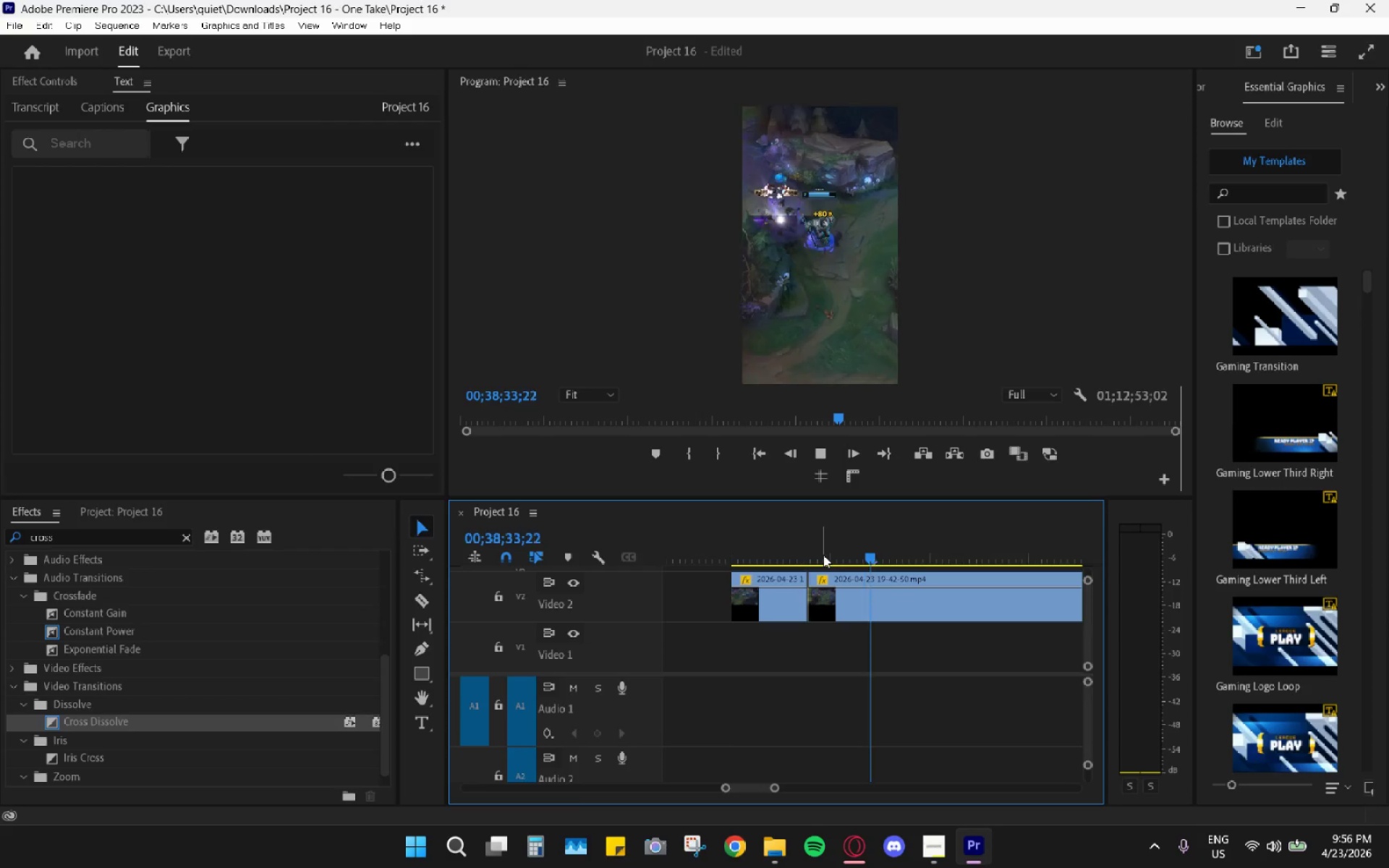 
key(Space)
 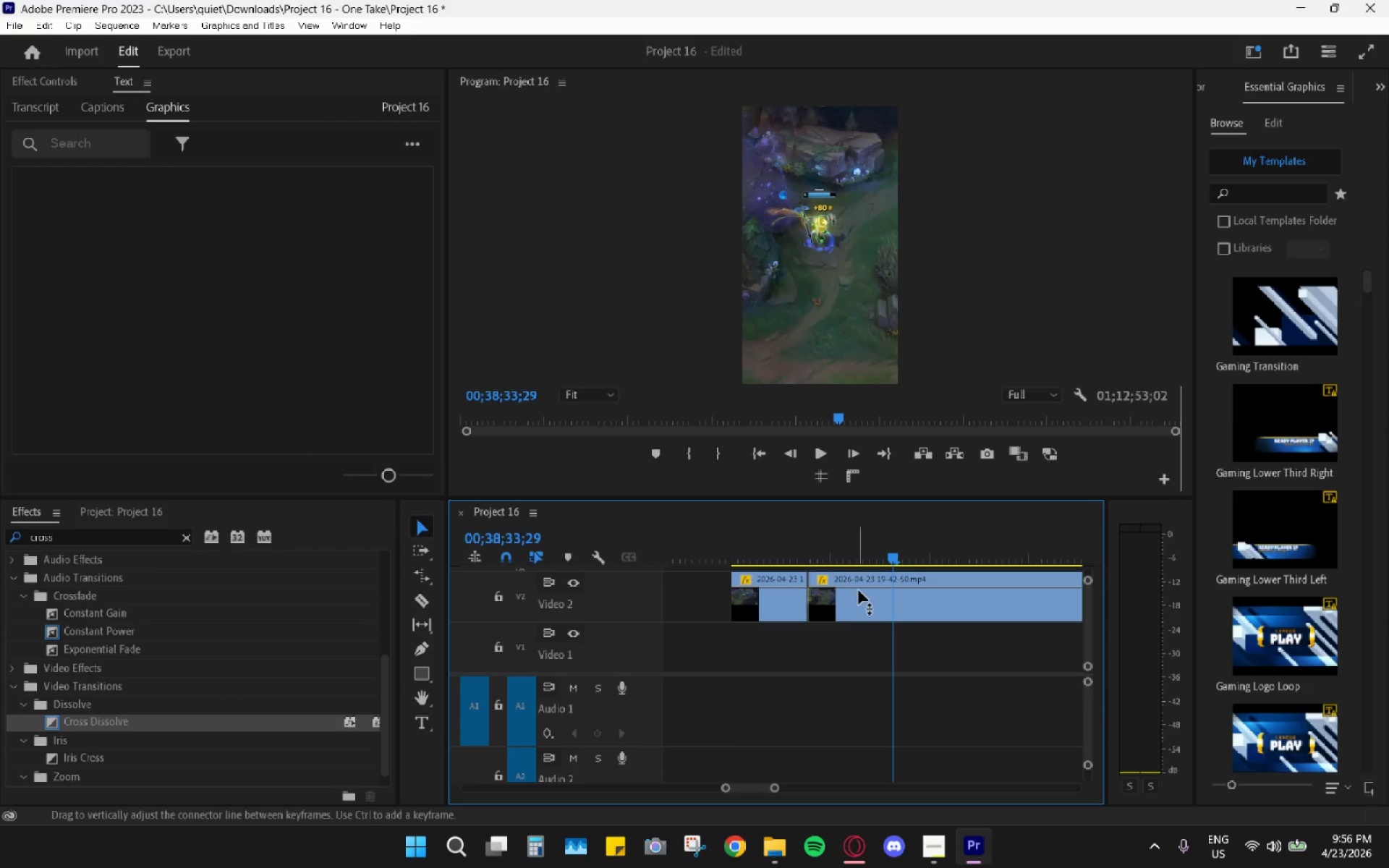 
key(C)
 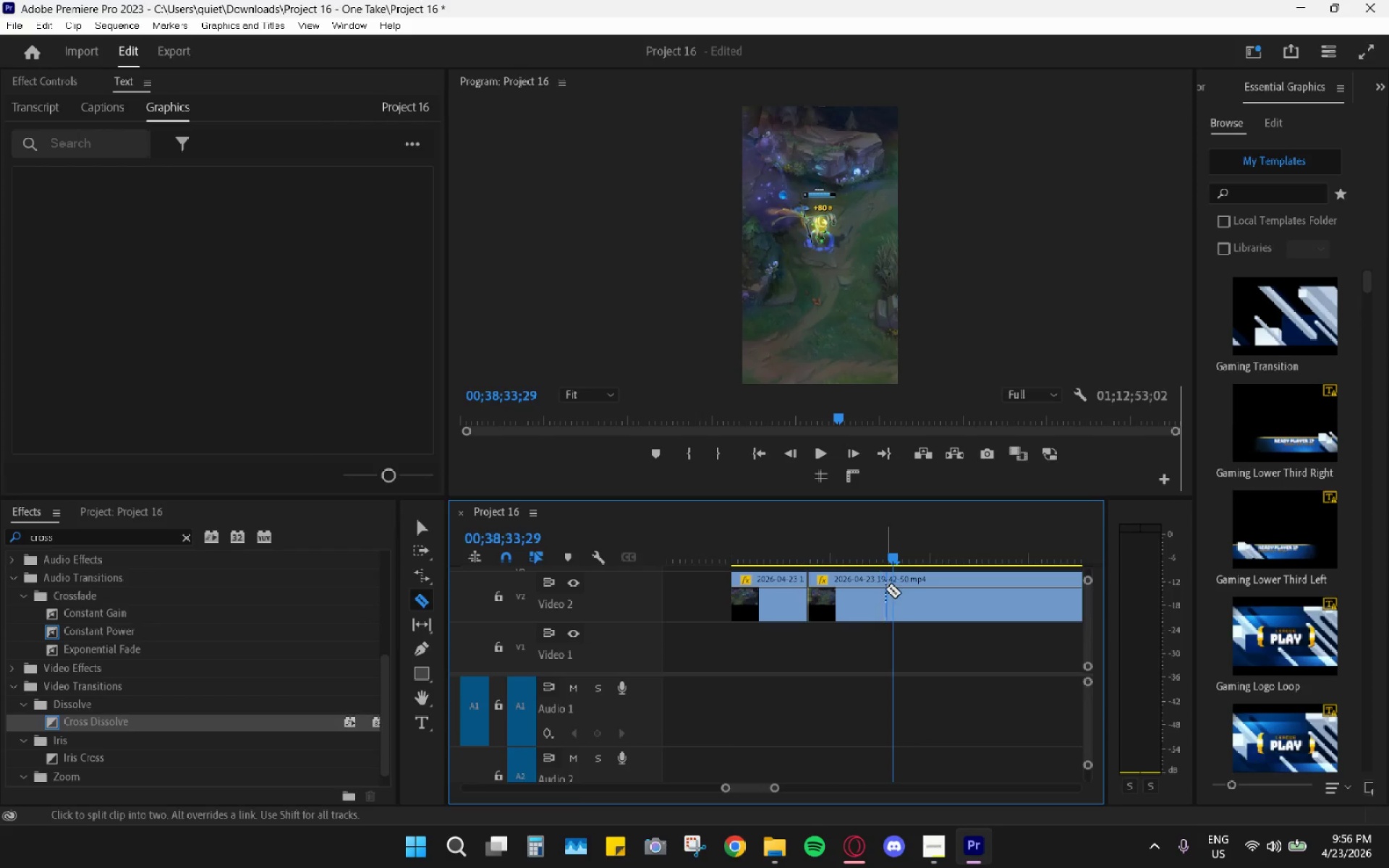 
left_click([887, 589])
 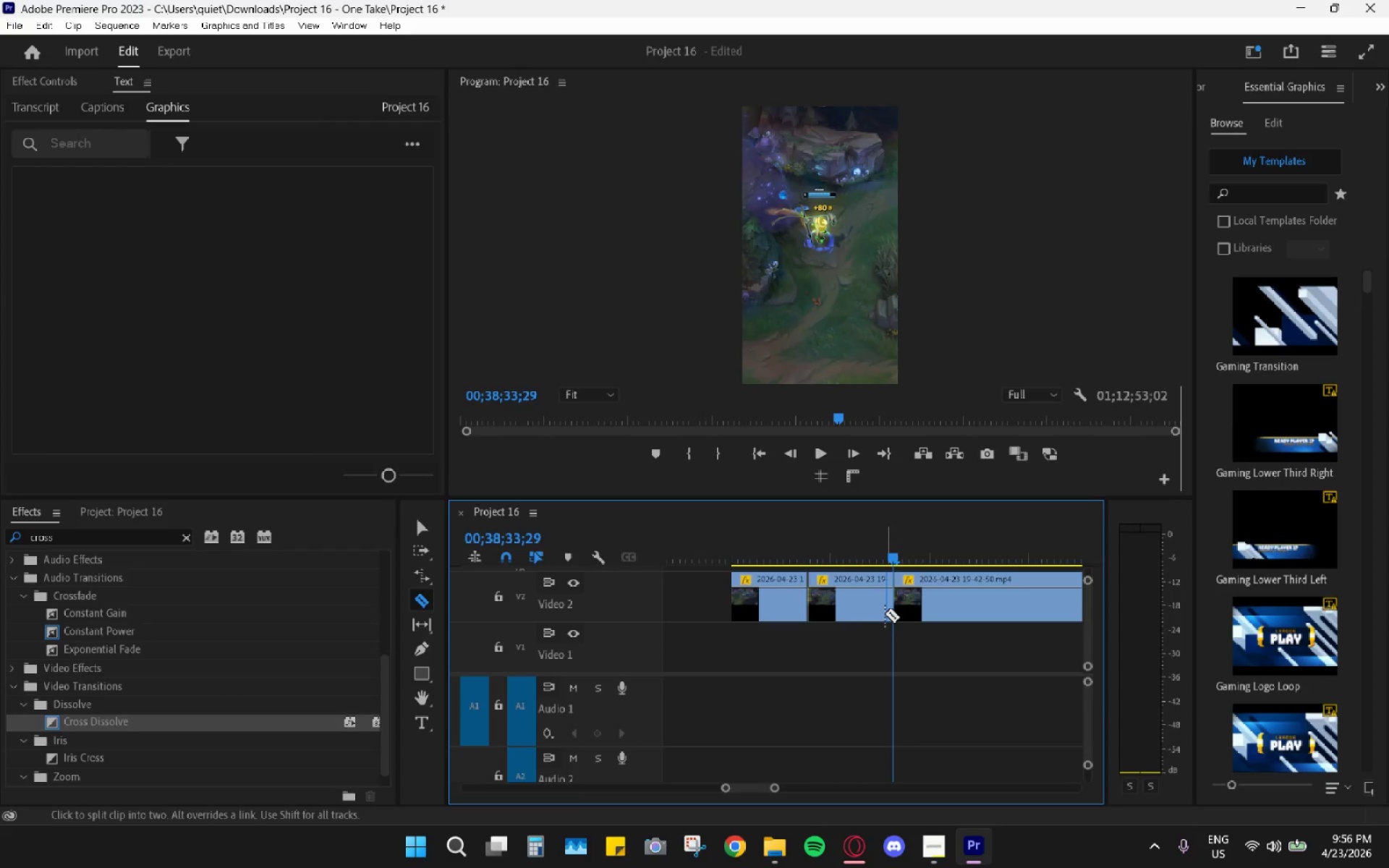 
hold_key(key=AltLeft, duration=0.59)
scroll: coordinate [885, 618], scroll_direction: down, amount: 11.0
 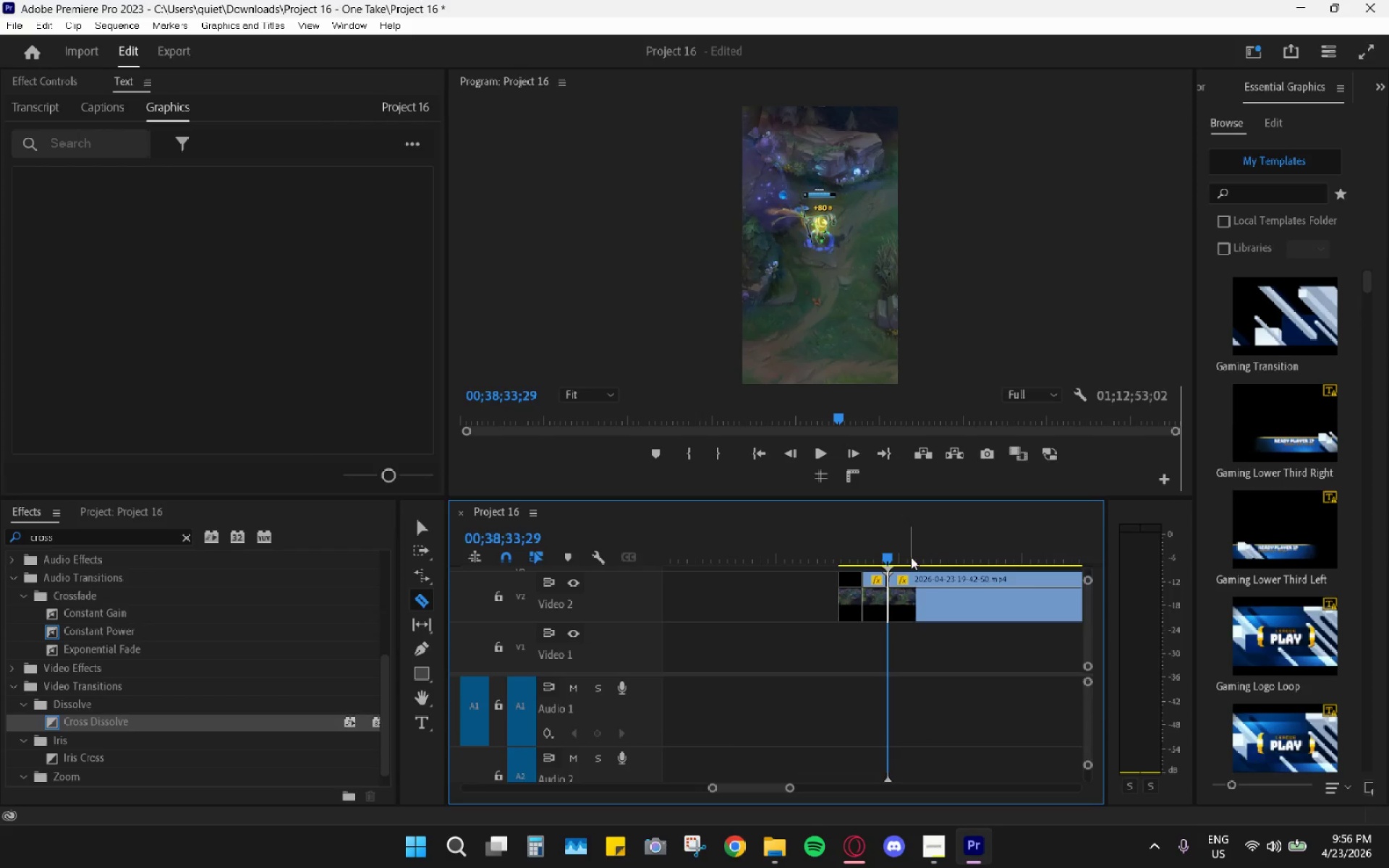 
left_click_drag(start_coordinate=[900, 554], to_coordinate=[951, 556])
 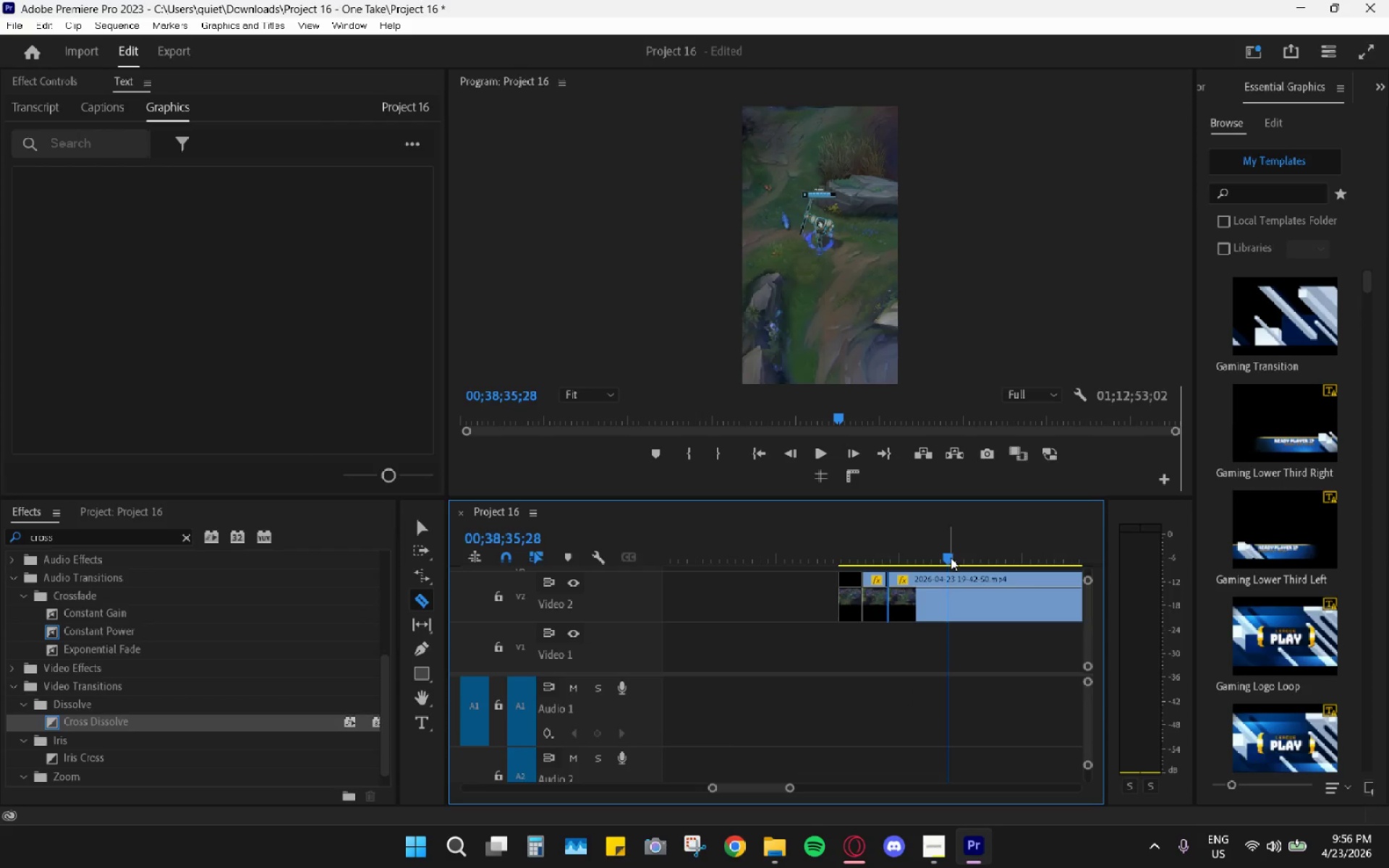 
hold_key(key=AltLeft, duration=0.42)
scroll: coordinate [922, 586], scroll_direction: down, amount: 5.0
 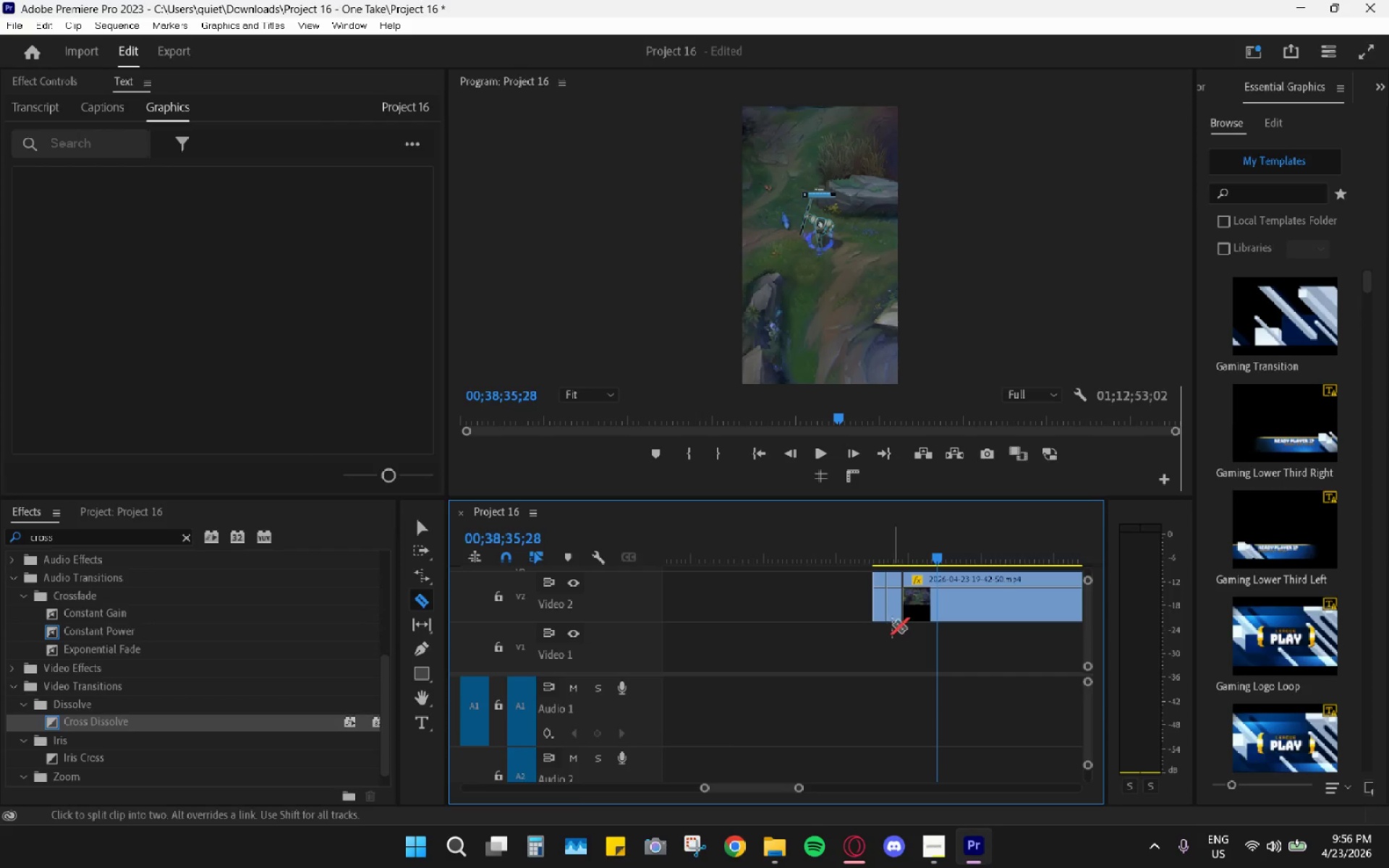 
key(V)
 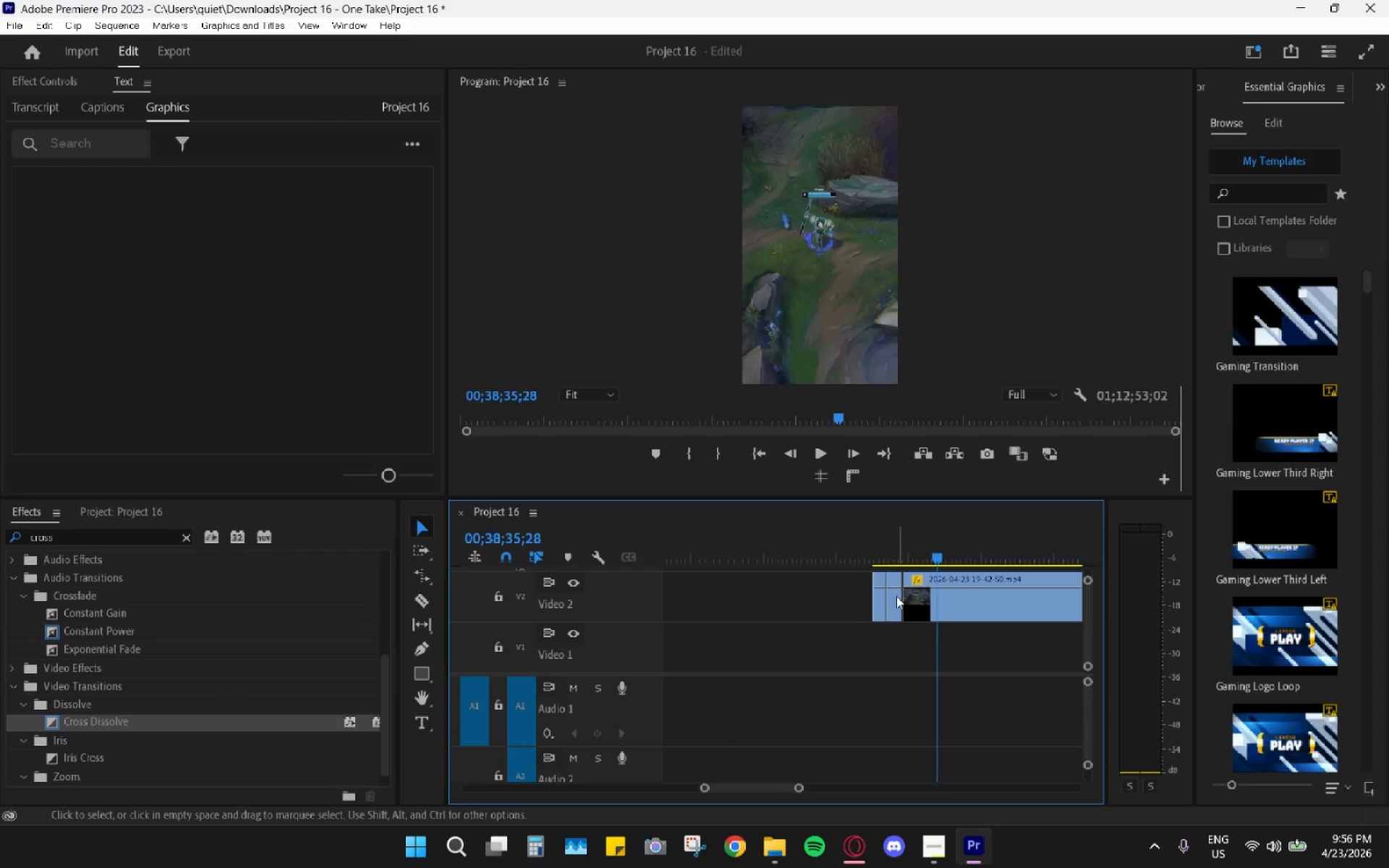 
left_click([896, 605])
 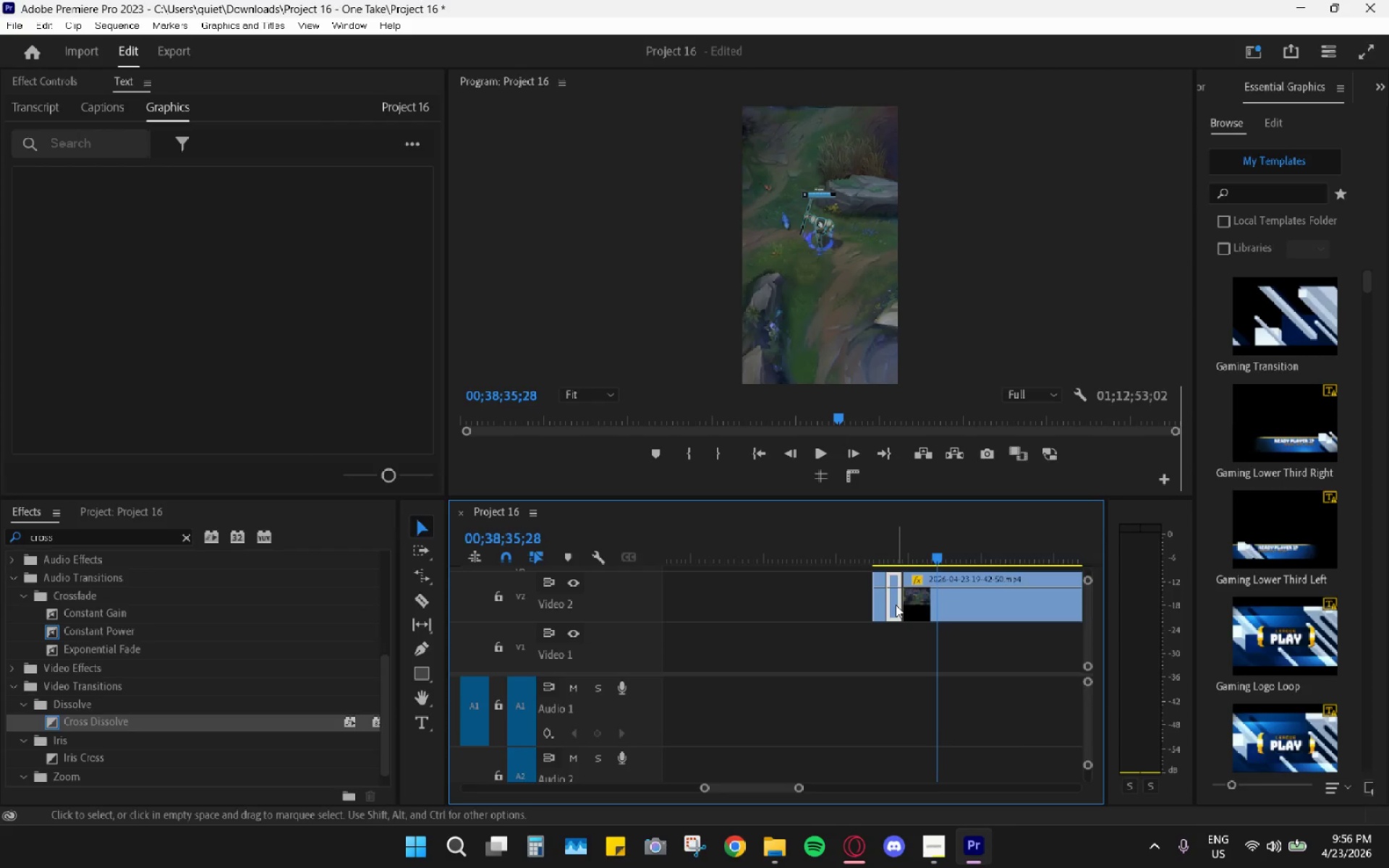 
key(H)
 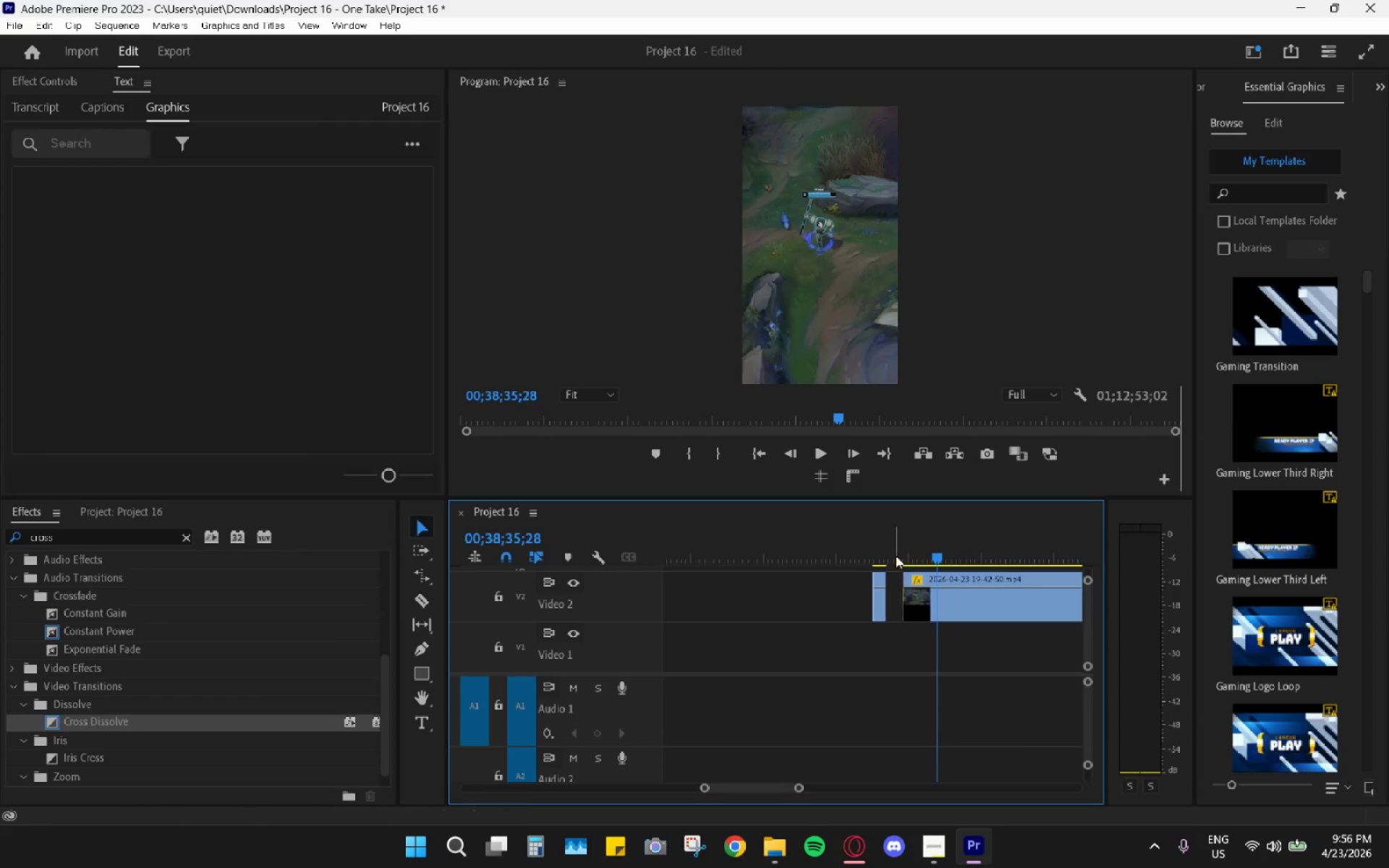 
left_click_drag(start_coordinate=[888, 545], to_coordinate=[951, 545])
 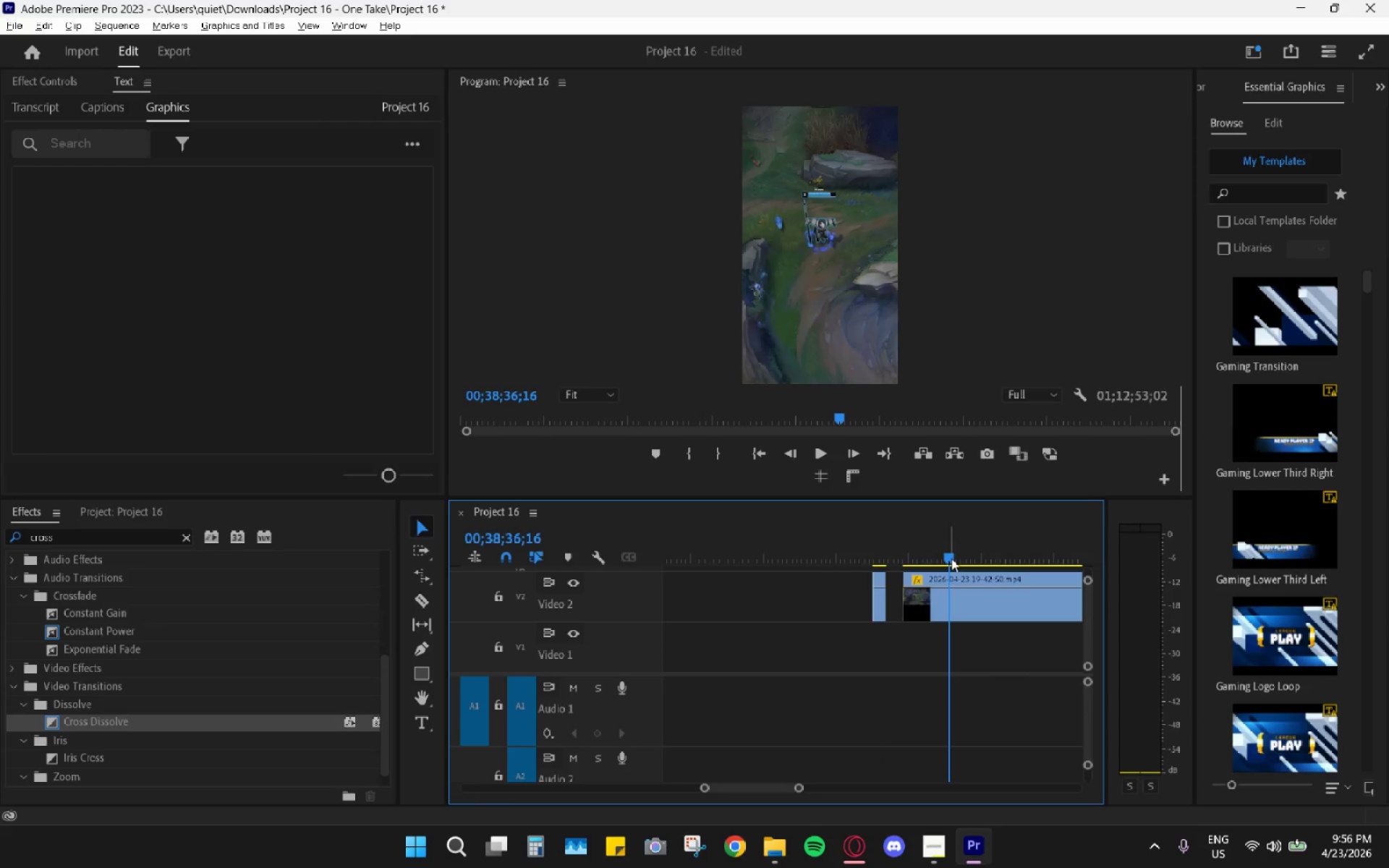 
hold_key(key=AltLeft, duration=0.5)
 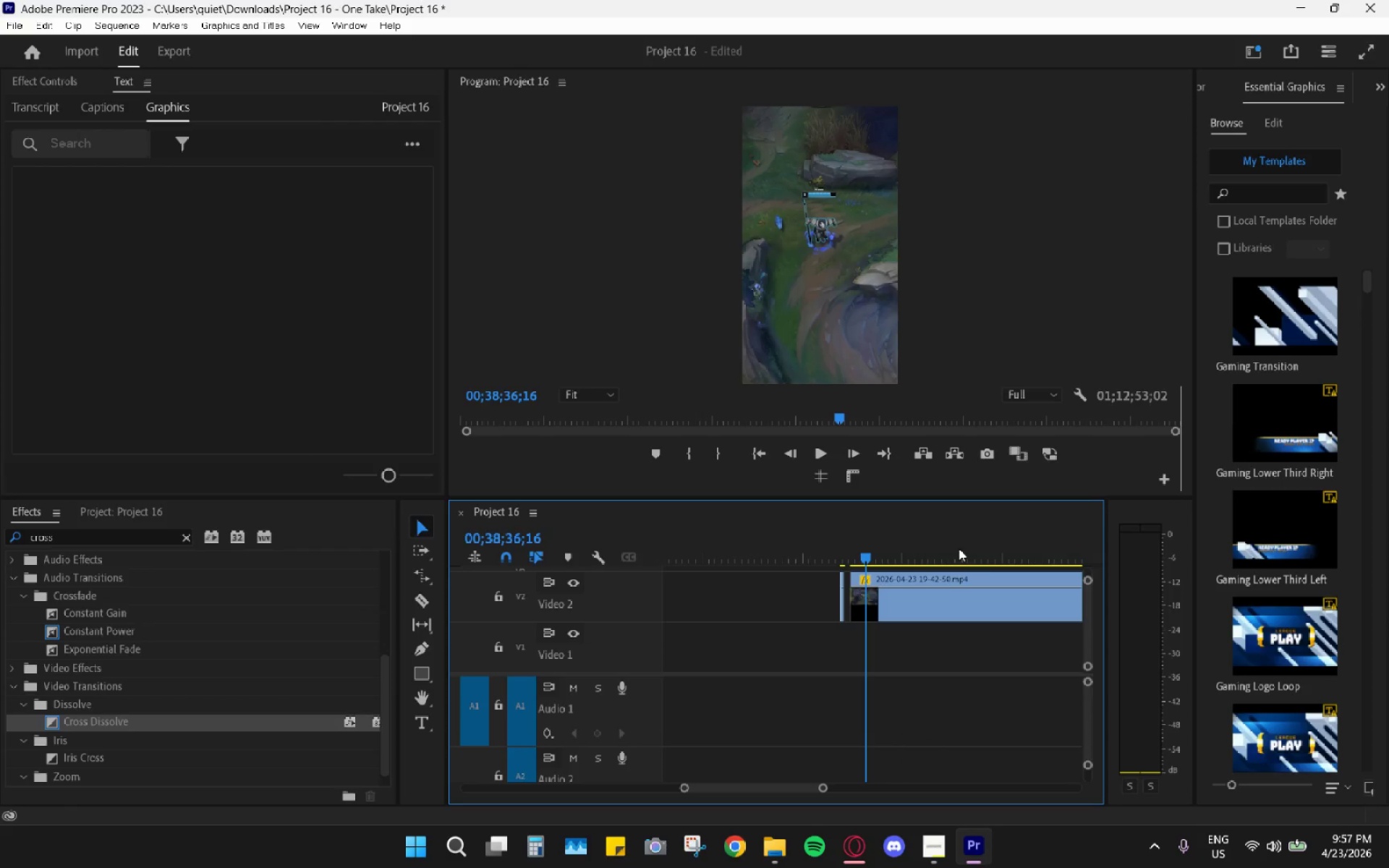 
left_click_drag(start_coordinate=[904, 560], to_coordinate=[927, 555])
 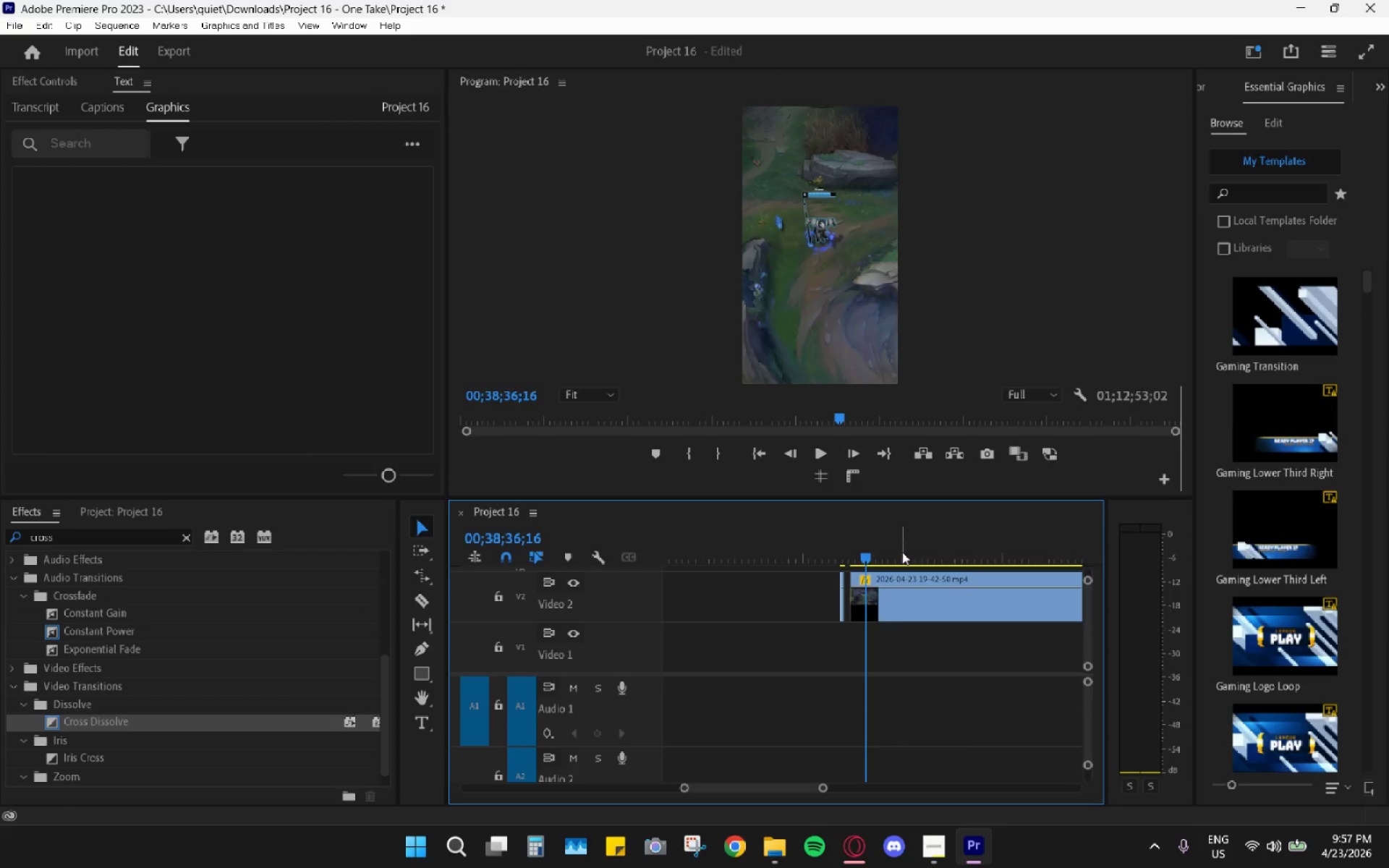 
scroll: coordinate [959, 548], scroll_direction: down, amount: 13.0
 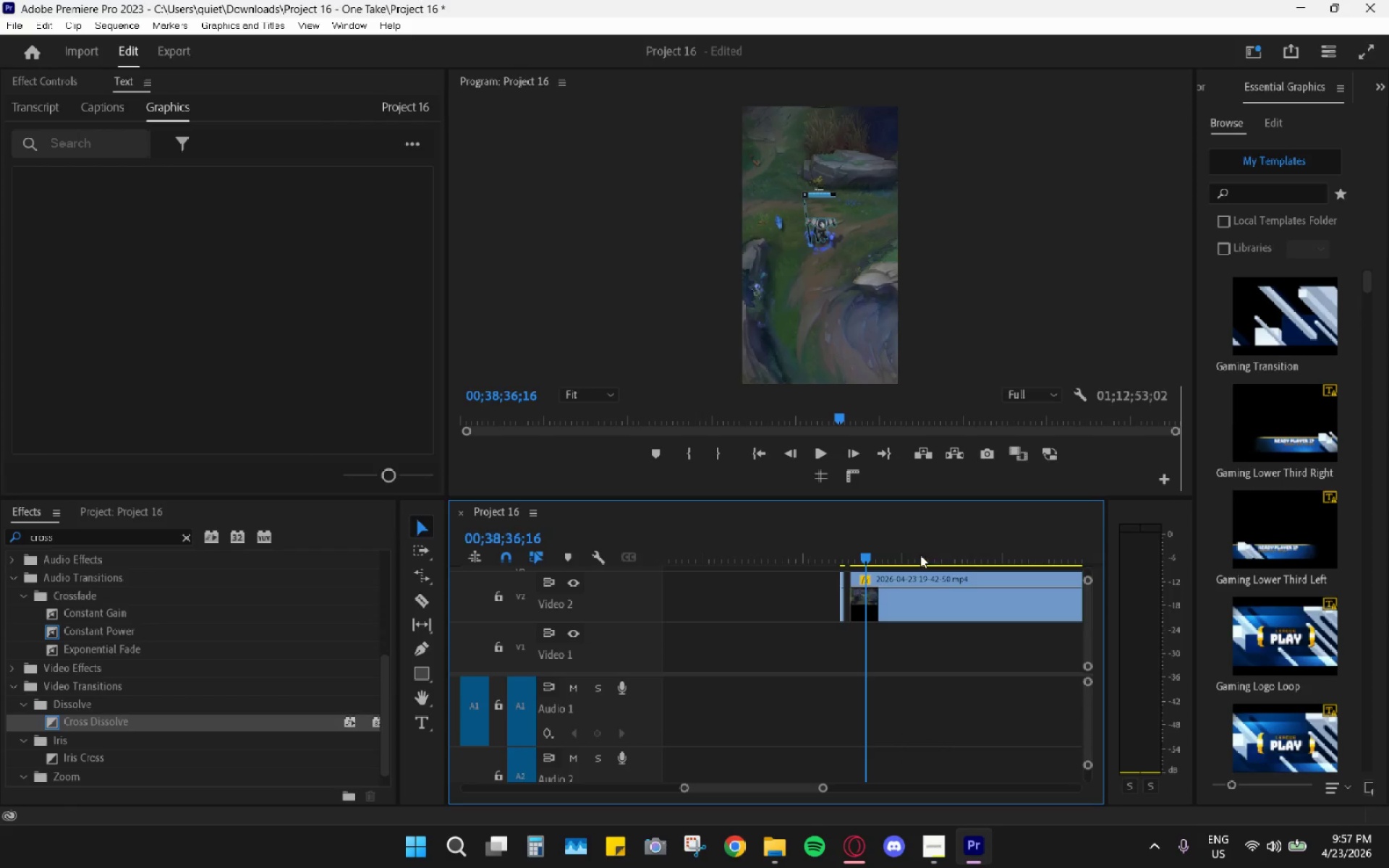 
left_click_drag(start_coordinate=[902, 552], to_coordinate=[1017, 557])
 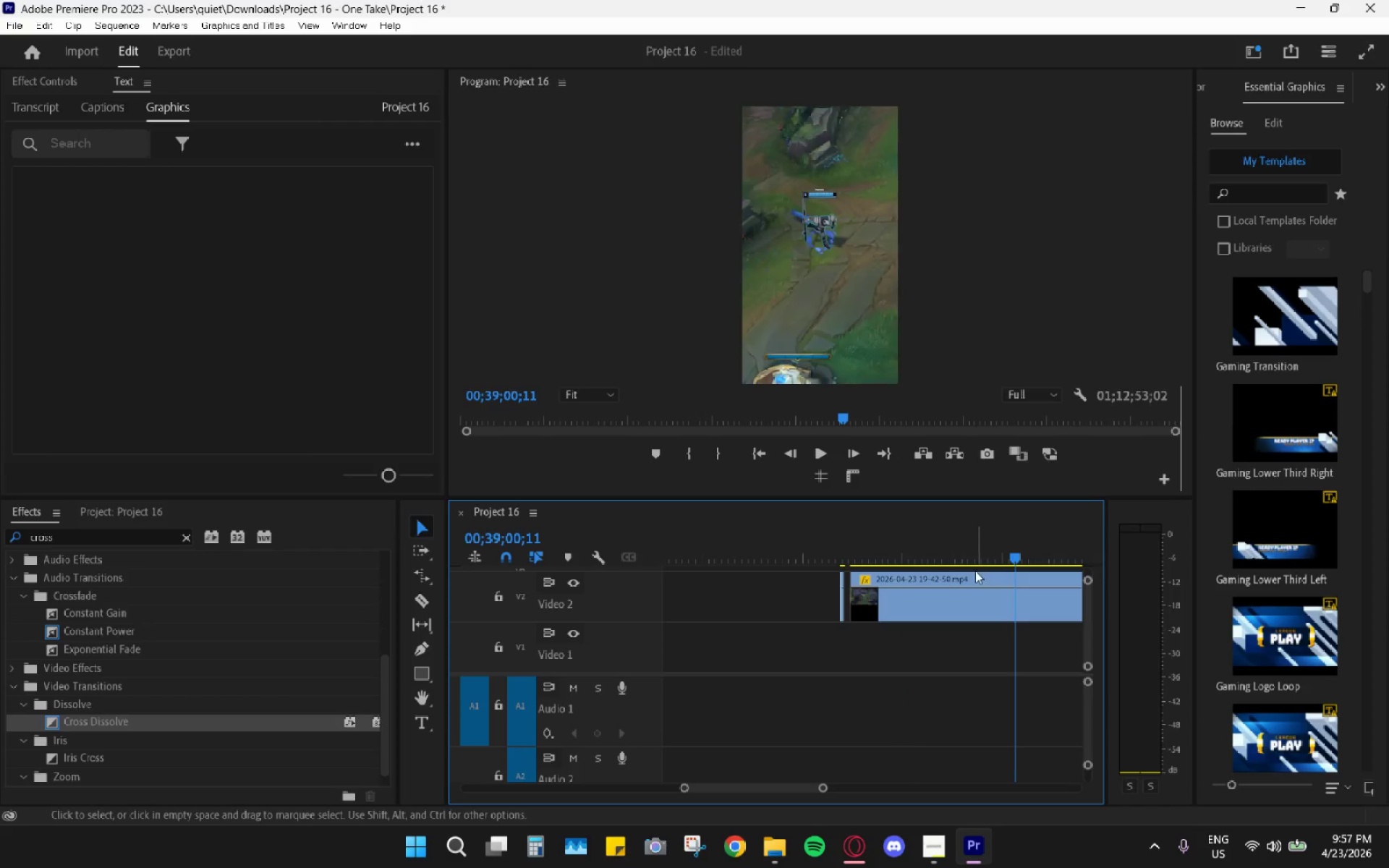 
scroll: coordinate [975, 571], scroll_direction: down, amount: 4.0
 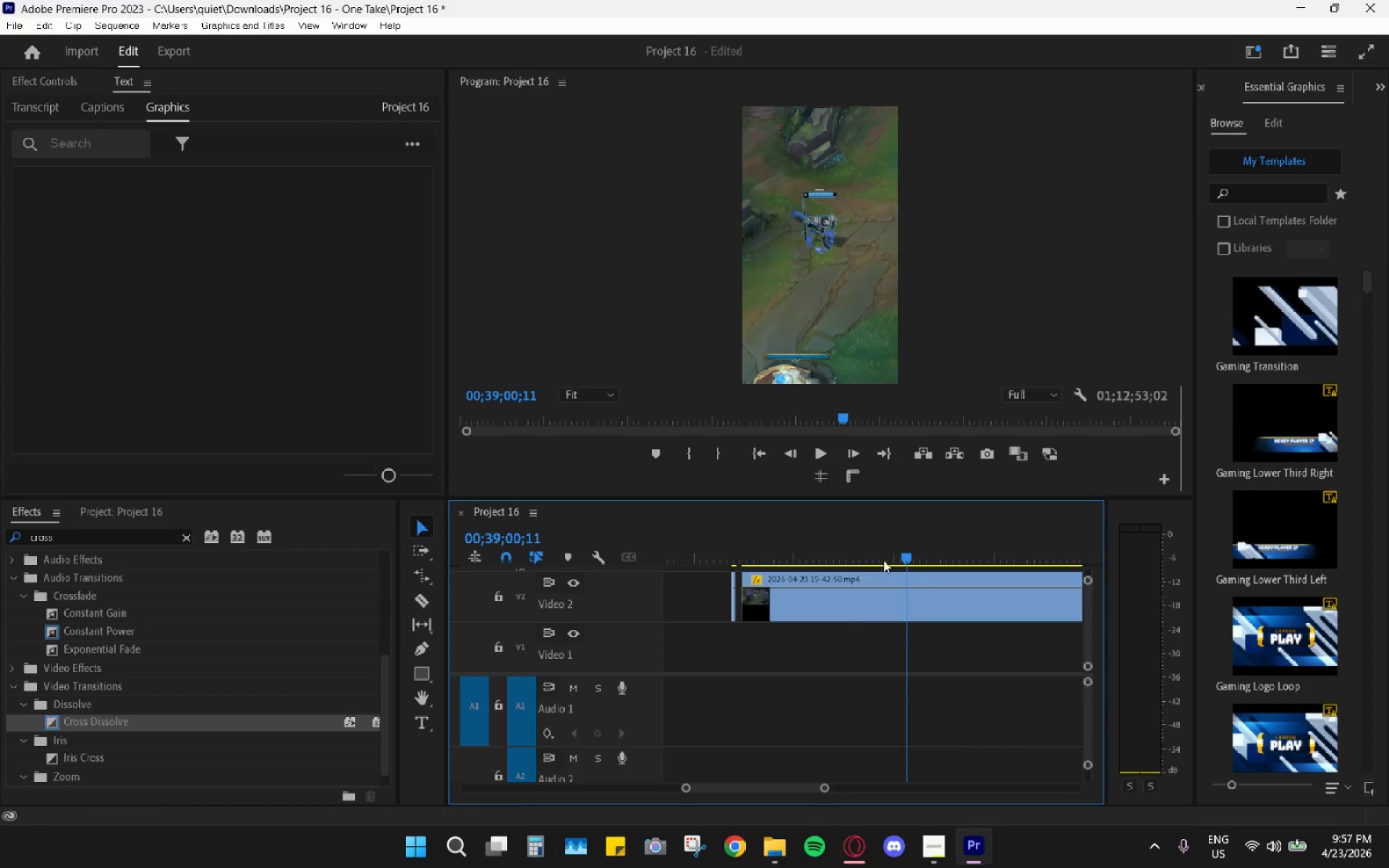 
left_click_drag(start_coordinate=[897, 558], to_coordinate=[991, 563])
 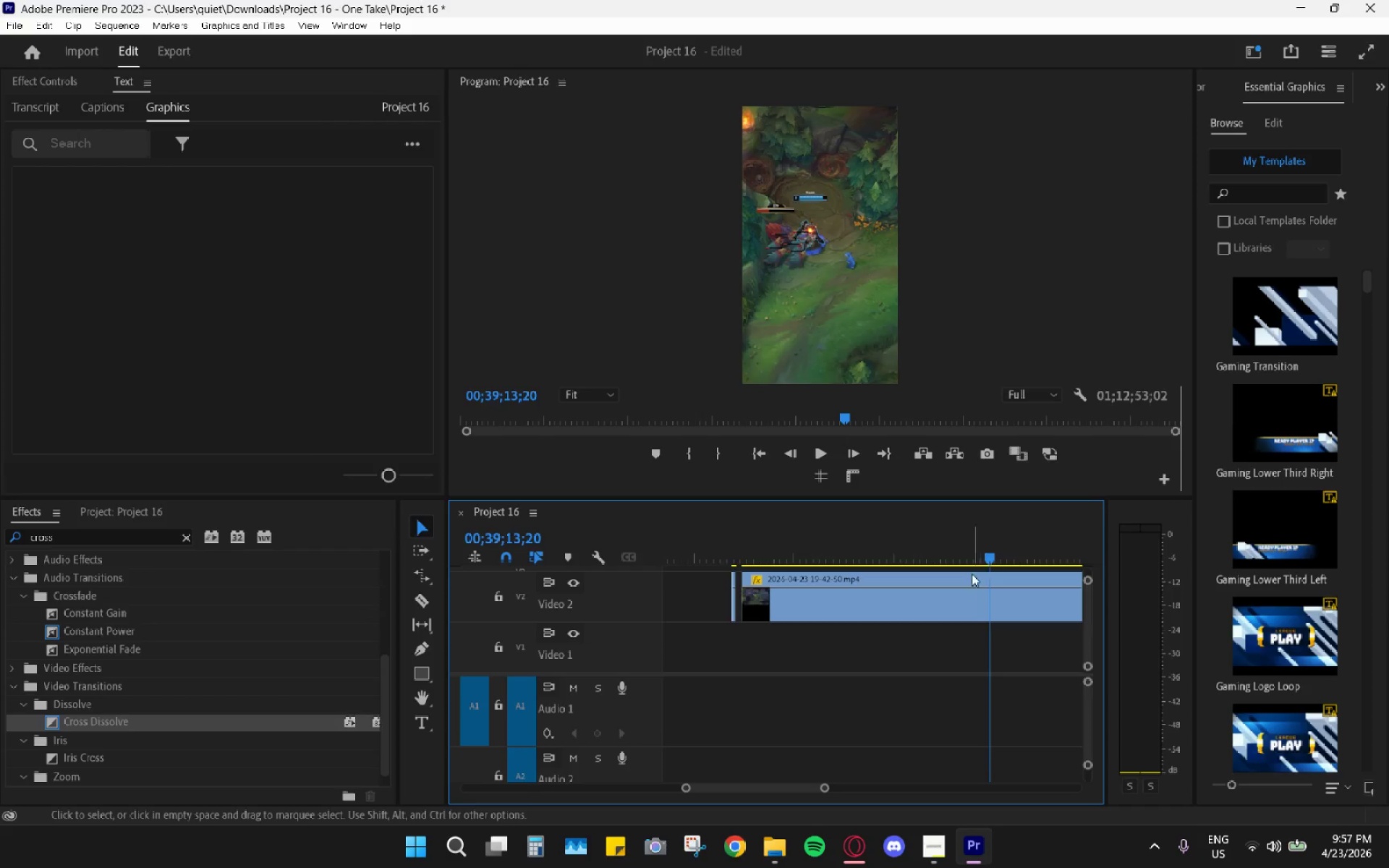 
scroll: coordinate [969, 576], scroll_direction: down, amount: 4.0
 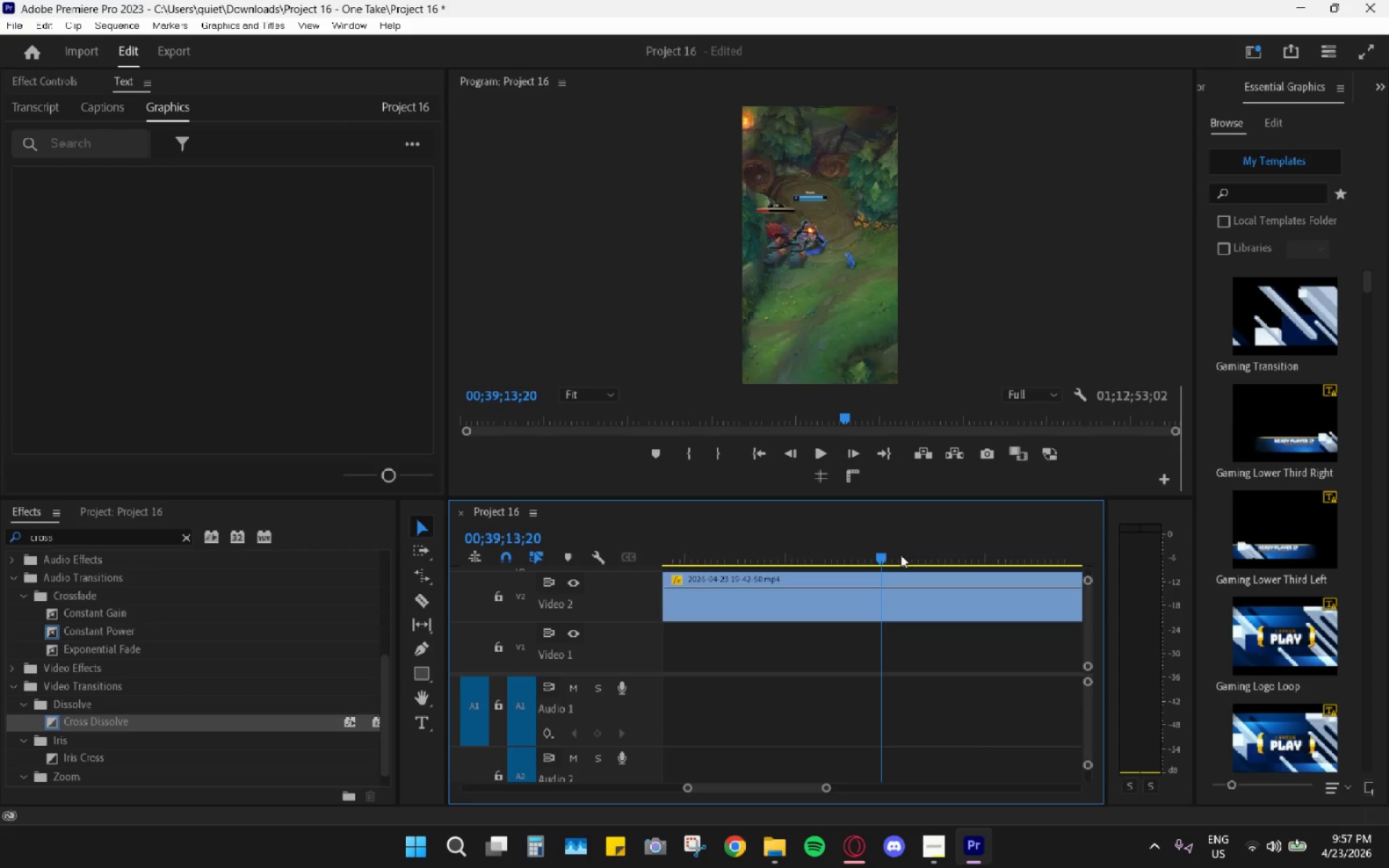 
left_click_drag(start_coordinate=[899, 555], to_coordinate=[883, 547])
 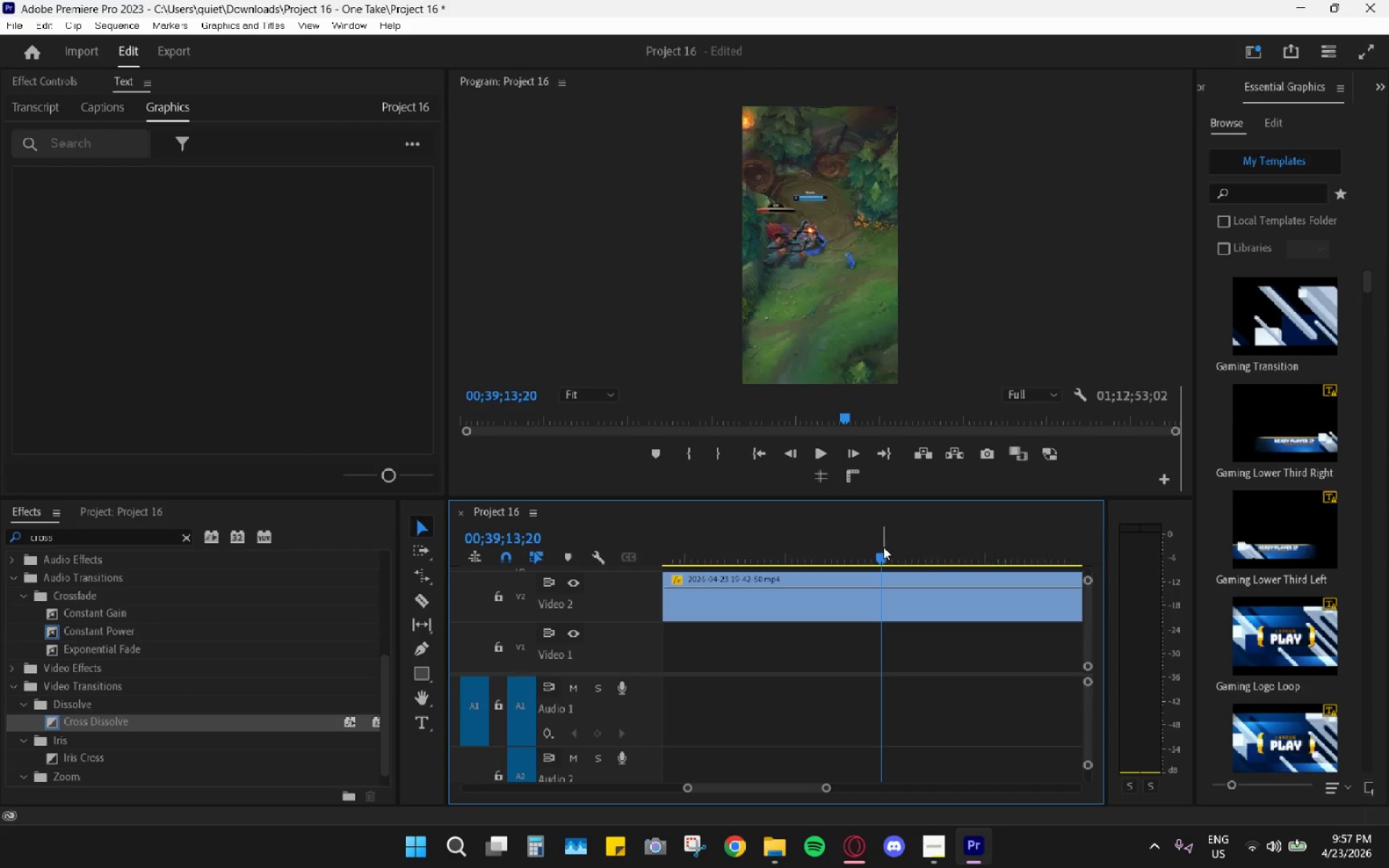 
key(Space)
 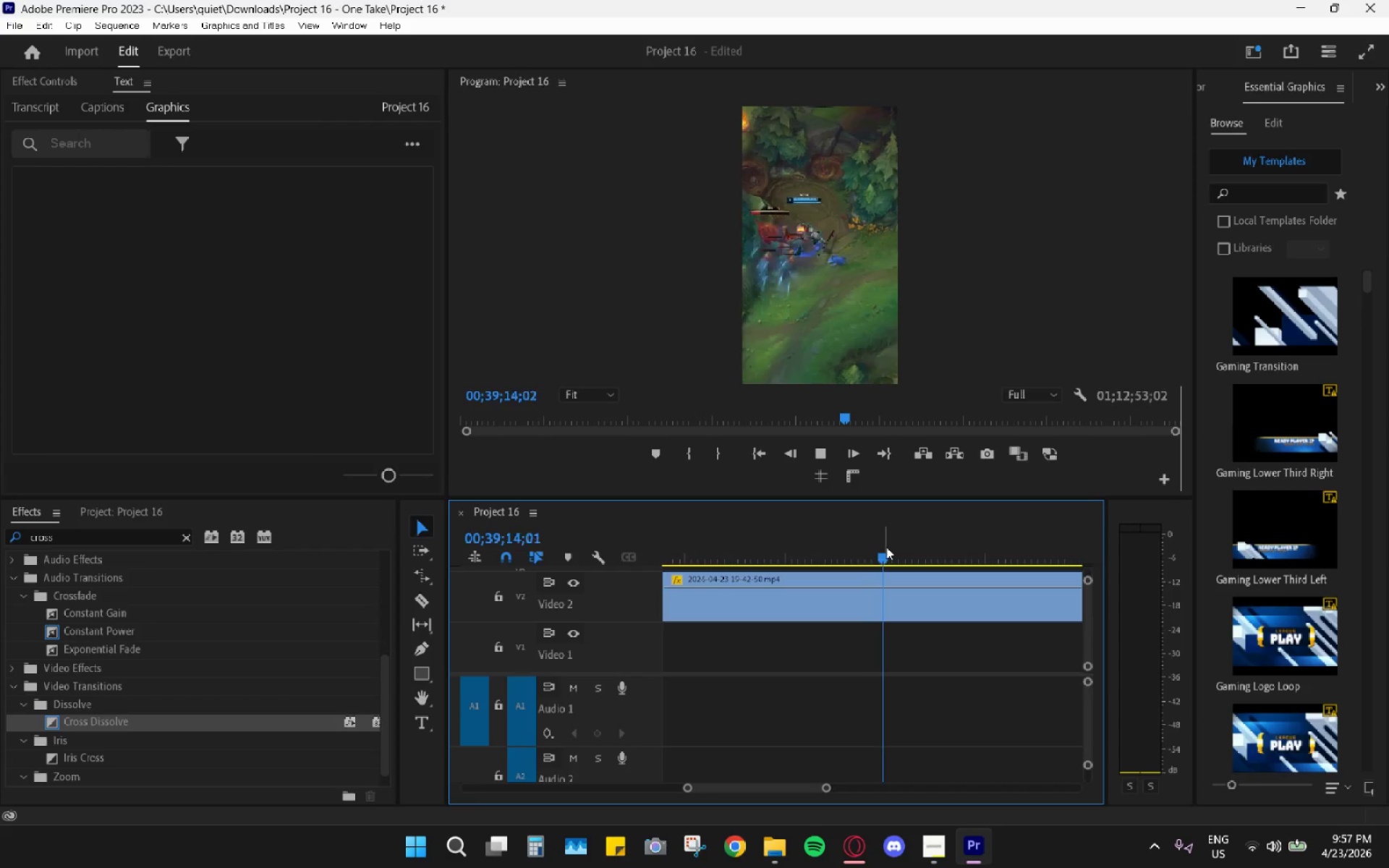 
left_click_drag(start_coordinate=[888, 548], to_coordinate=[902, 549])
 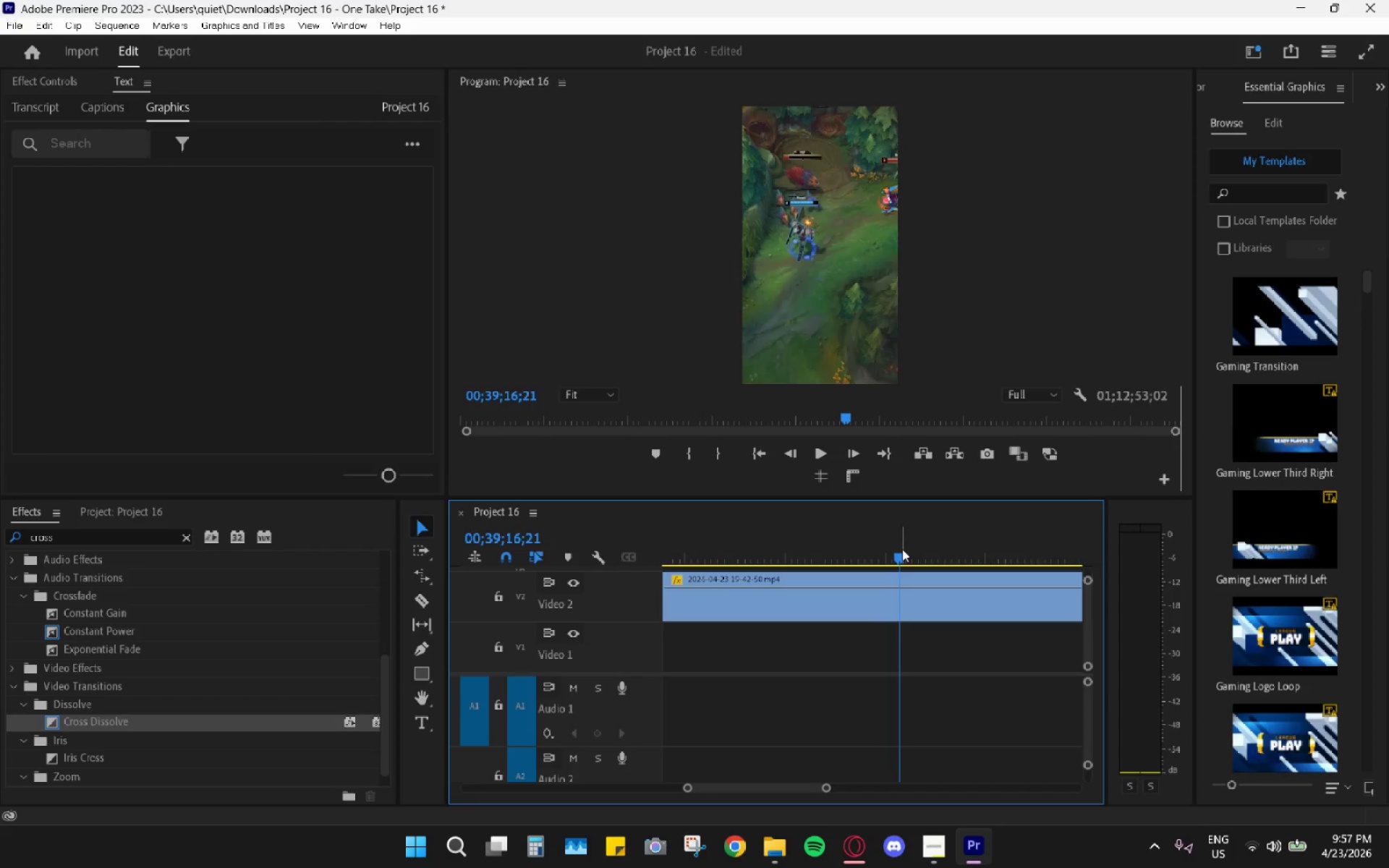 
left_click_drag(start_coordinate=[902, 549], to_coordinate=[955, 560])
 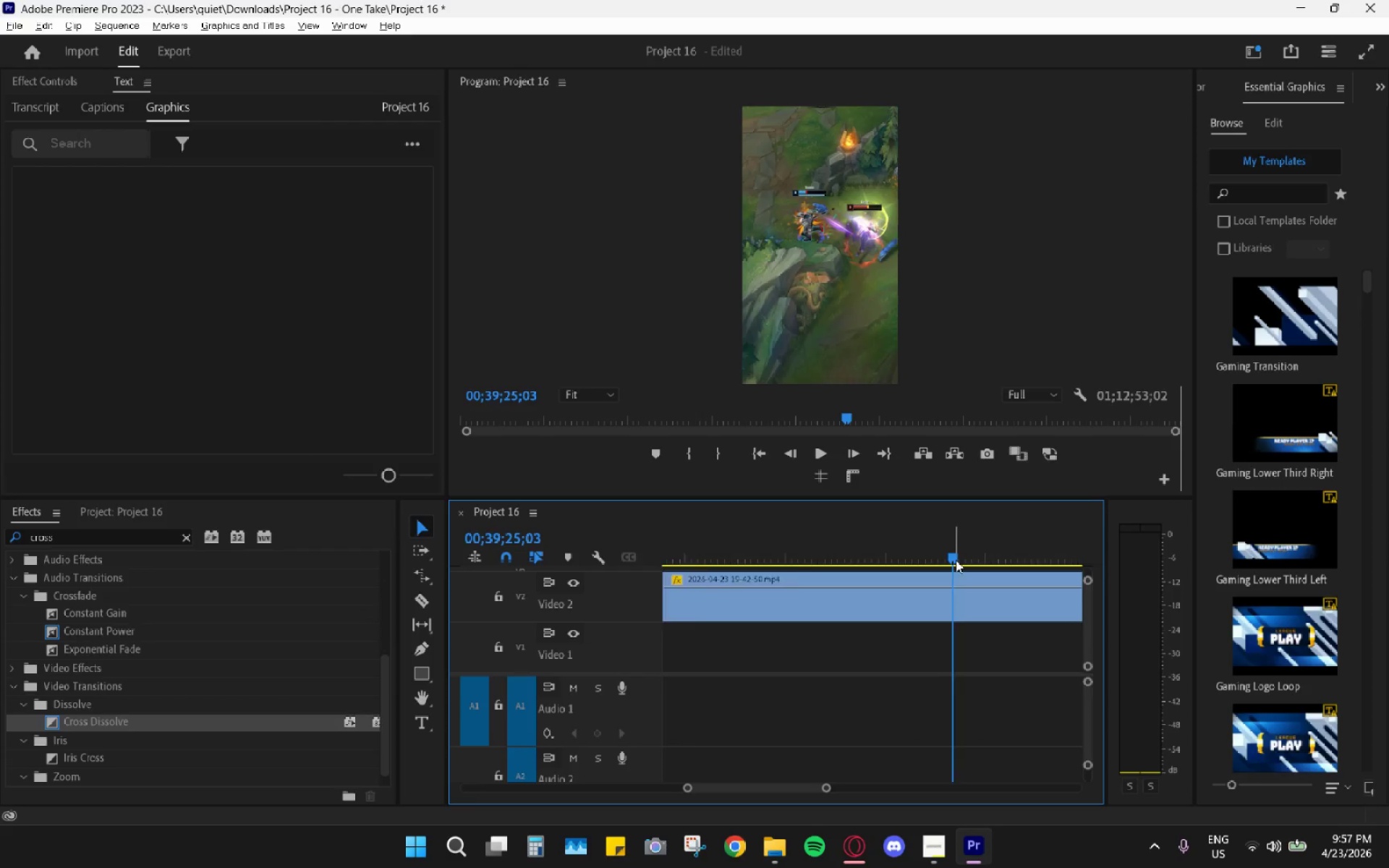 
hold_key(key=AltLeft, duration=0.77)
scroll: coordinate [907, 580], scroll_direction: down, amount: 7.0
 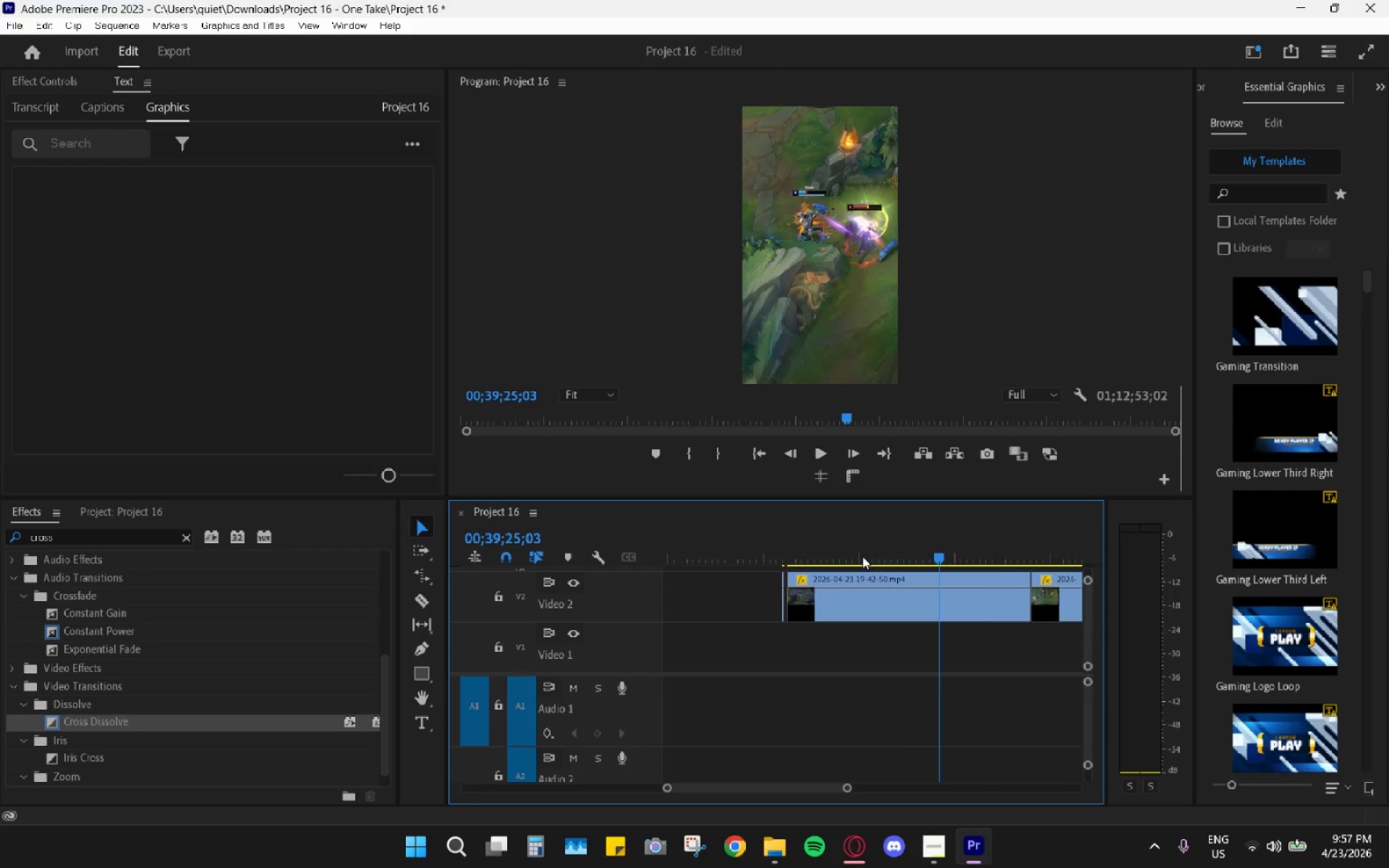 
left_click_drag(start_coordinate=[938, 550], to_coordinate=[995, 561])
 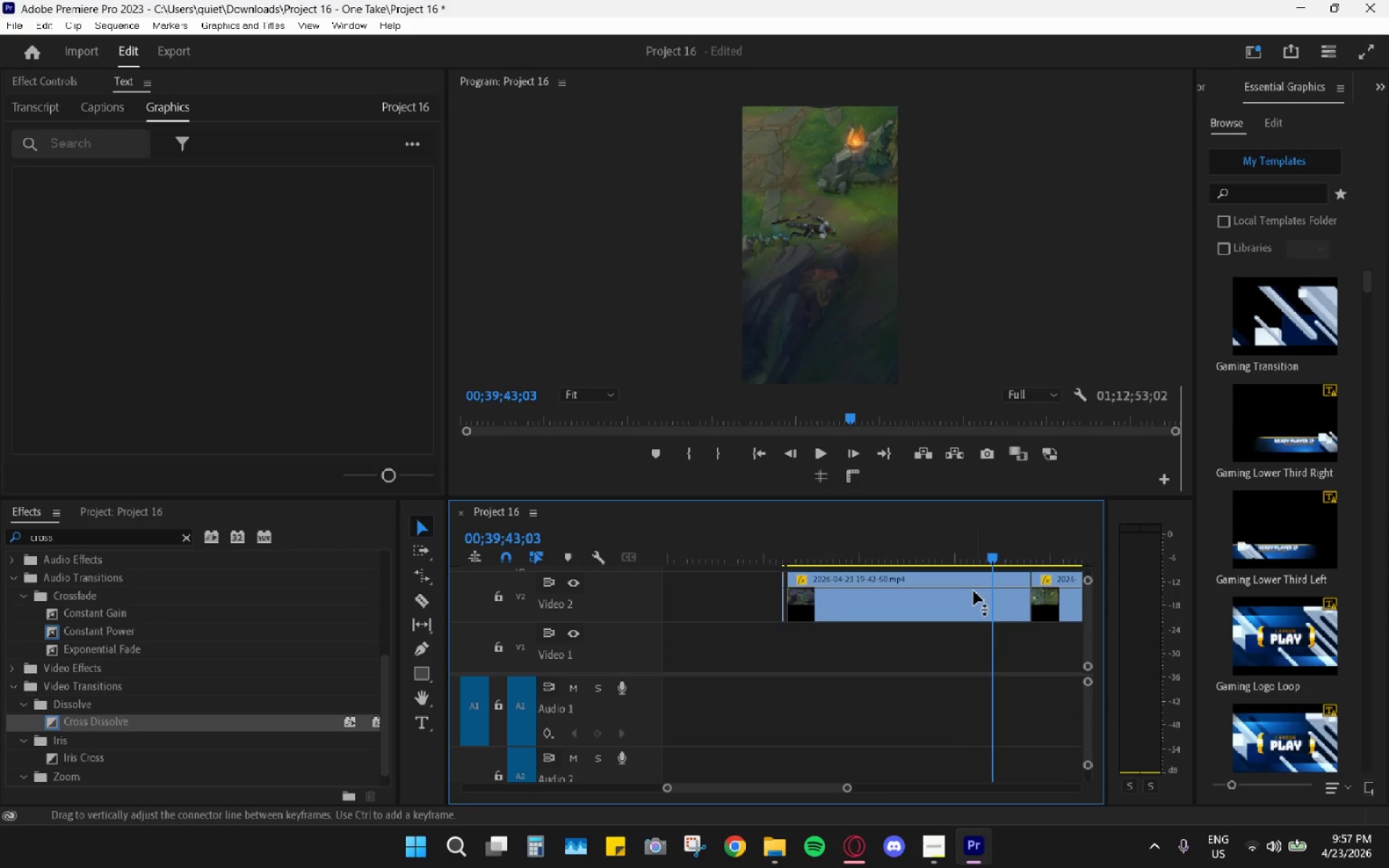 
left_click([974, 591])
 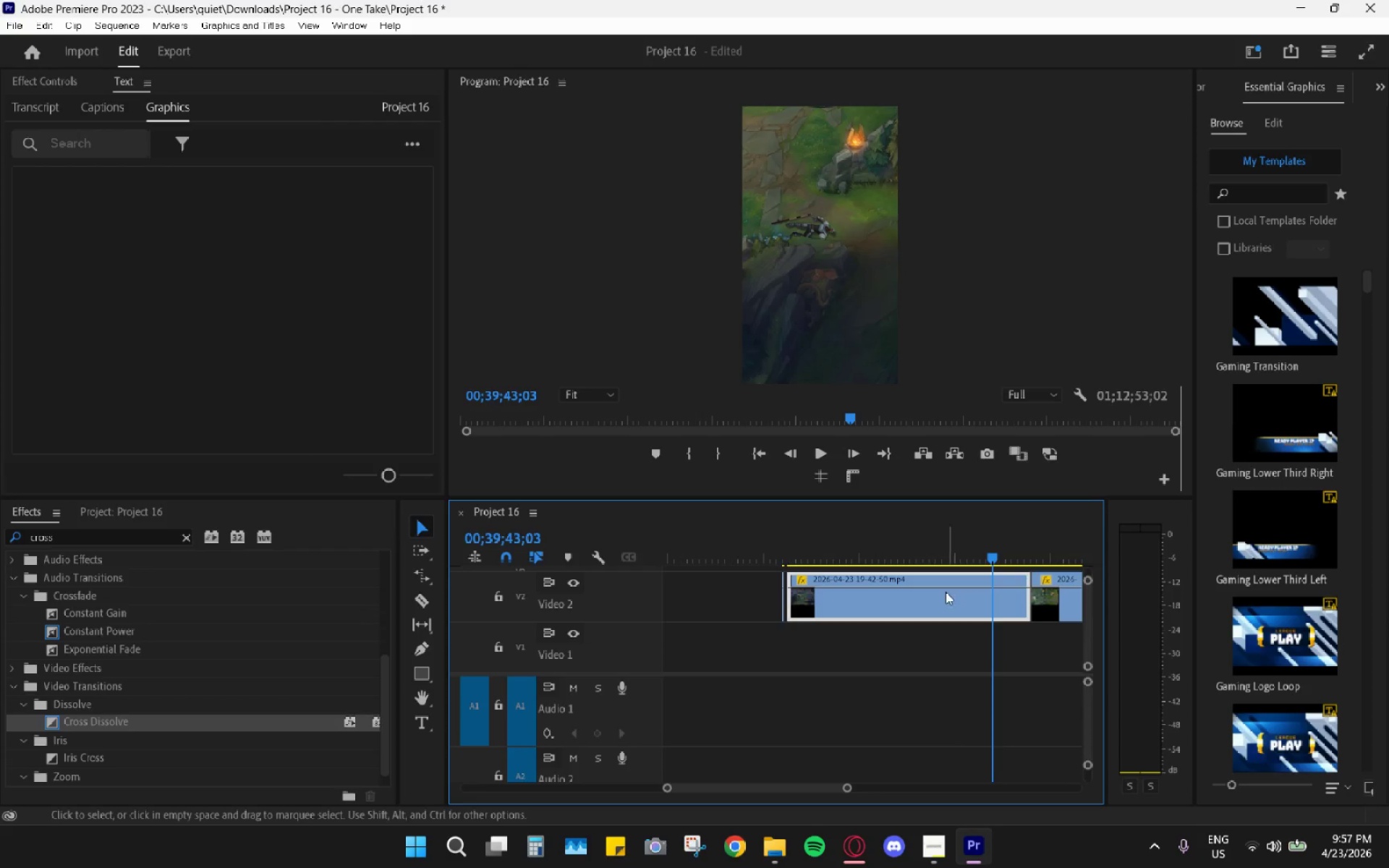 
key(H)
 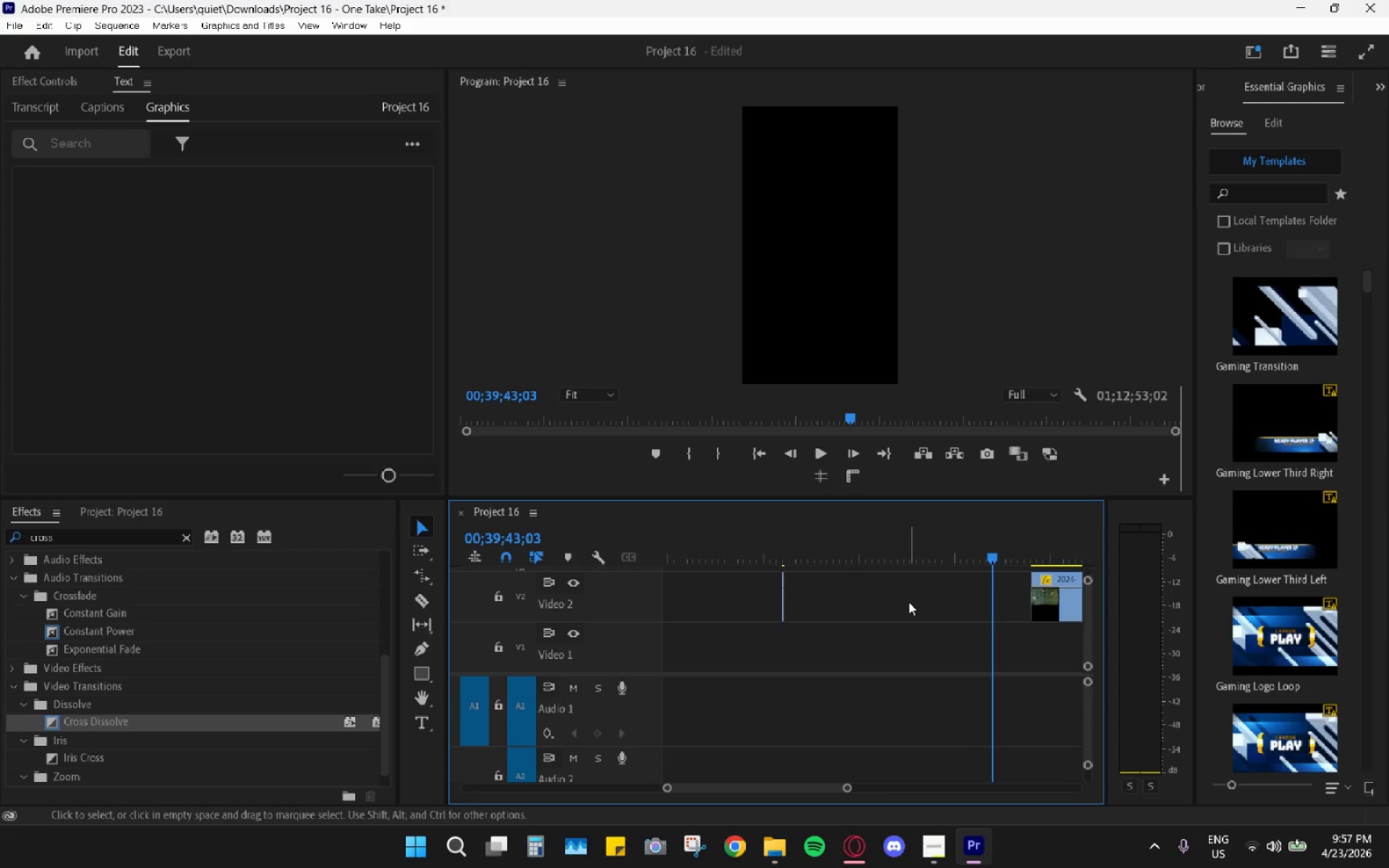 
left_click([909, 602])
 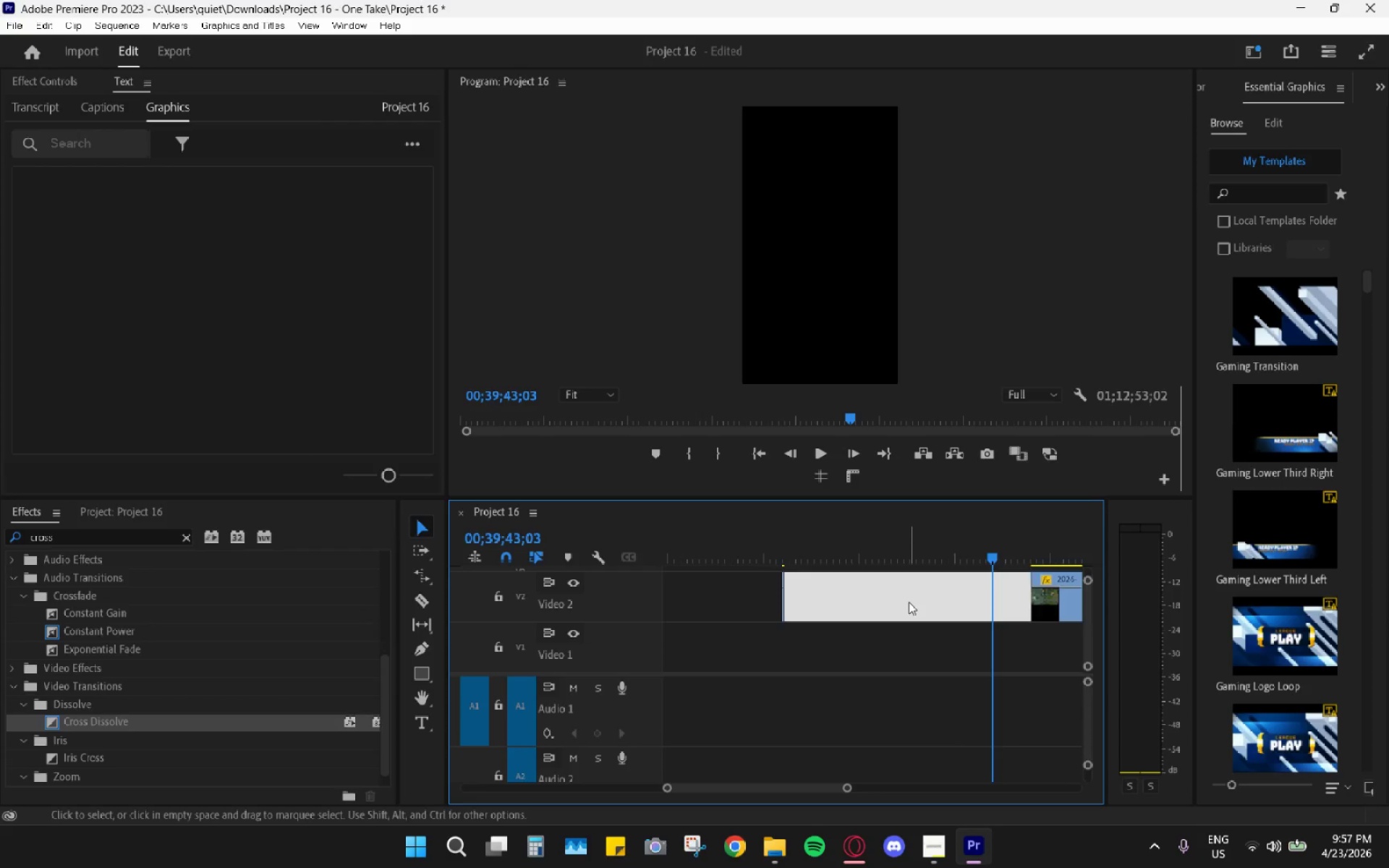 
key(H)
 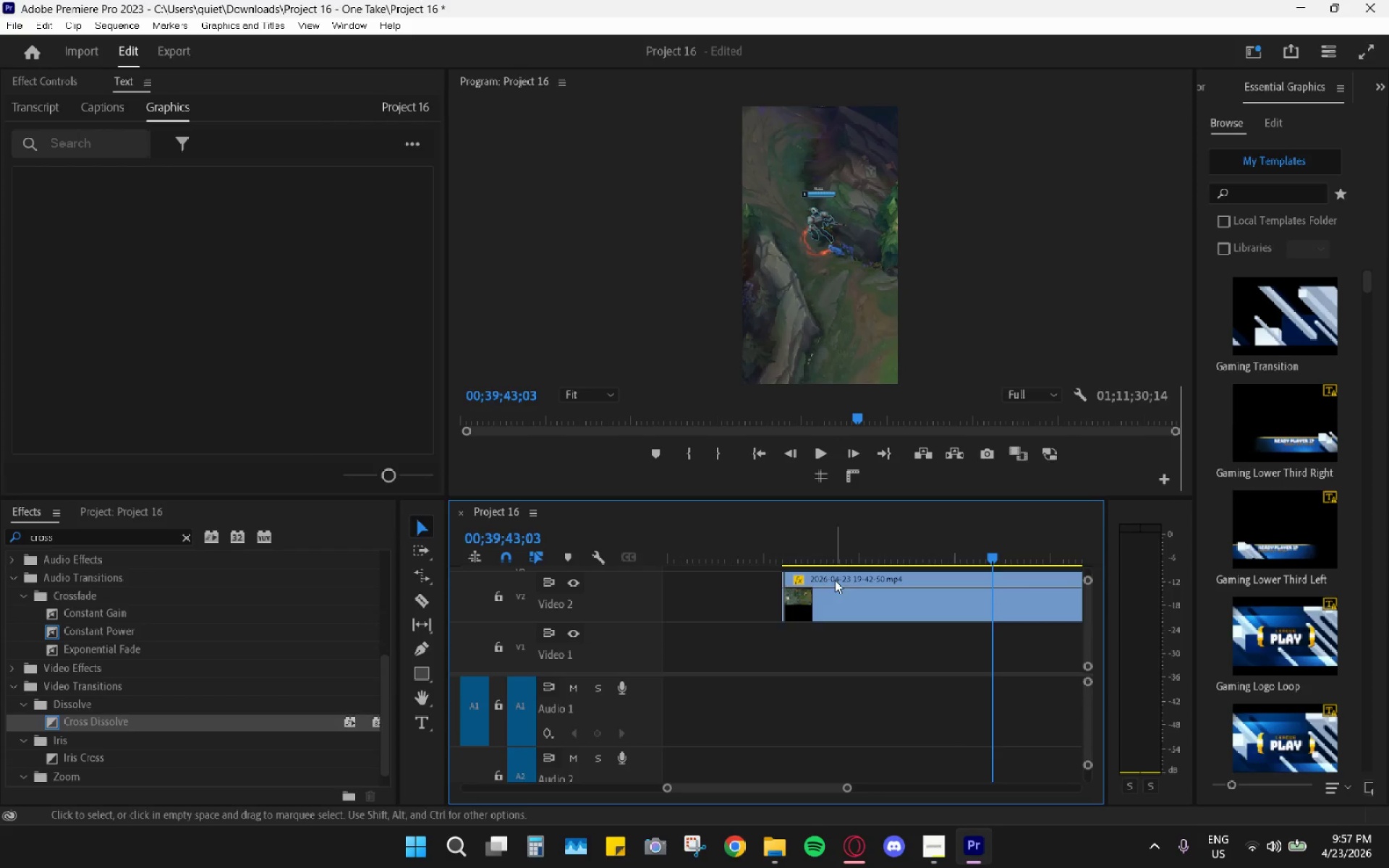 
key(Control+ControlLeft)
 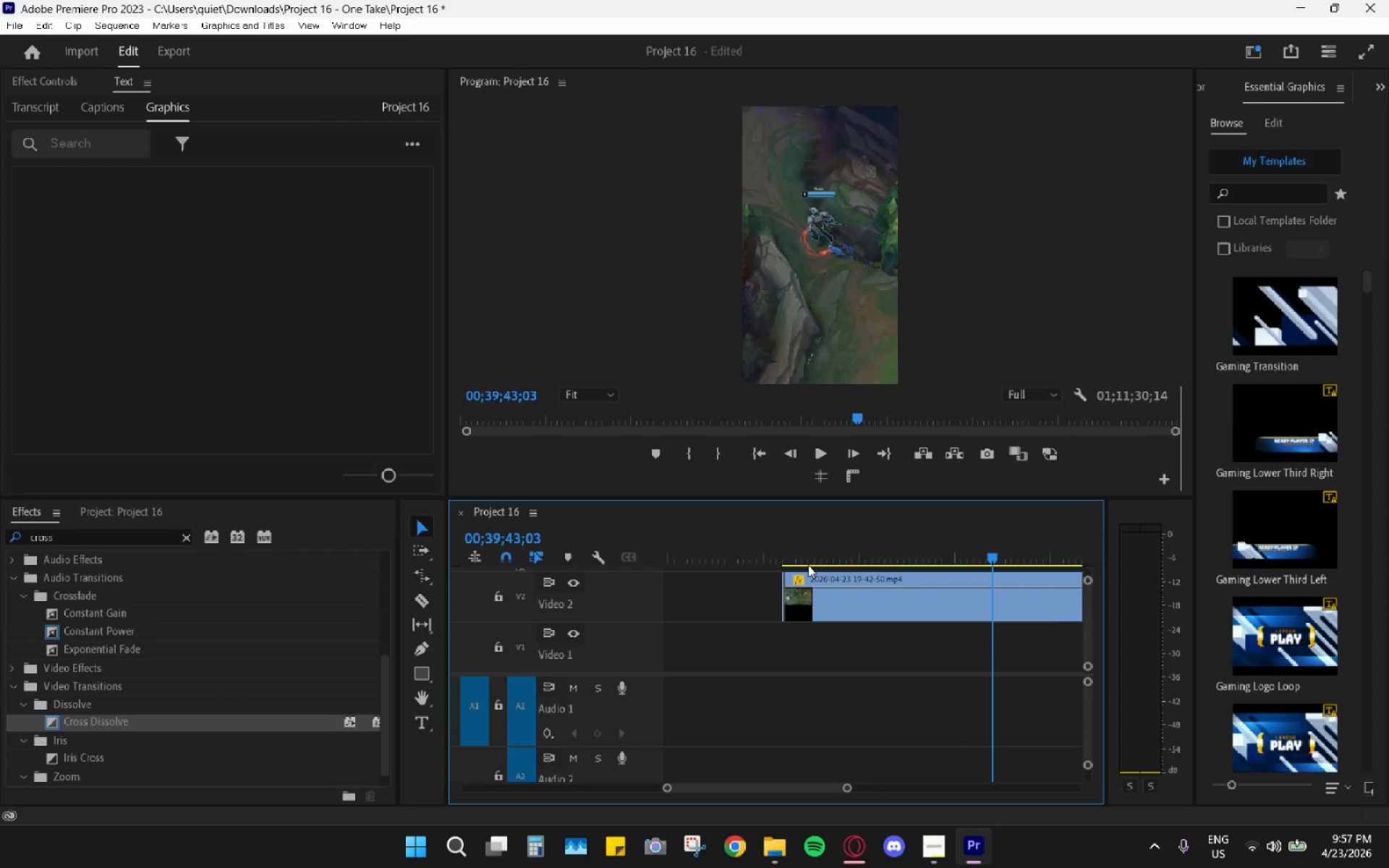 
key(Control+Z)
 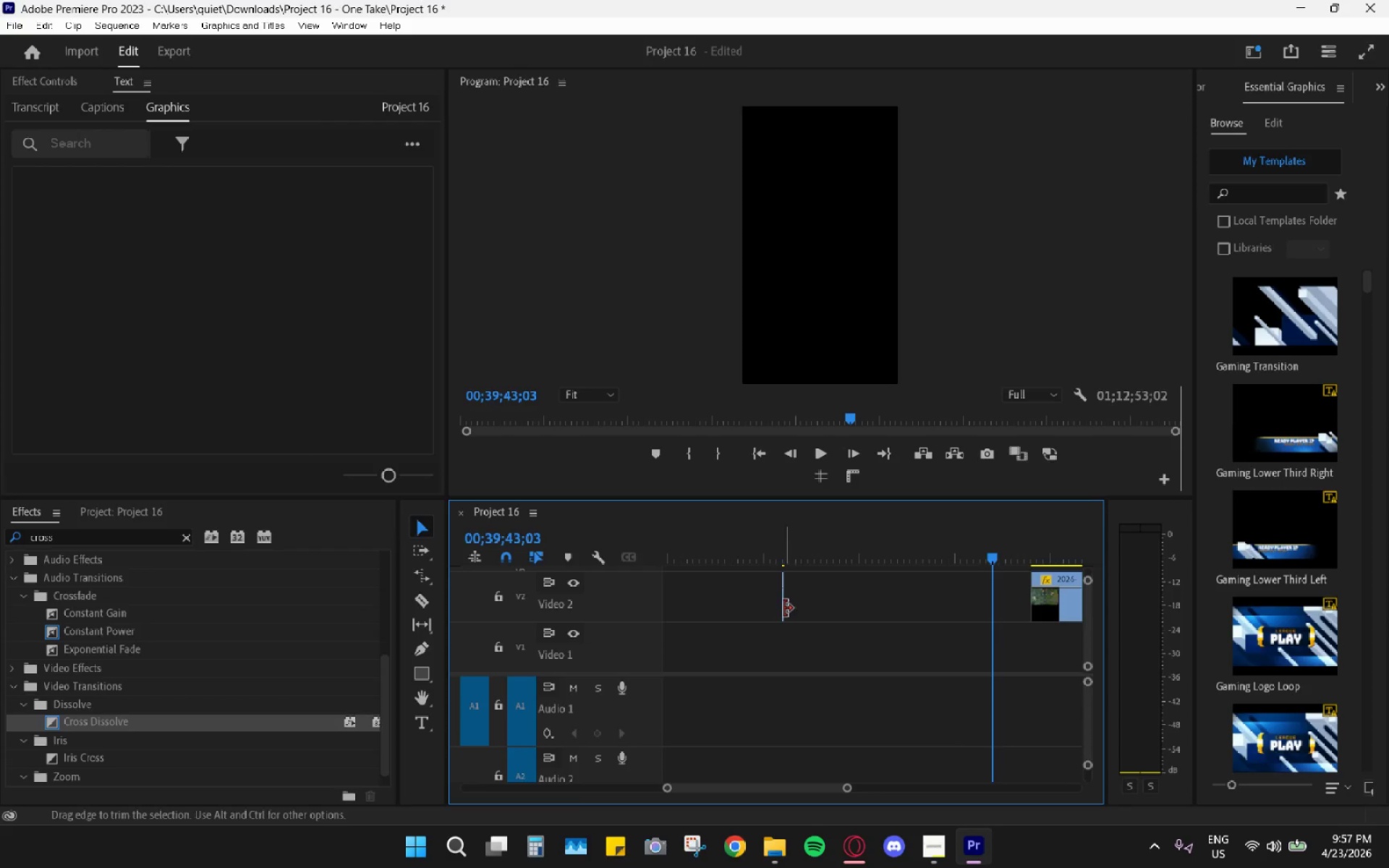 
hold_key(key=AltLeft, duration=0.78)
scroll: coordinate [788, 610], scroll_direction: up, amount: 16.0
 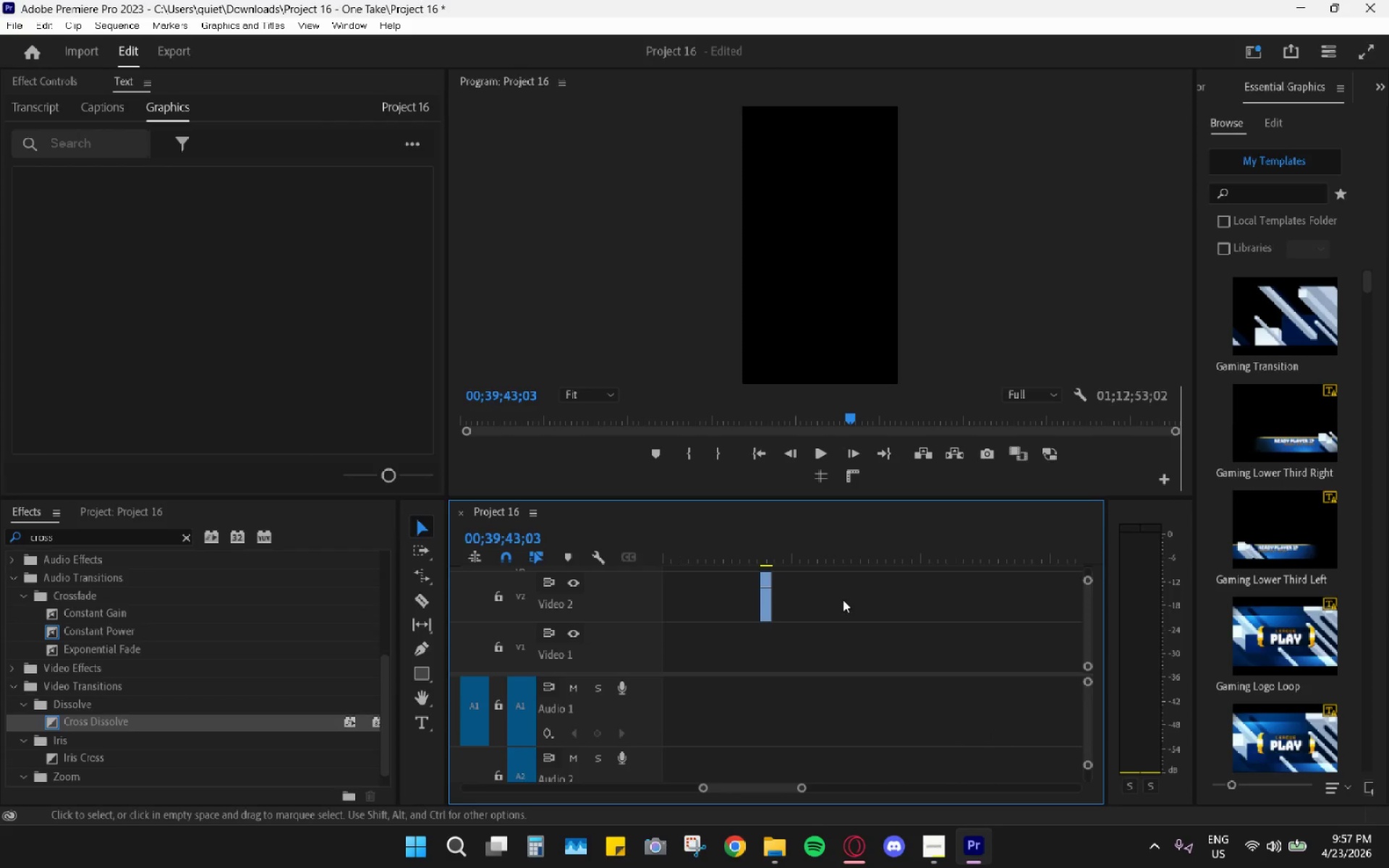 
left_click_drag(start_coordinate=[844, 600], to_coordinate=[692, 606])
 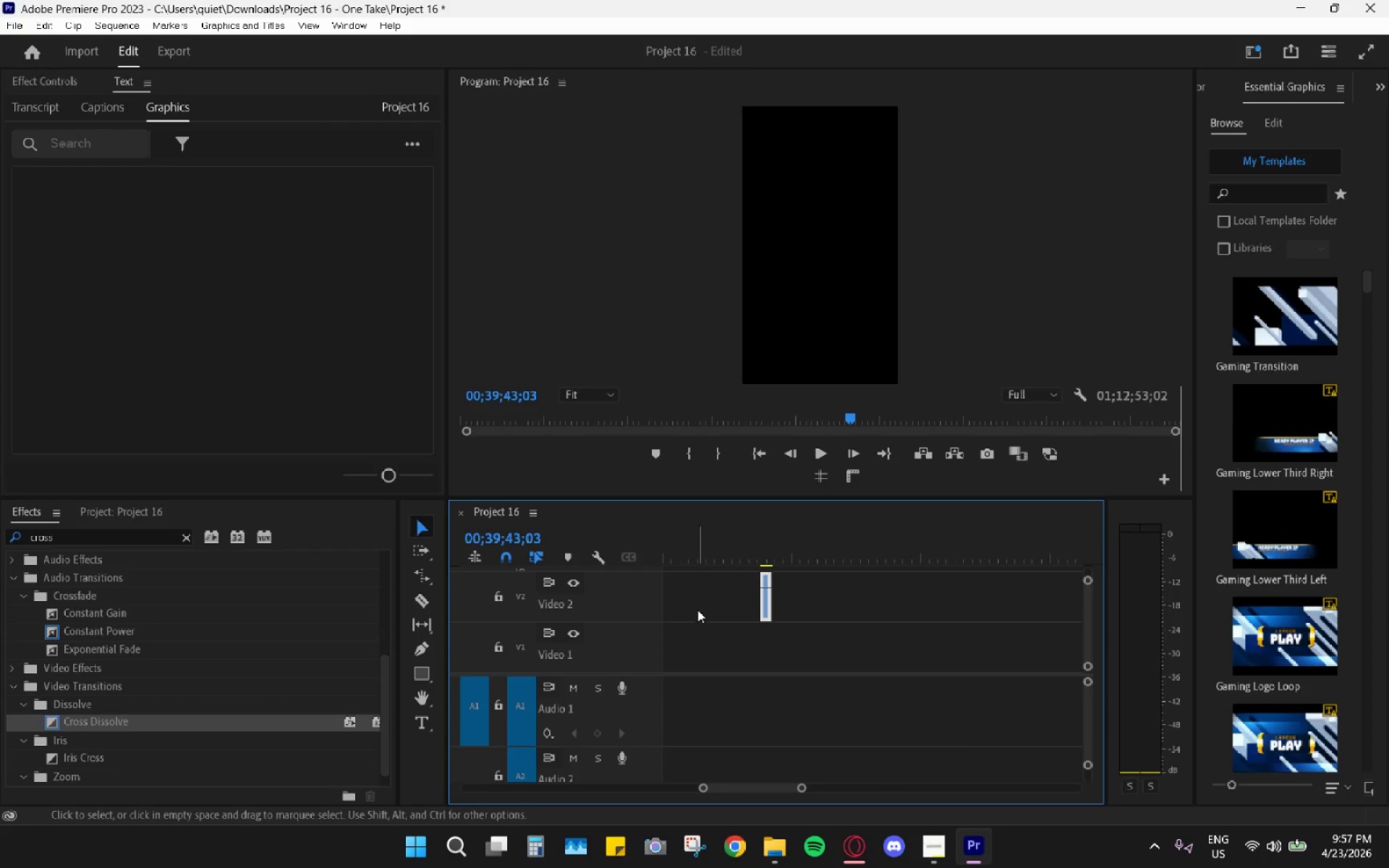 
scroll: coordinate [735, 622], scroll_direction: up, amount: 17.0
 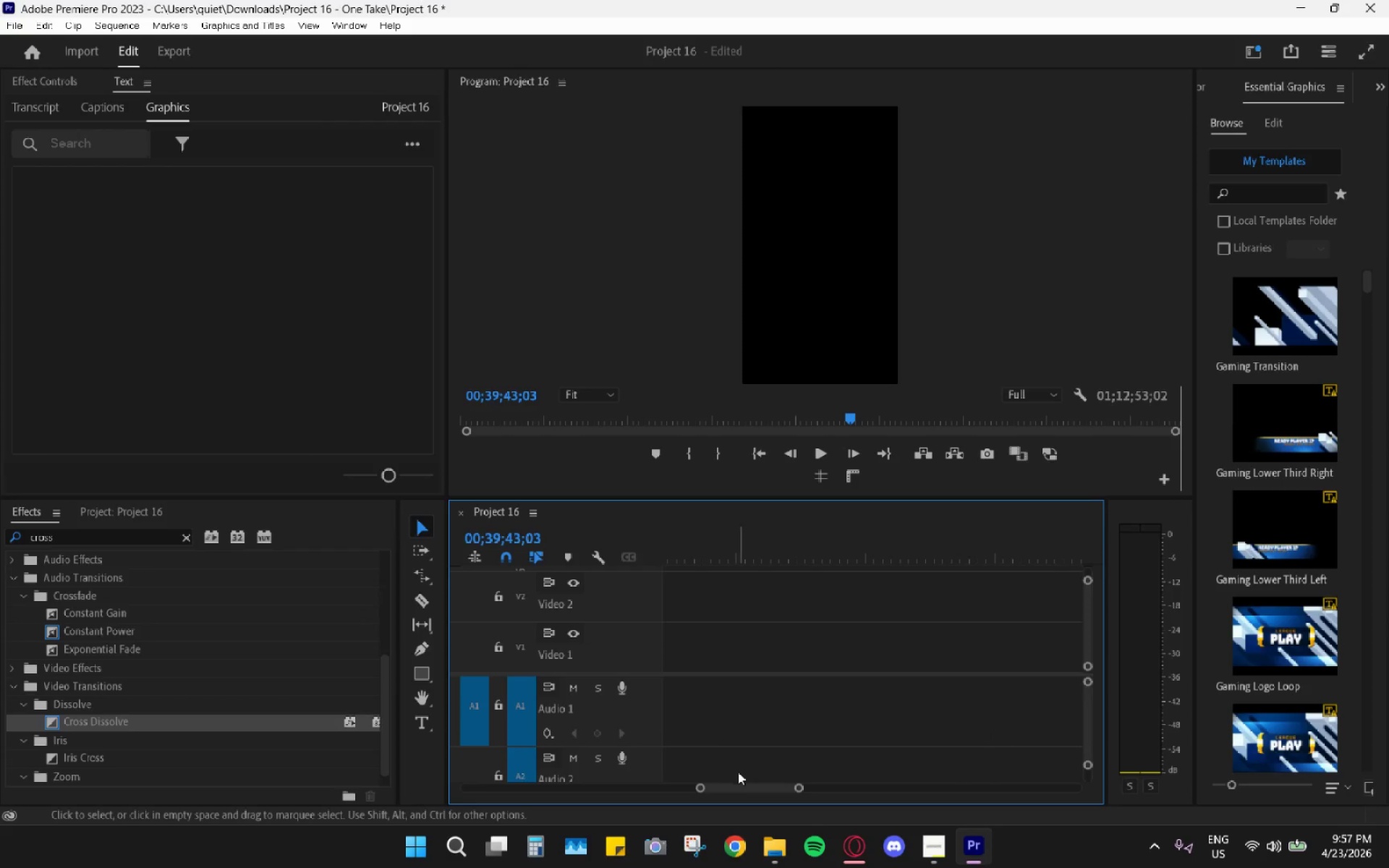 
left_click_drag(start_coordinate=[737, 785], to_coordinate=[429, 772])
 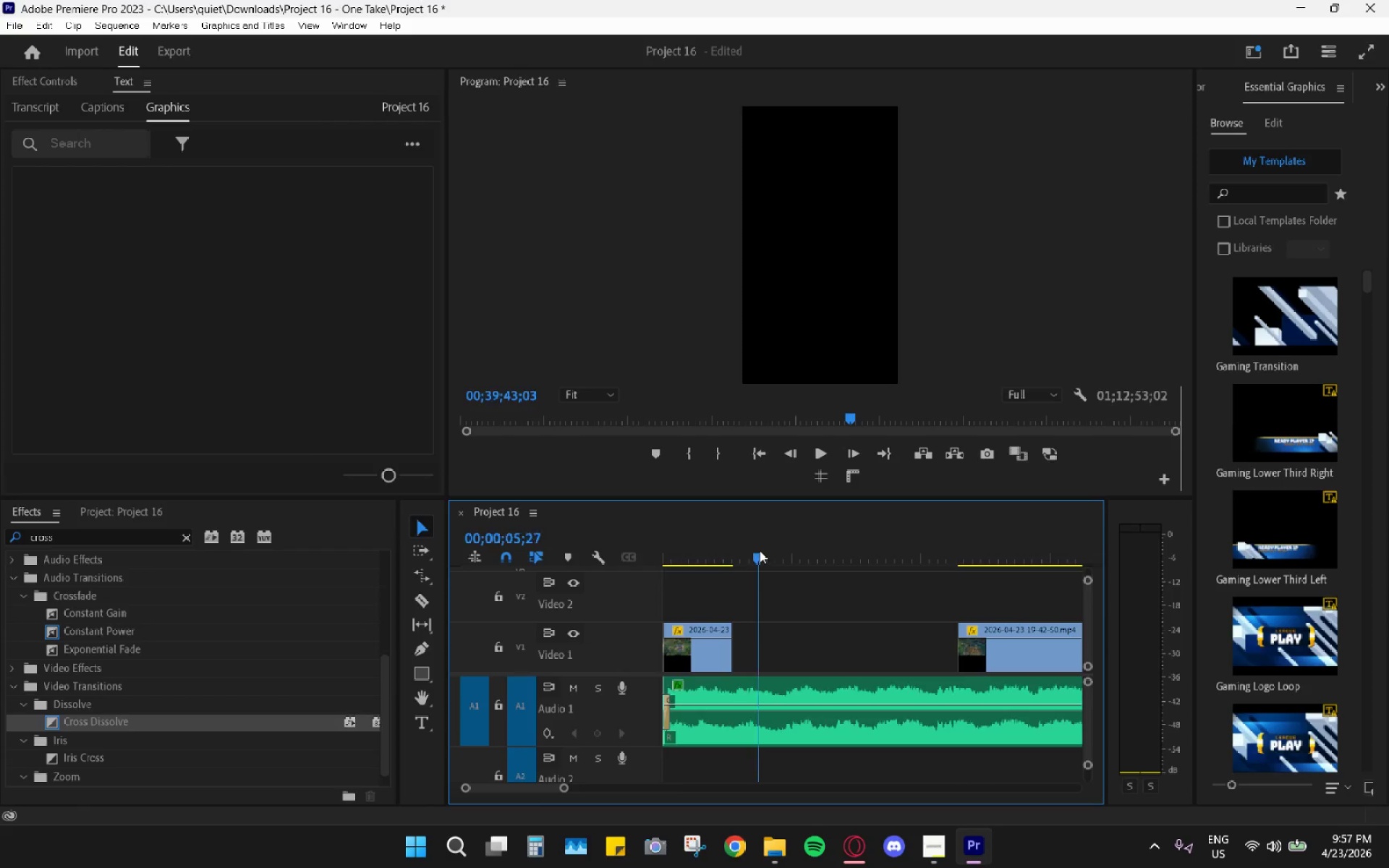 
key(Control+ControlLeft)
 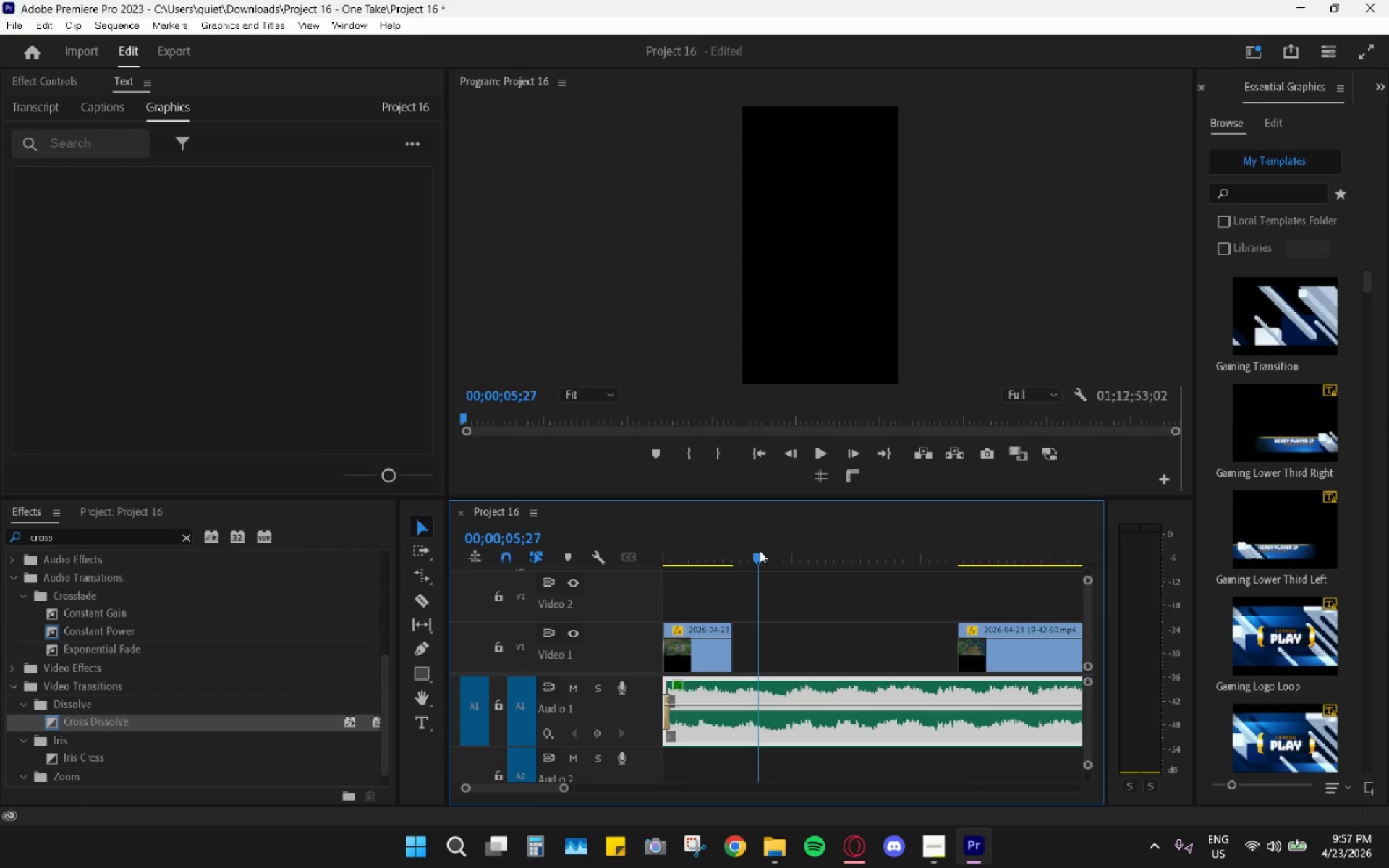 
key(Control+V)
 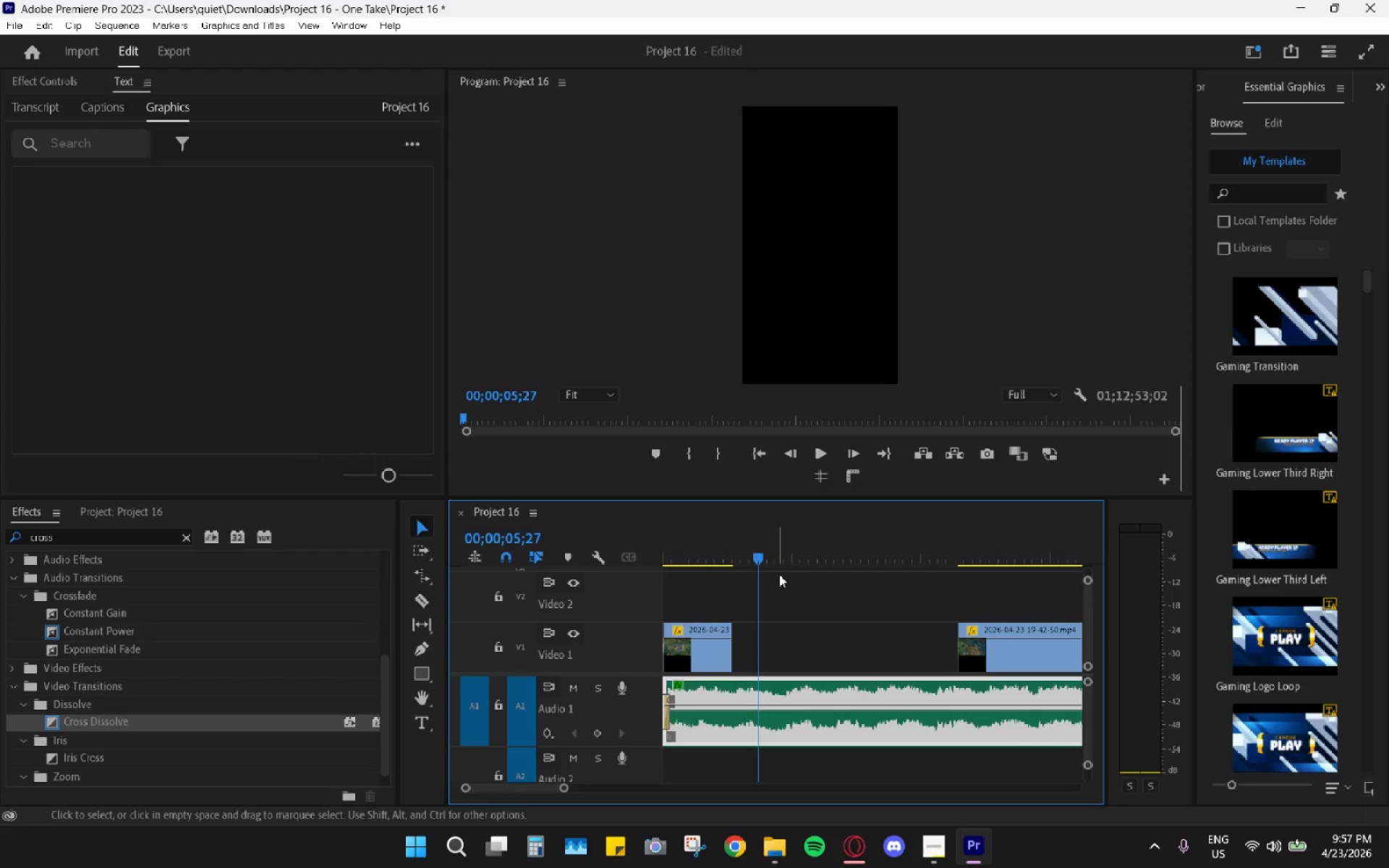 
hold_key(key=AltLeft, duration=0.45)
scroll: coordinate [785, 600], scroll_direction: down, amount: 5.0
 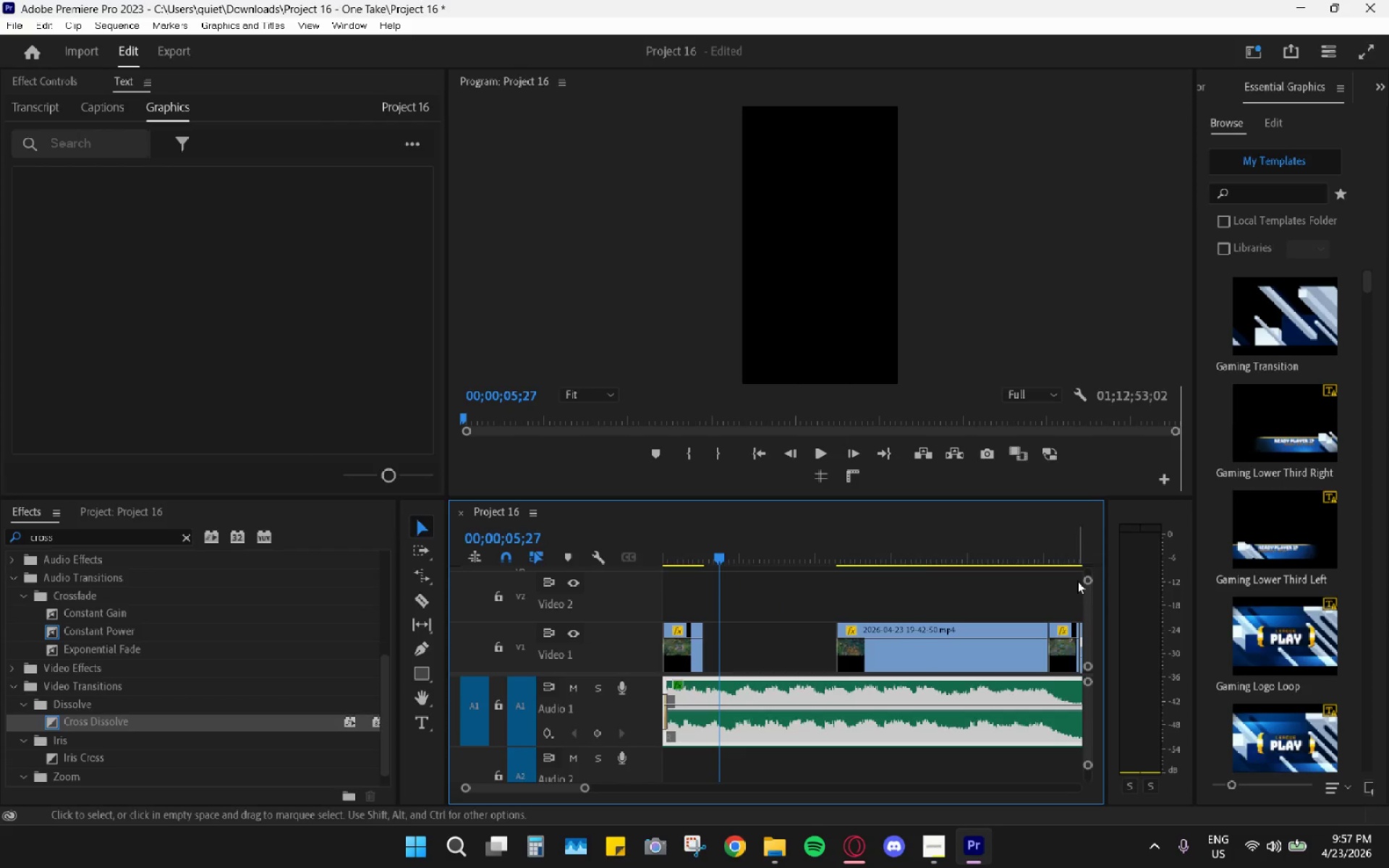 
left_click_drag(start_coordinate=[1086, 582], to_coordinate=[1085, 503])
 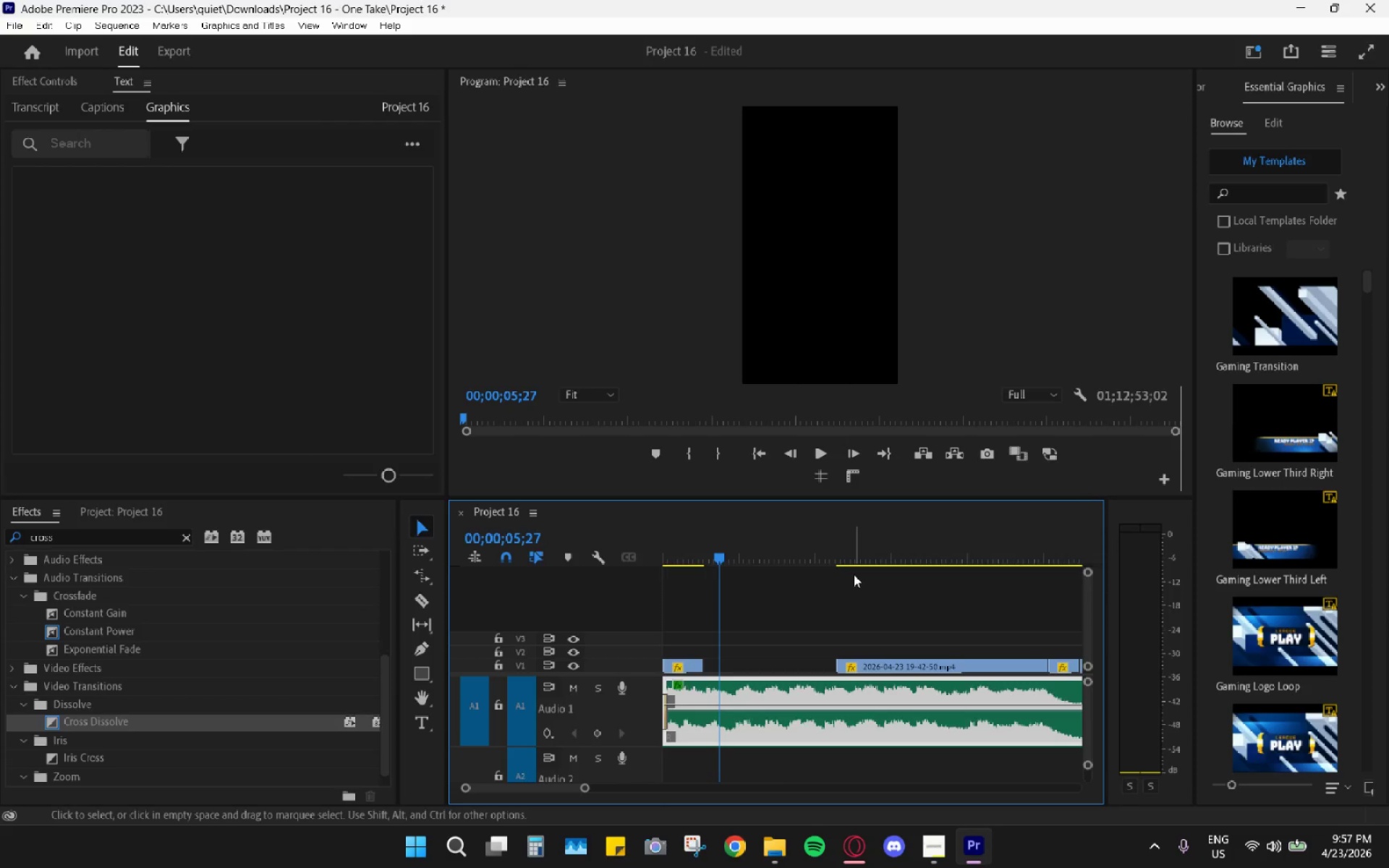 
key(Control+V)
 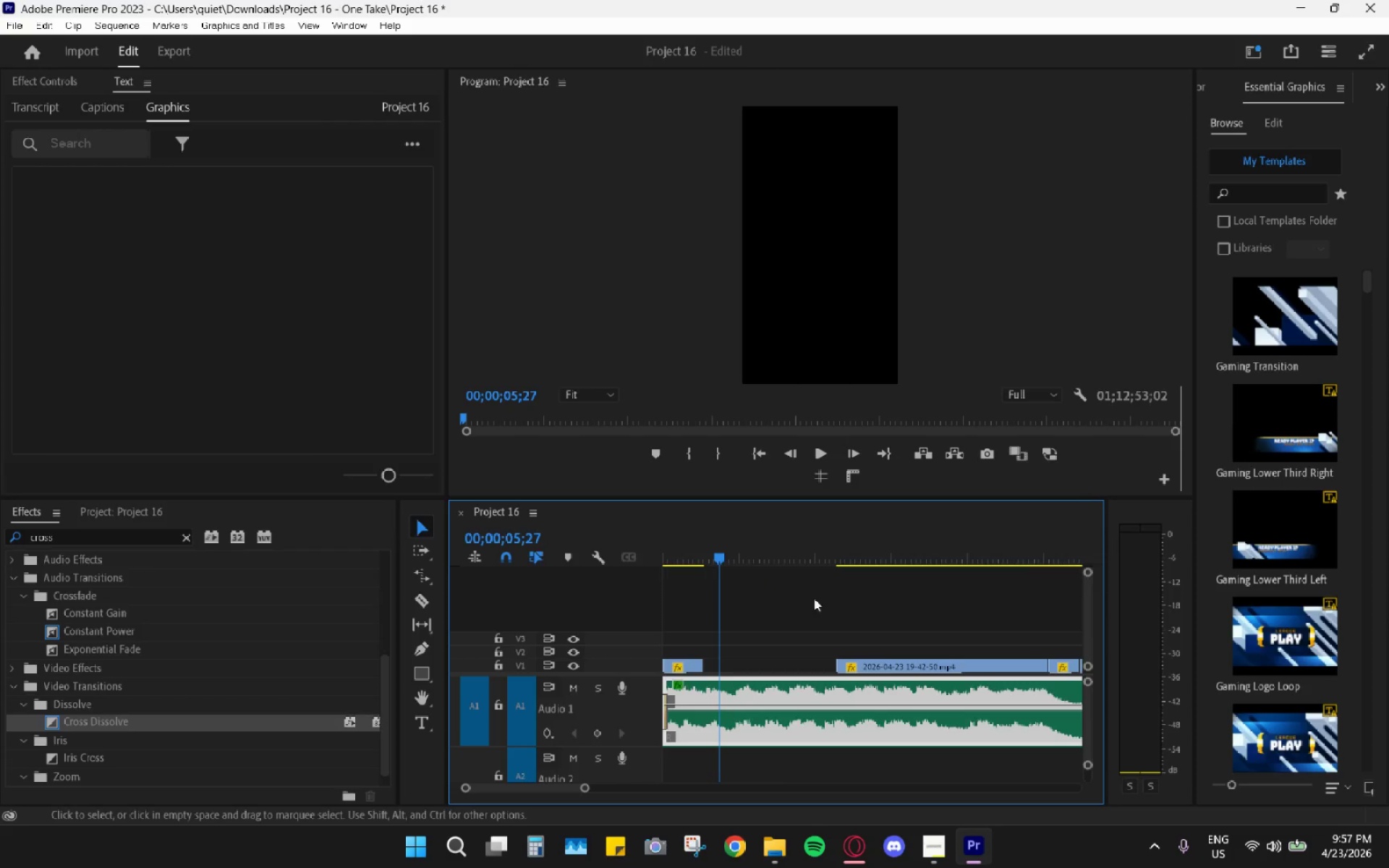 
hold_key(key=AltLeft, duration=1.05)
hold_key(key=AltLeft, duration=1.55)
scroll: coordinate [888, 618], scroll_direction: down, amount: 41.0
 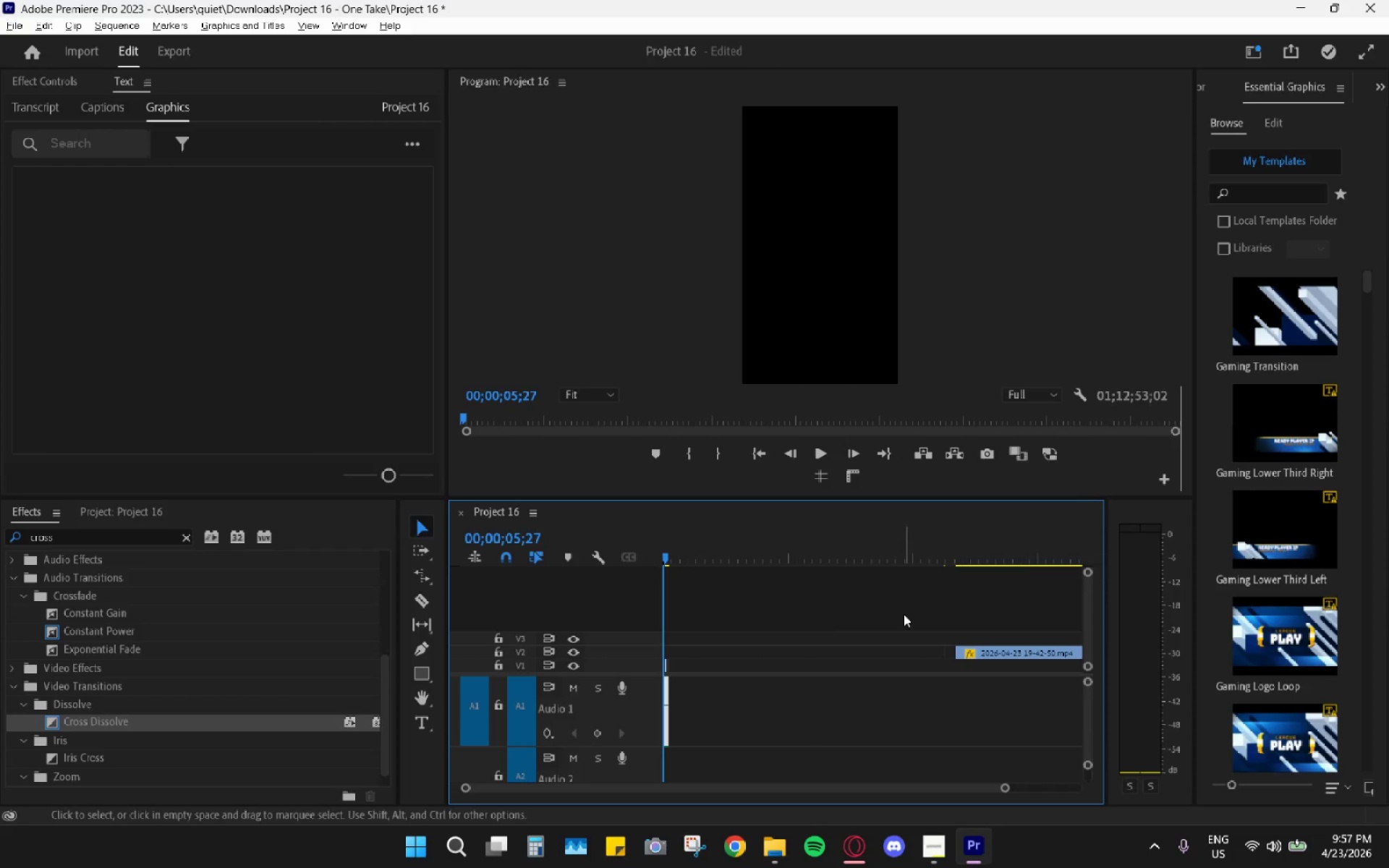 
hold_key(key=AltLeft, duration=1.99)
hold_key(key=AltLeft, duration=0.5)
scroll: coordinate [841, 668], scroll_direction: up, amount: 55.0
 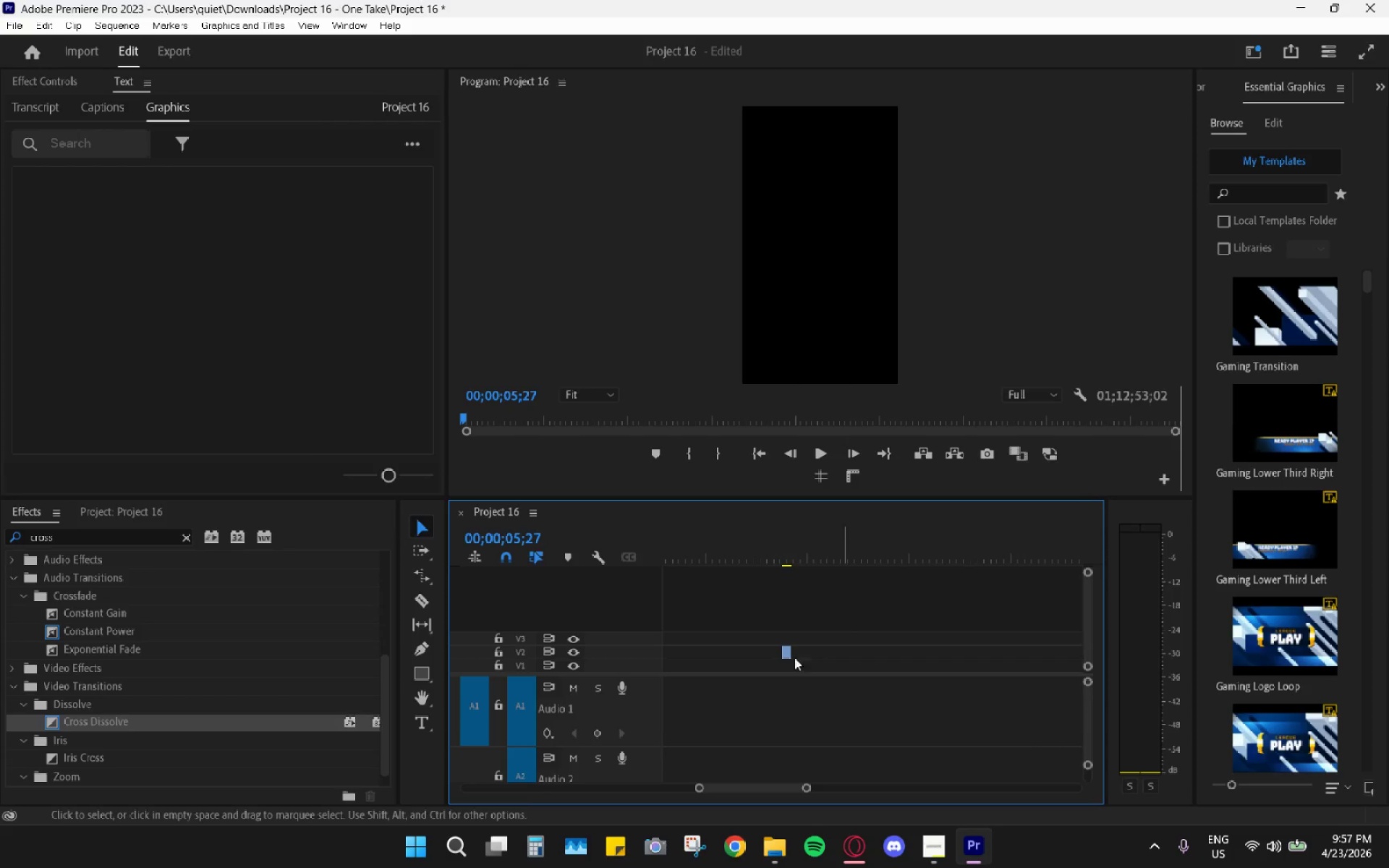 
left_click_drag(start_coordinate=[789, 657], to_coordinate=[735, 653])
 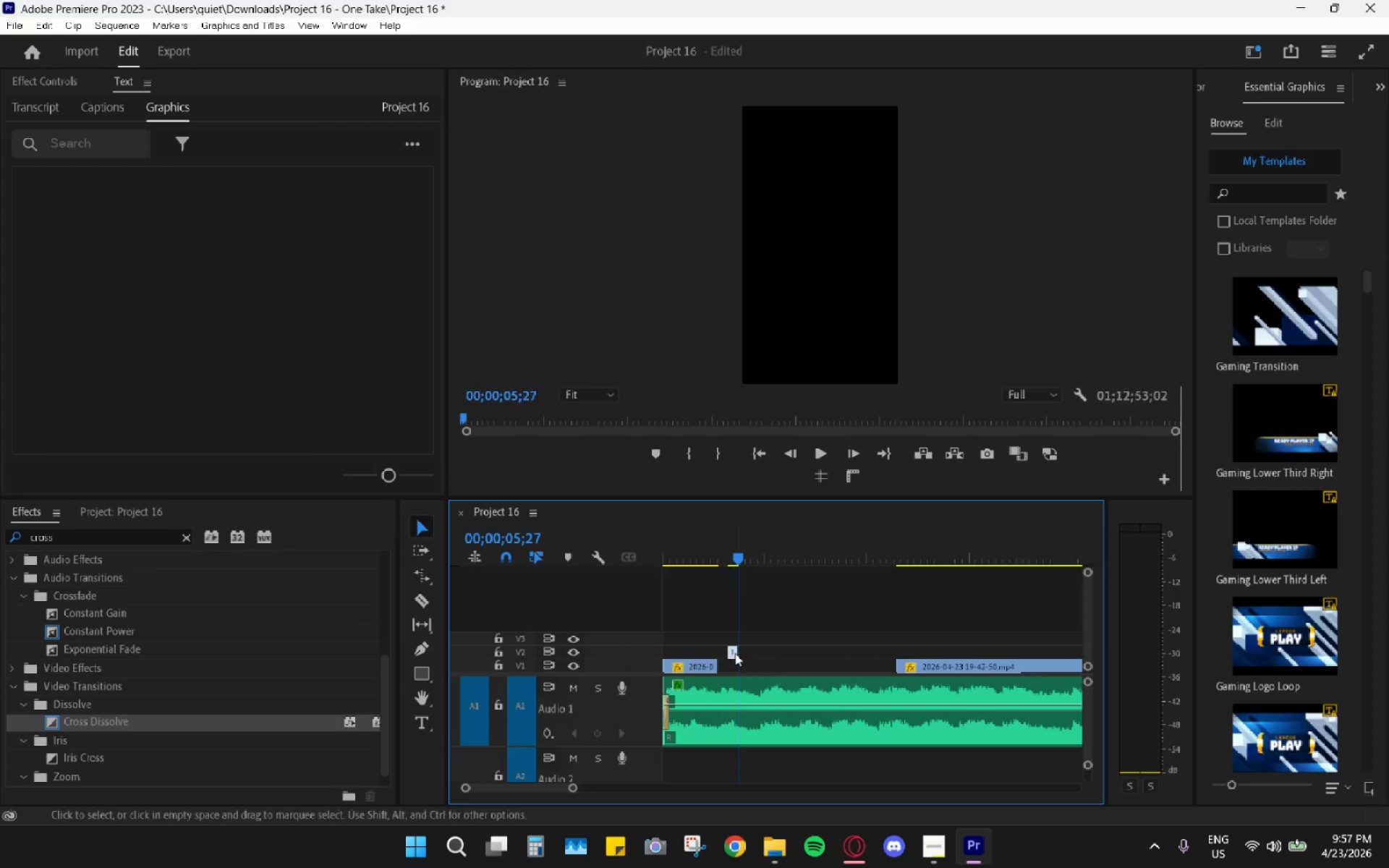 
hold_key(key=AltLeft, duration=0.59)
 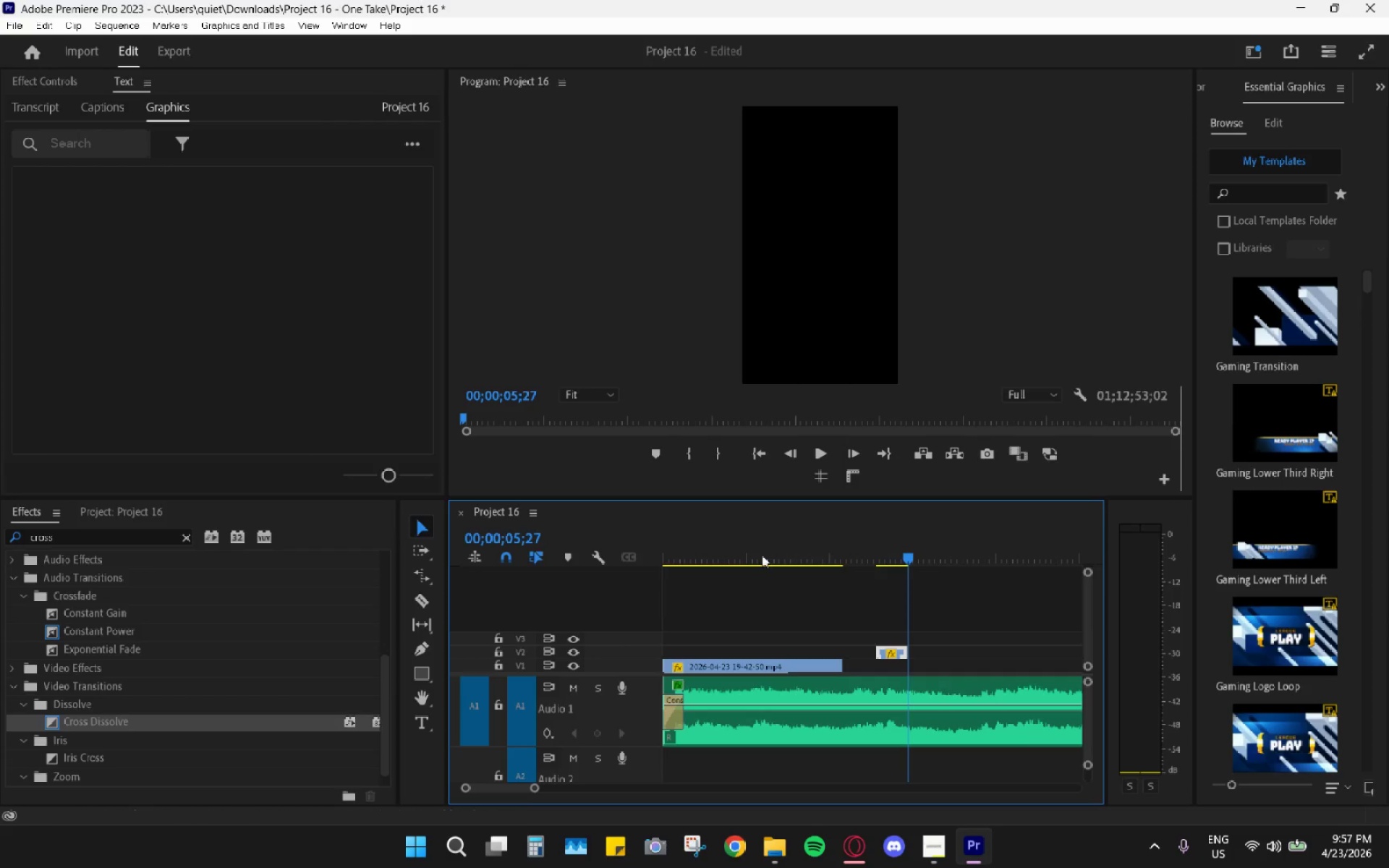 
left_click_drag(start_coordinate=[758, 555], to_coordinate=[680, 557])
 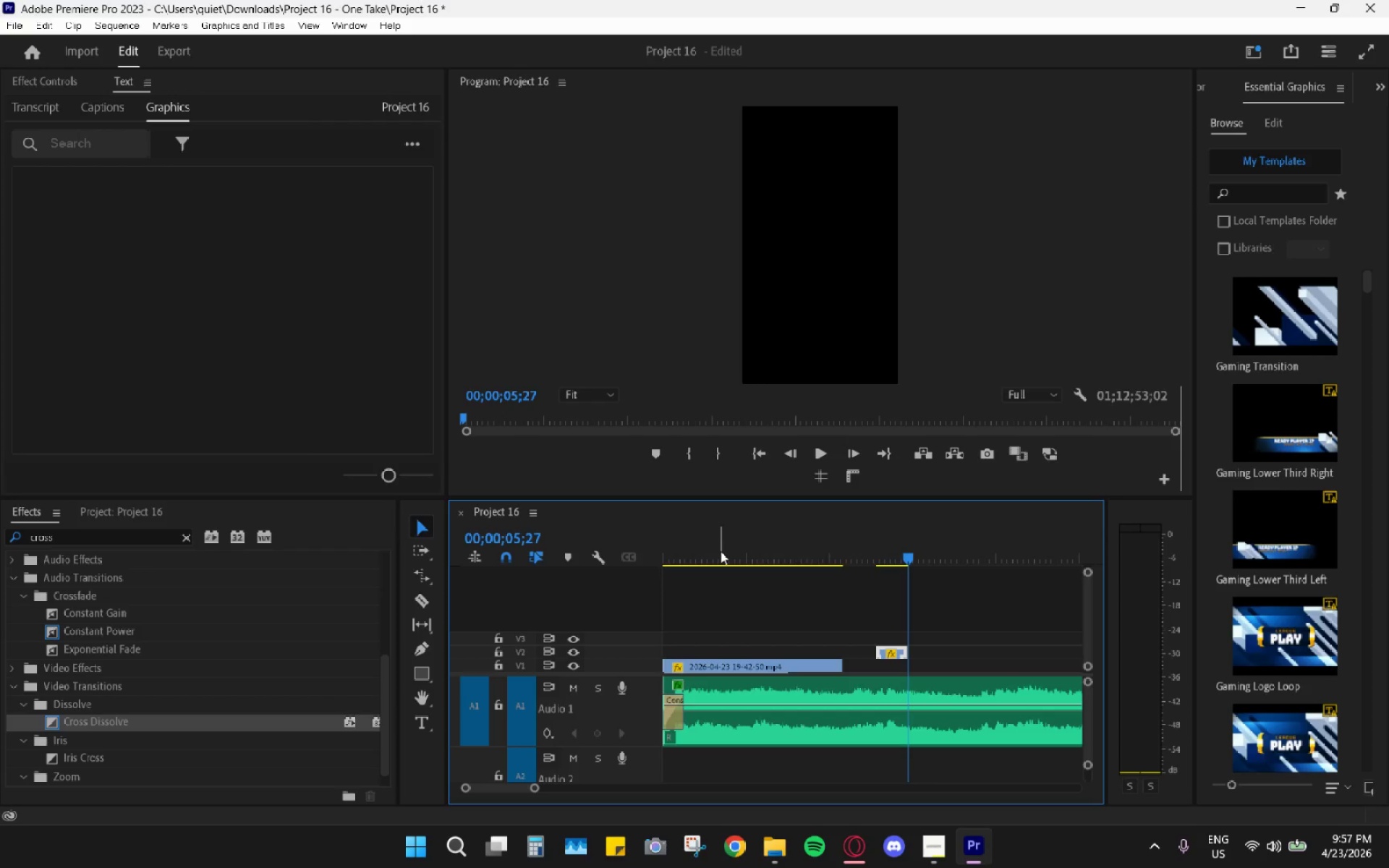 
scroll: coordinate [729, 665], scroll_direction: up, amount: 17.0
 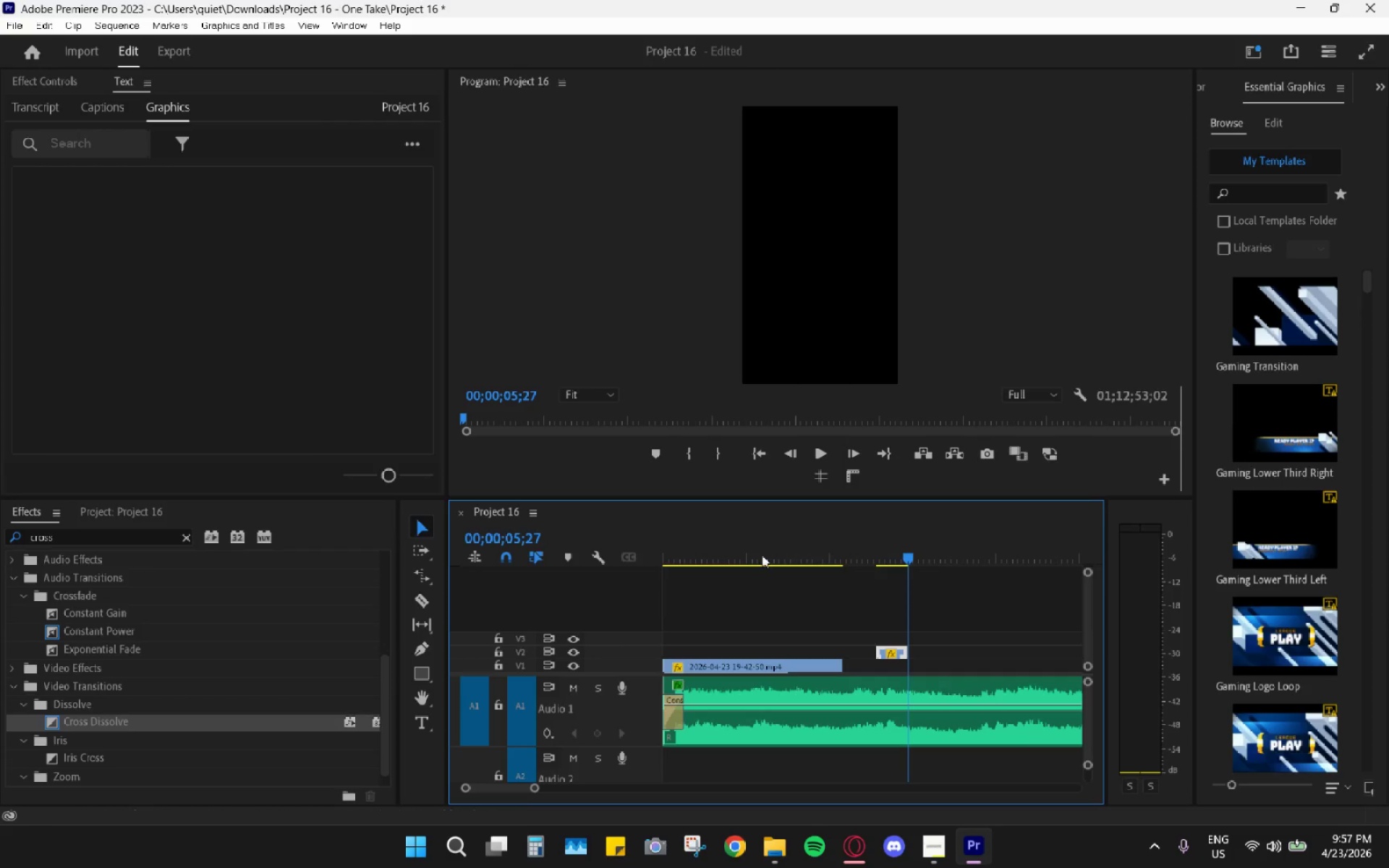 
left_click_drag(start_coordinate=[721, 551], to_coordinate=[599, 549])
 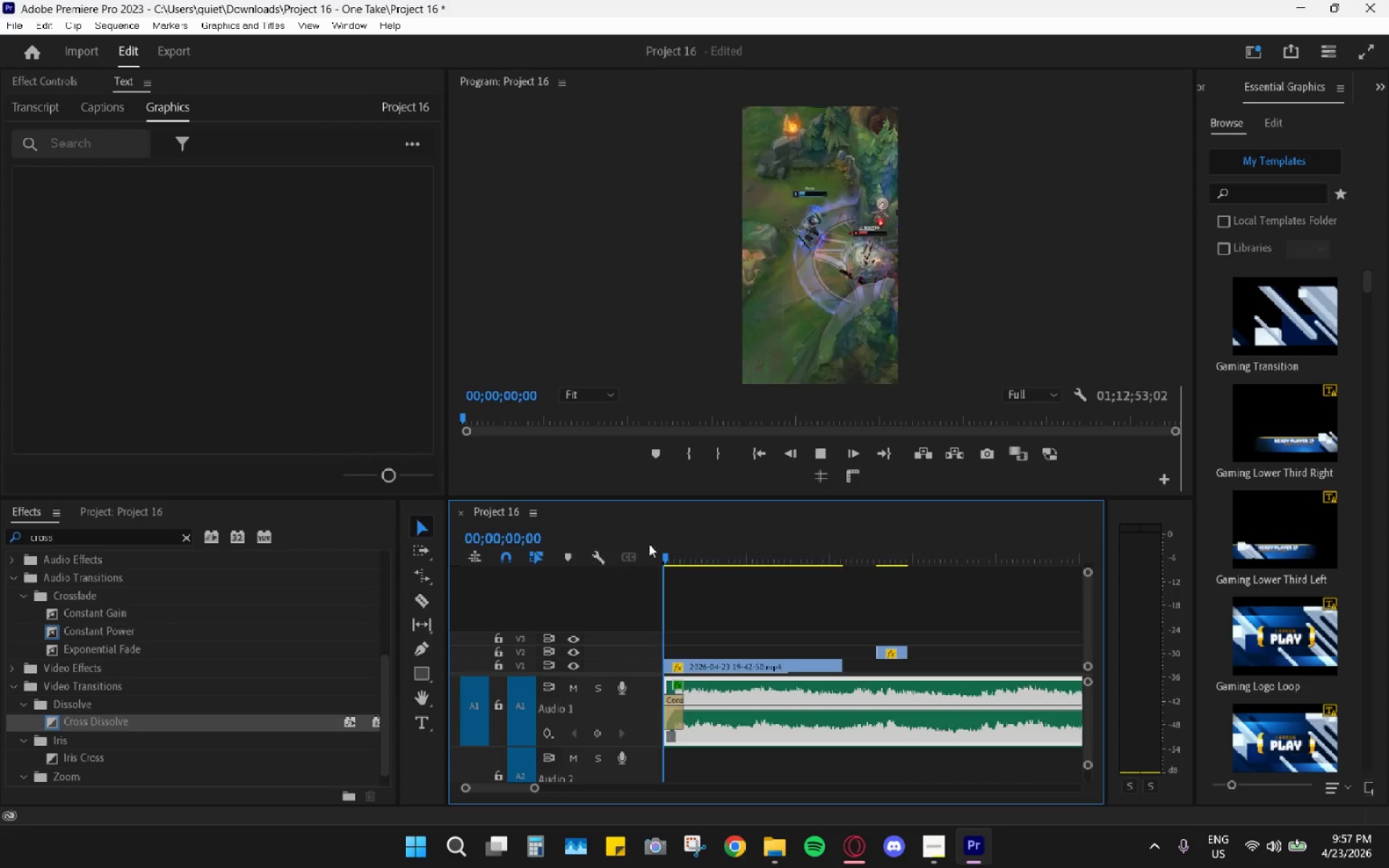 
key(Space)
 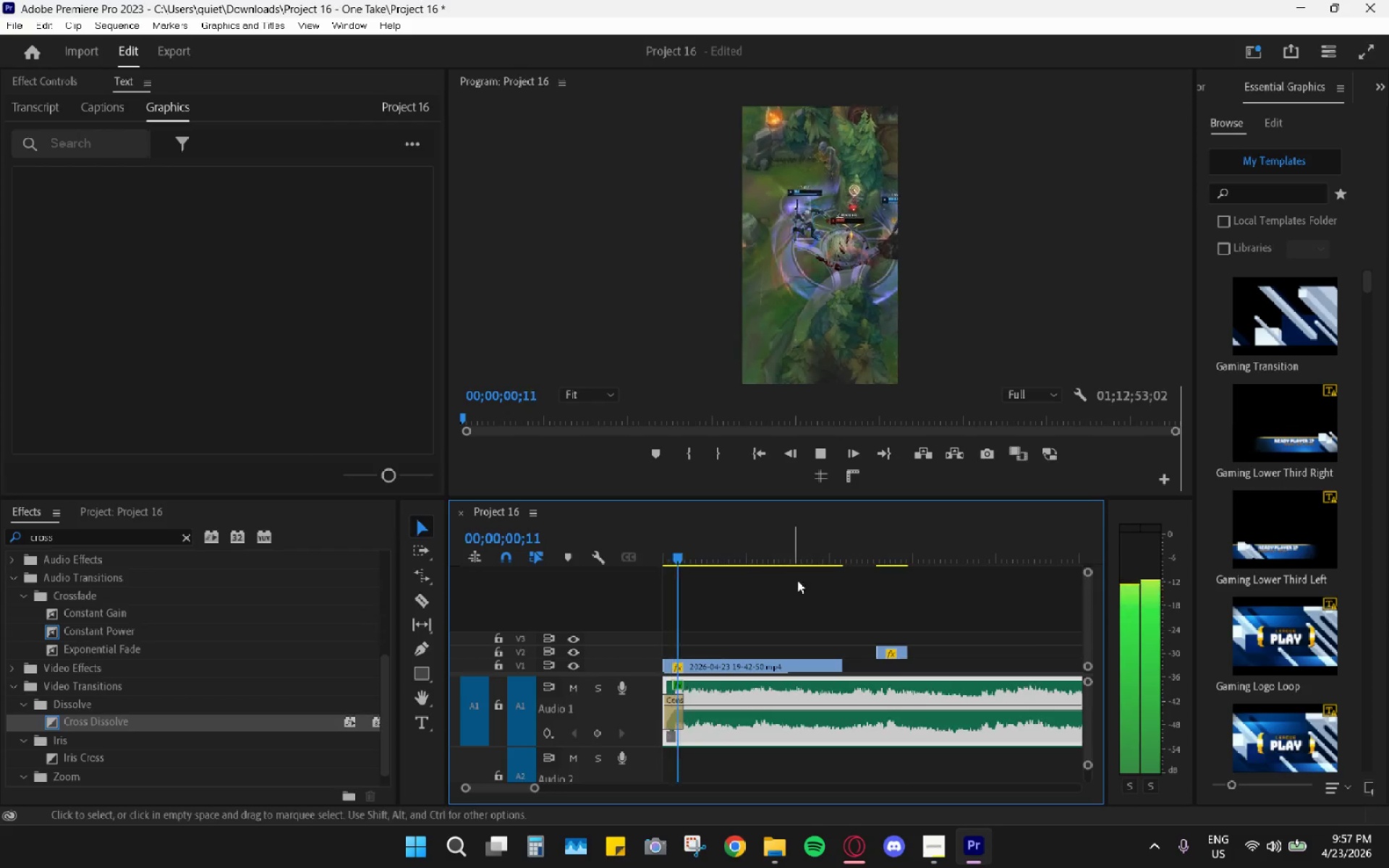 
key(Space)
 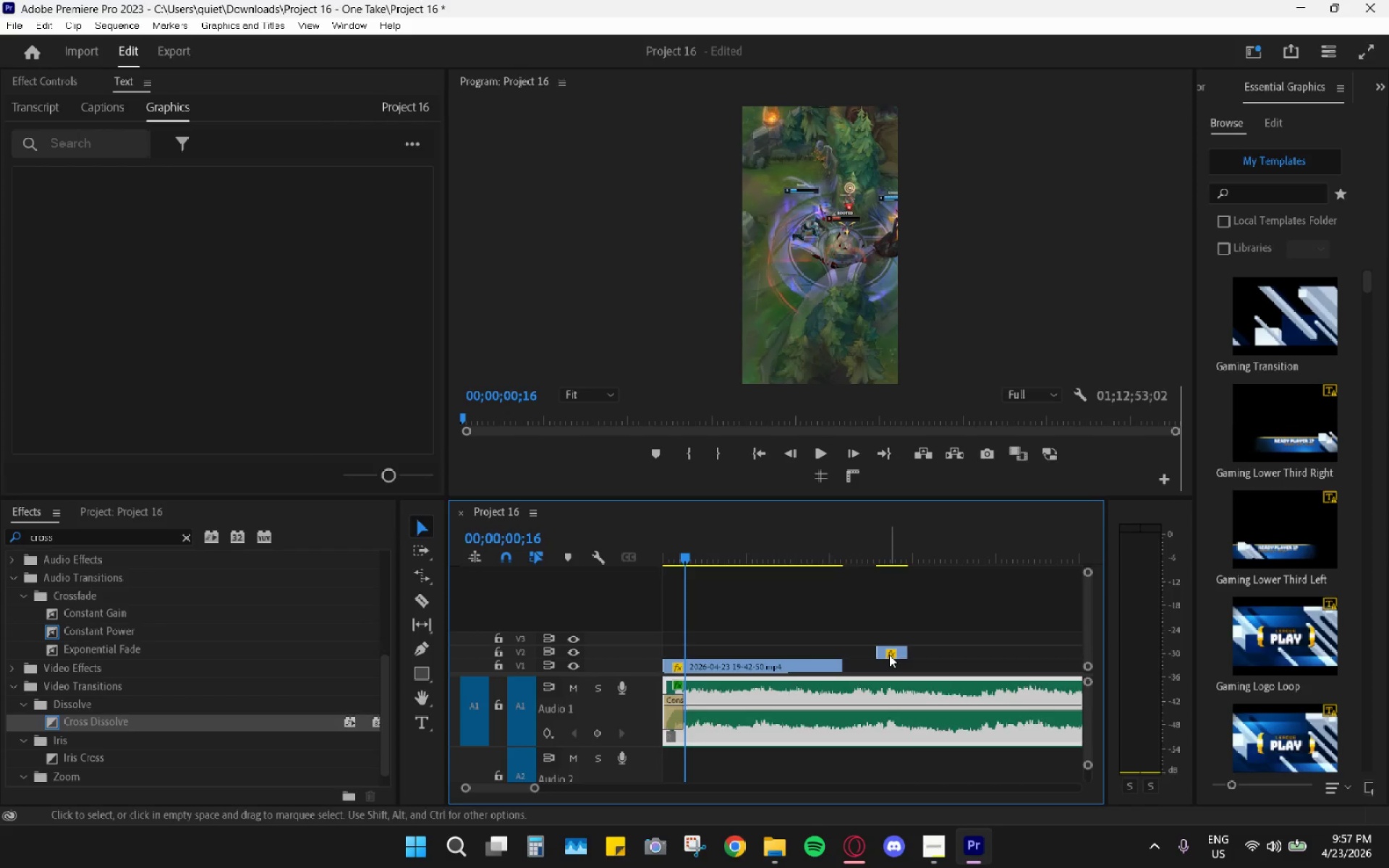 
left_click_drag(start_coordinate=[889, 655], to_coordinate=[671, 652])
 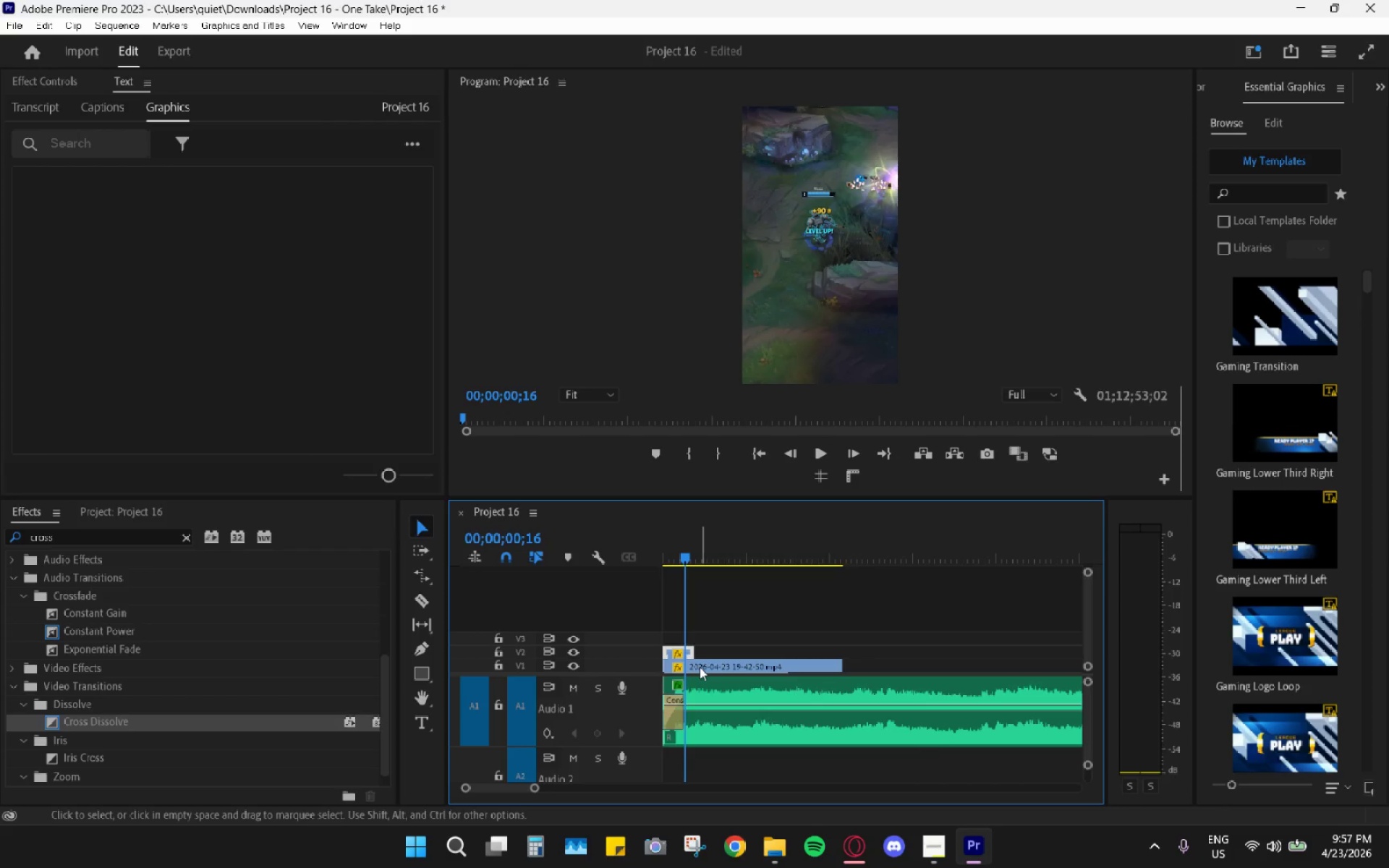 
left_click_drag(start_coordinate=[700, 667], to_coordinate=[734, 671])
 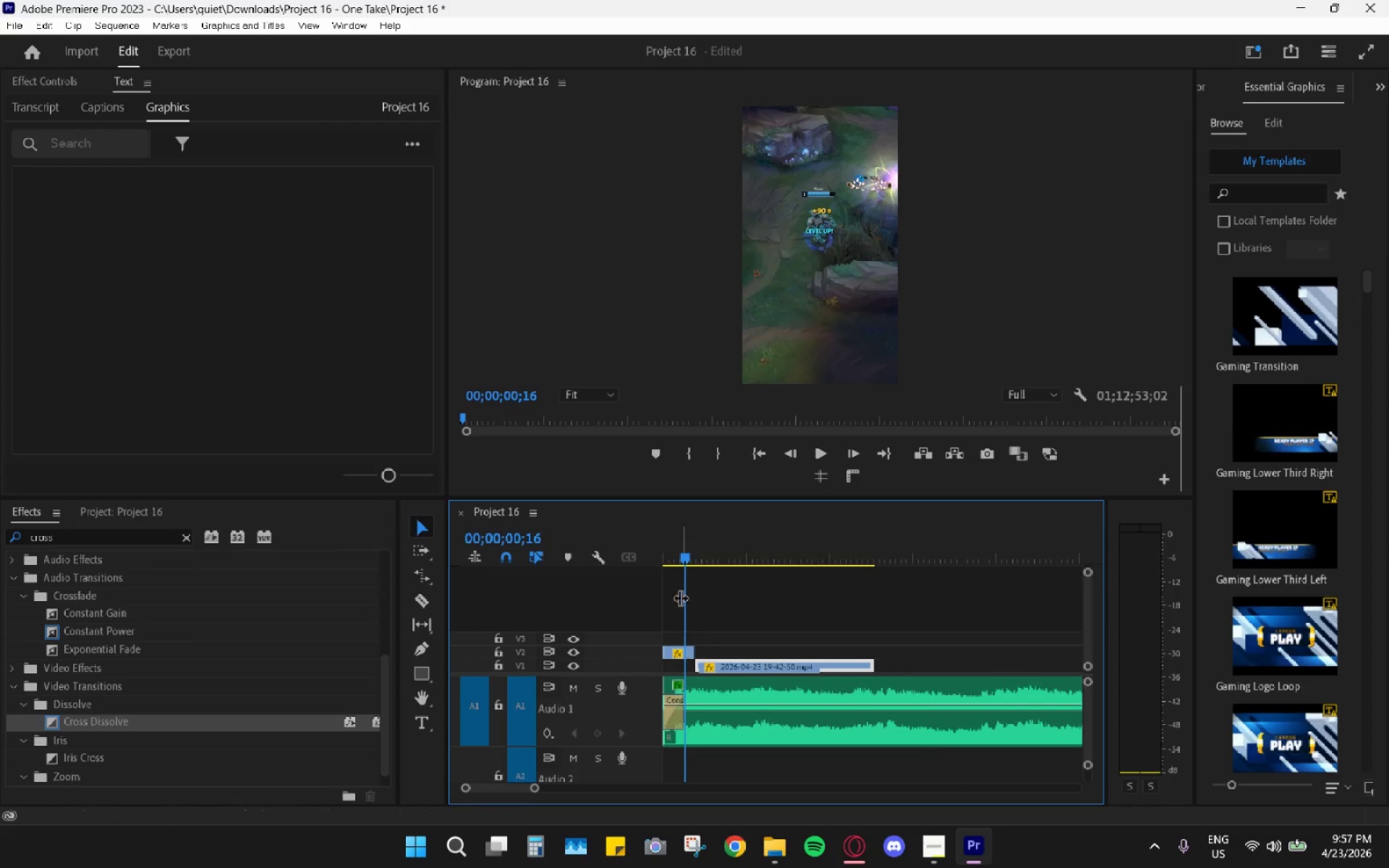 
left_click_drag(start_coordinate=[666, 560], to_coordinate=[651, 558])
 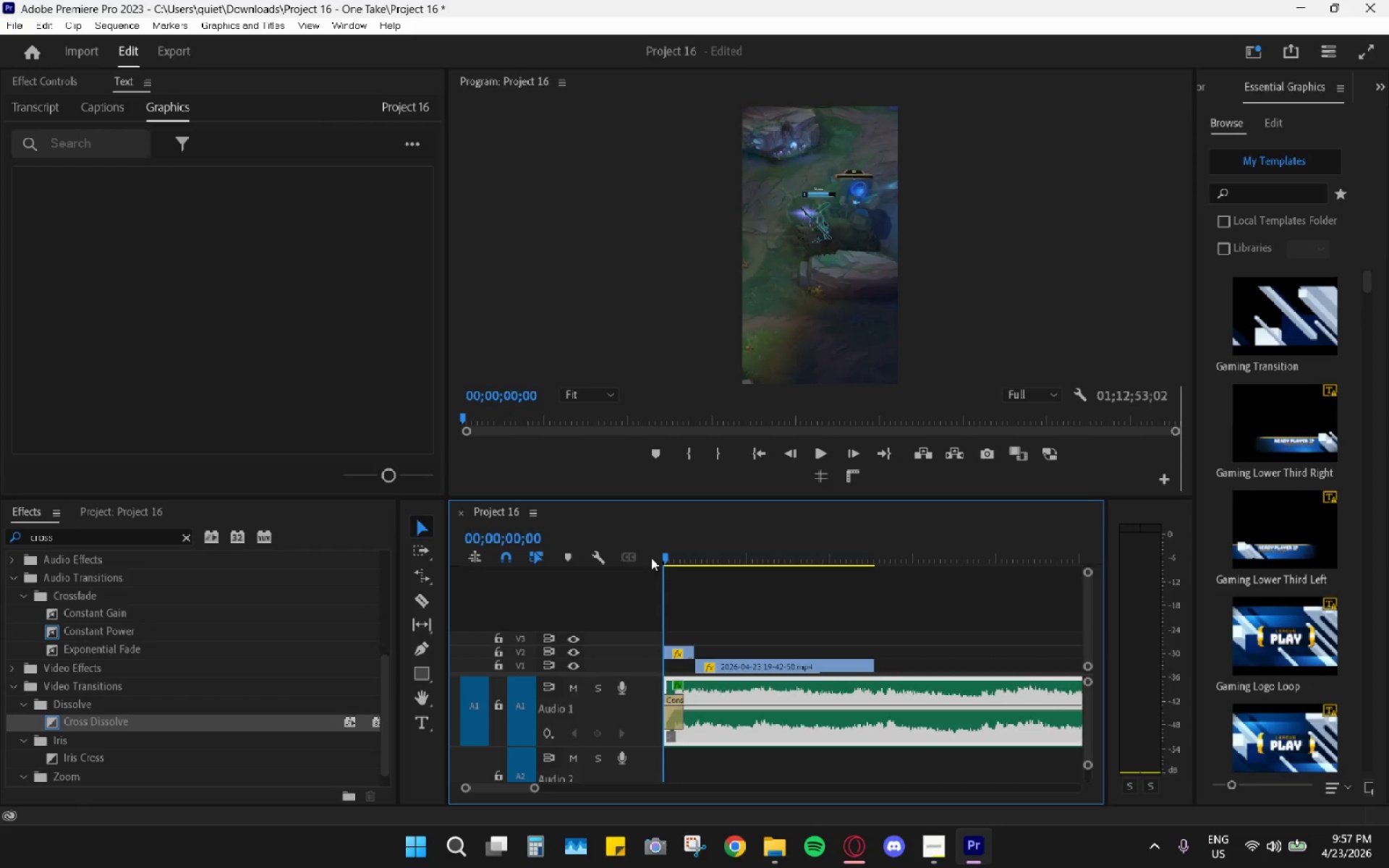 
key(Space)
 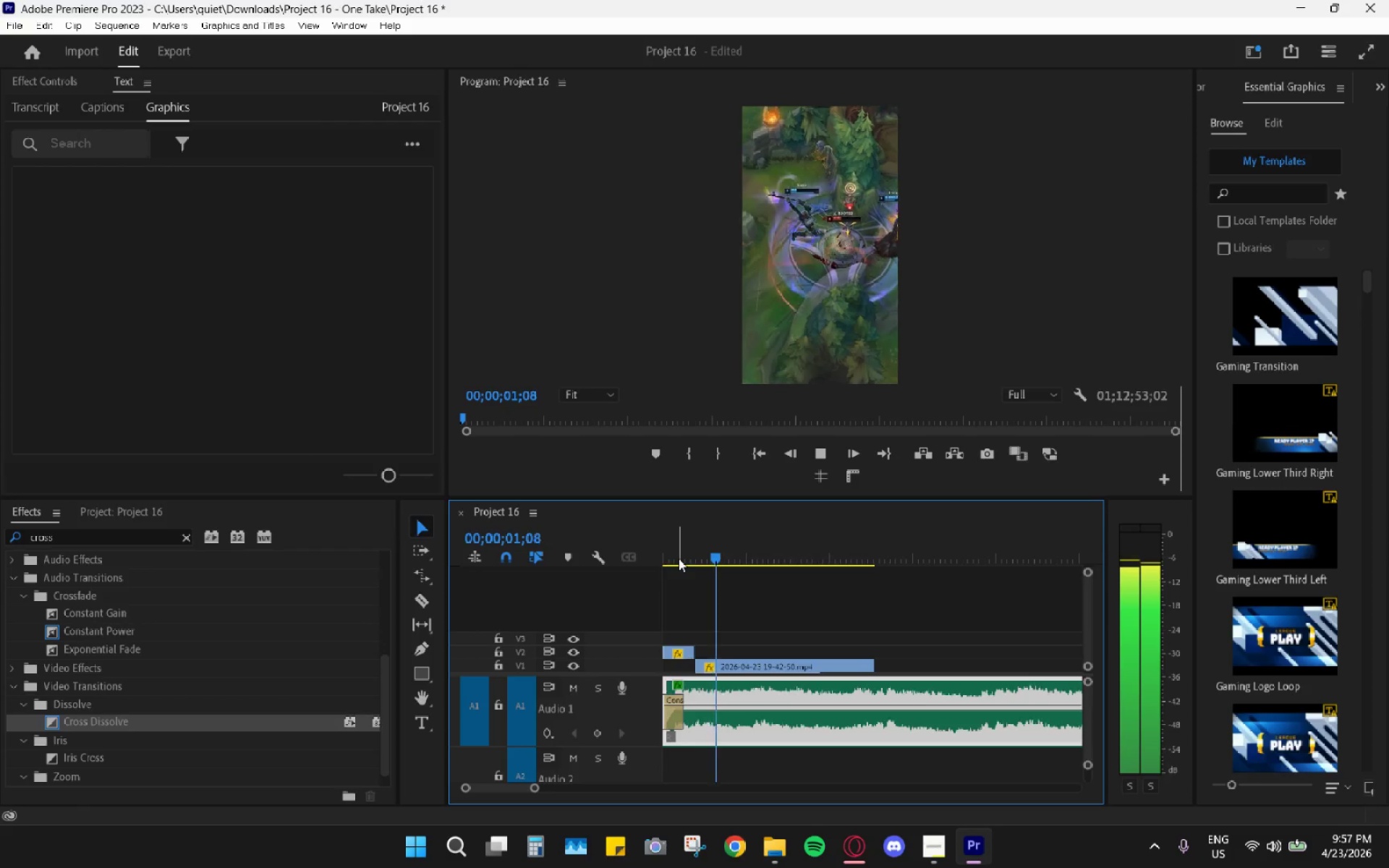 
key(Space)
 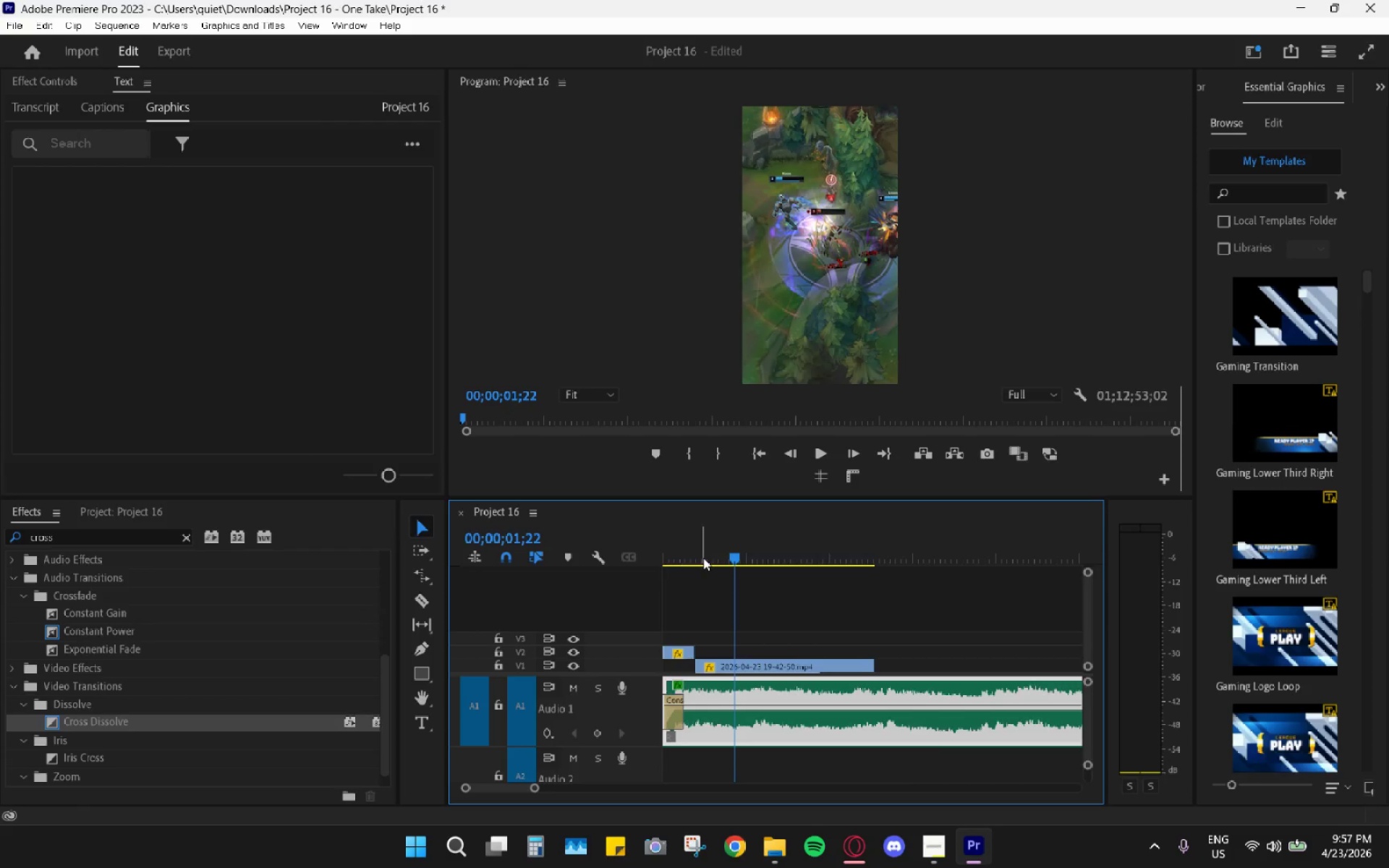 
key(Space)
 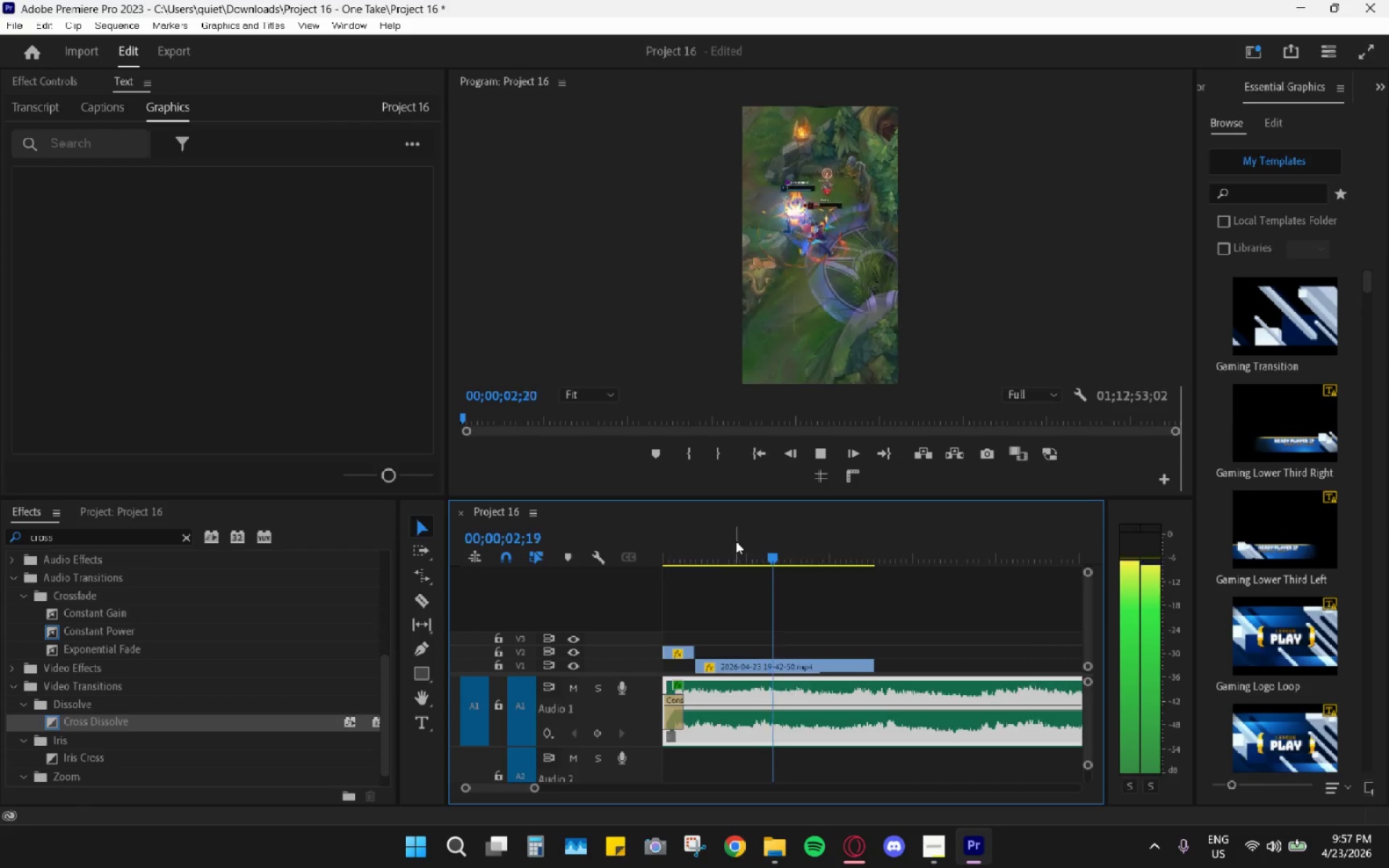 
key(Space)
 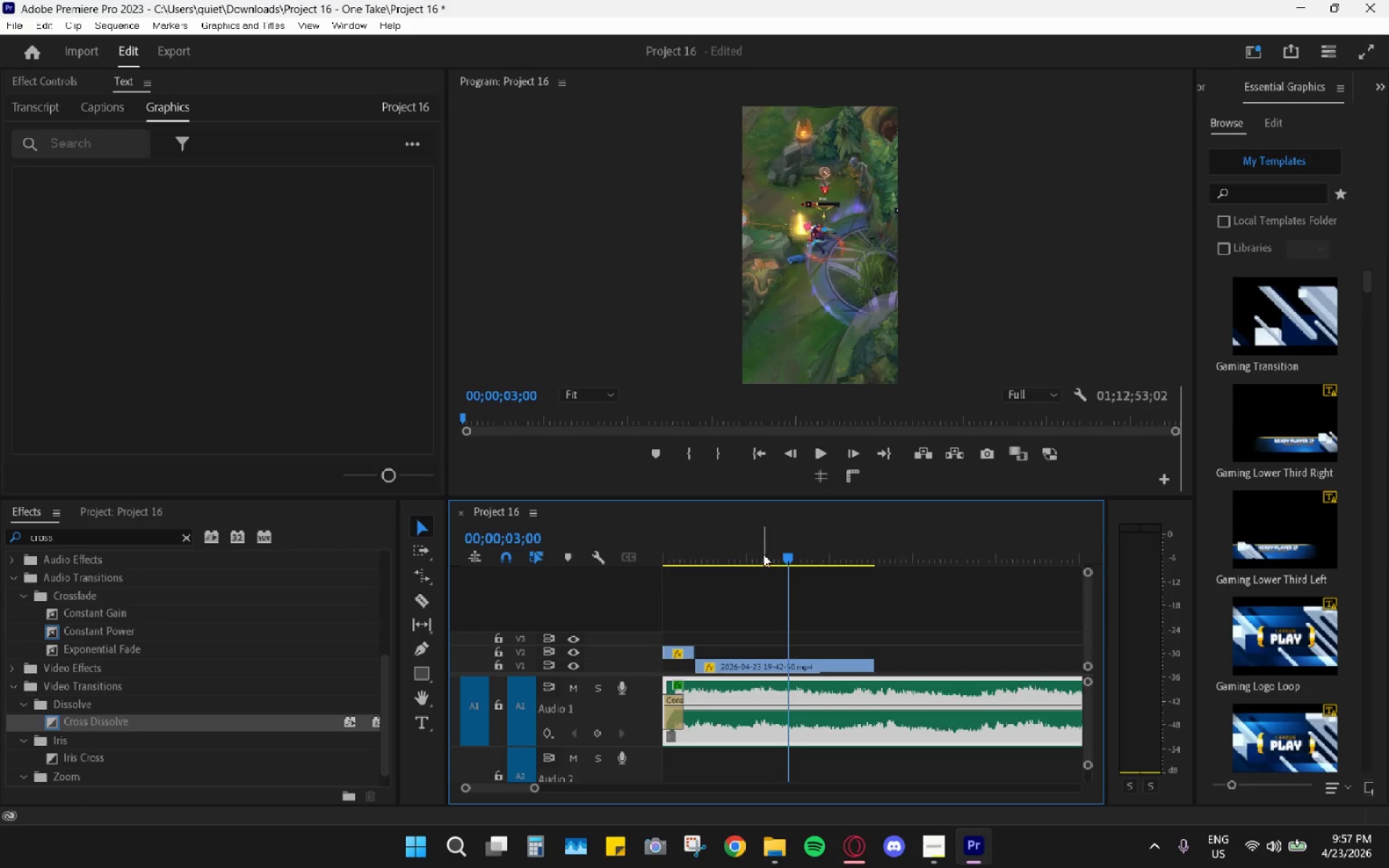 
left_click_drag(start_coordinate=[765, 553], to_coordinate=[728, 551])
 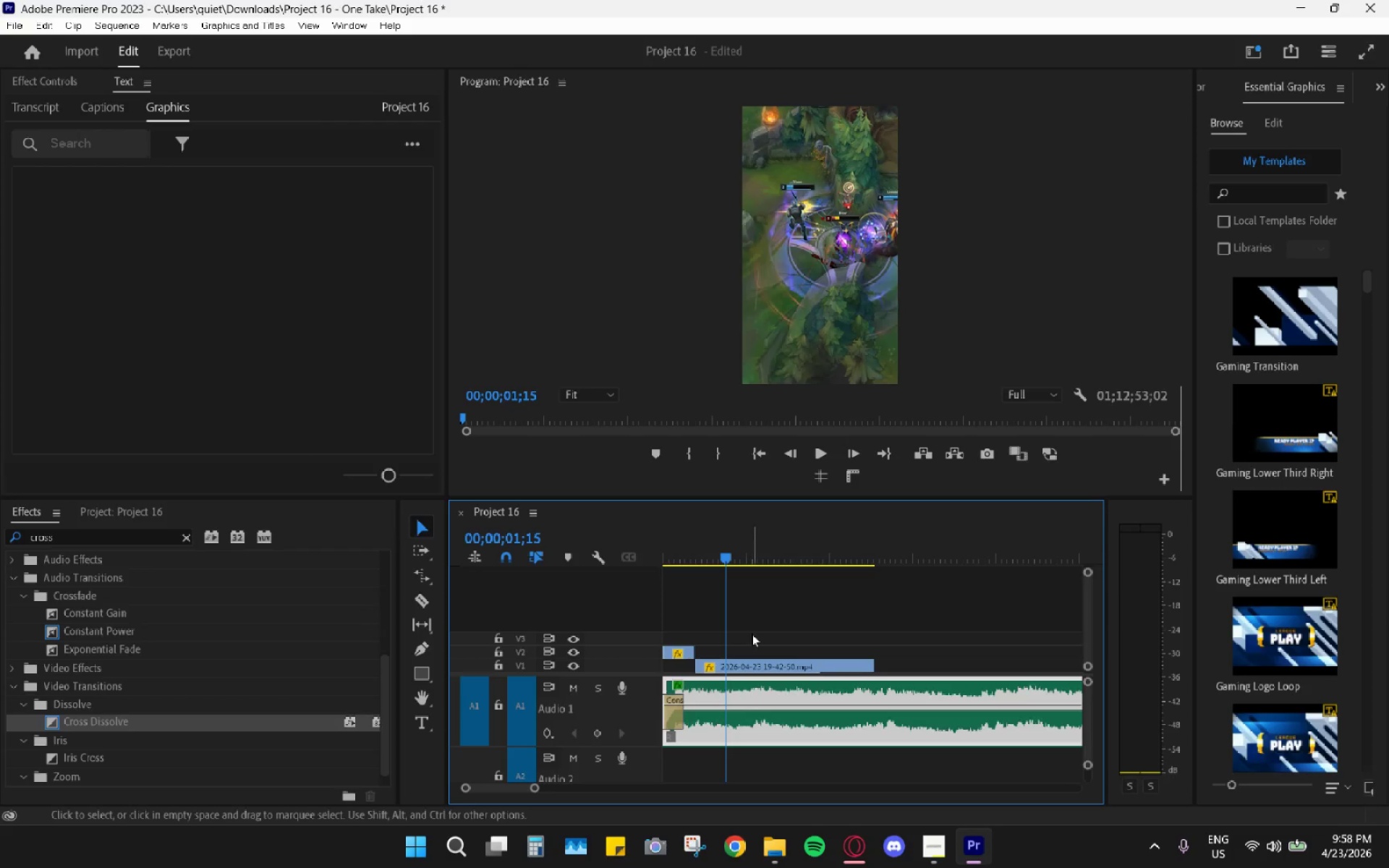 
type(cv)
 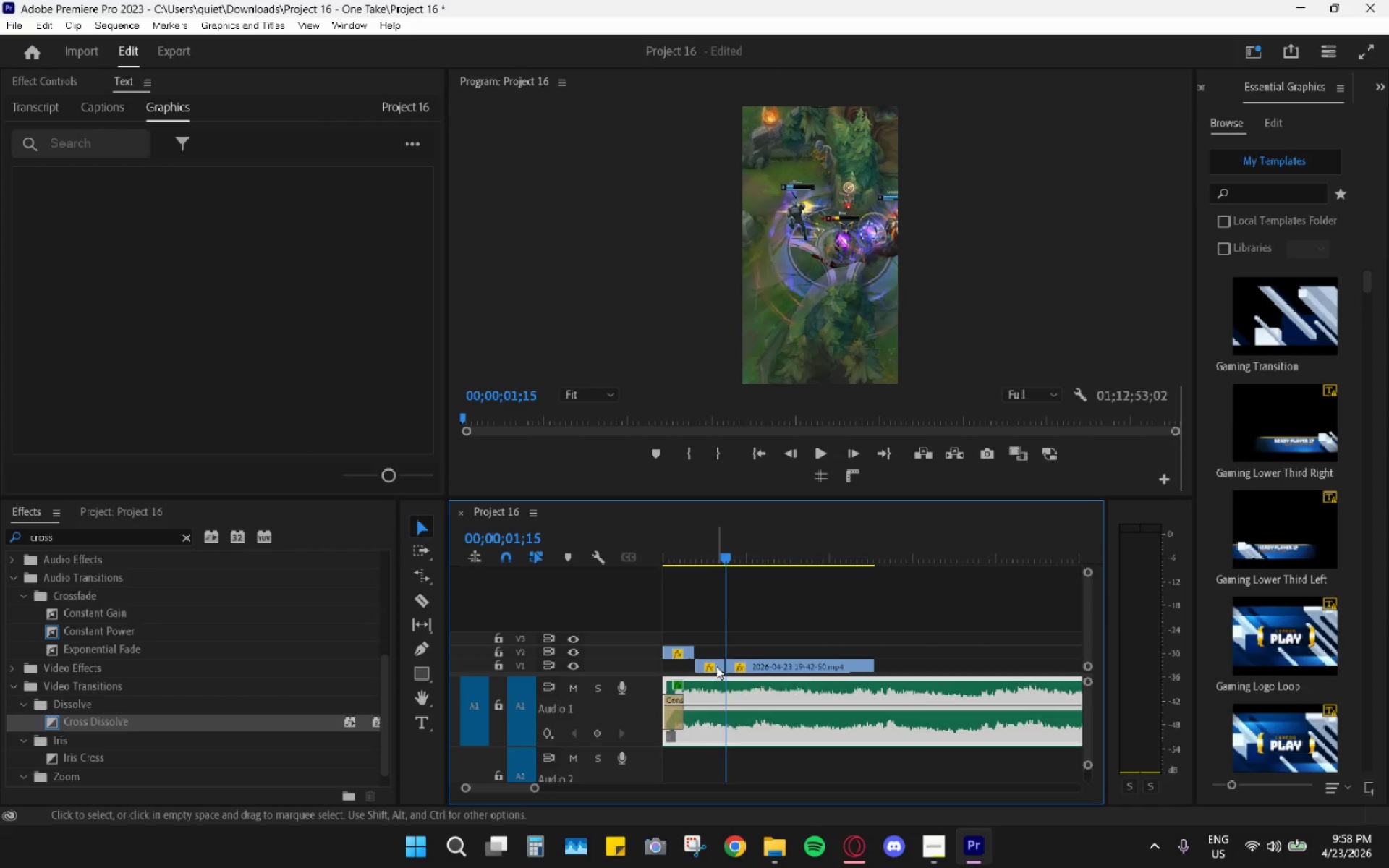 
double_click([716, 666])
 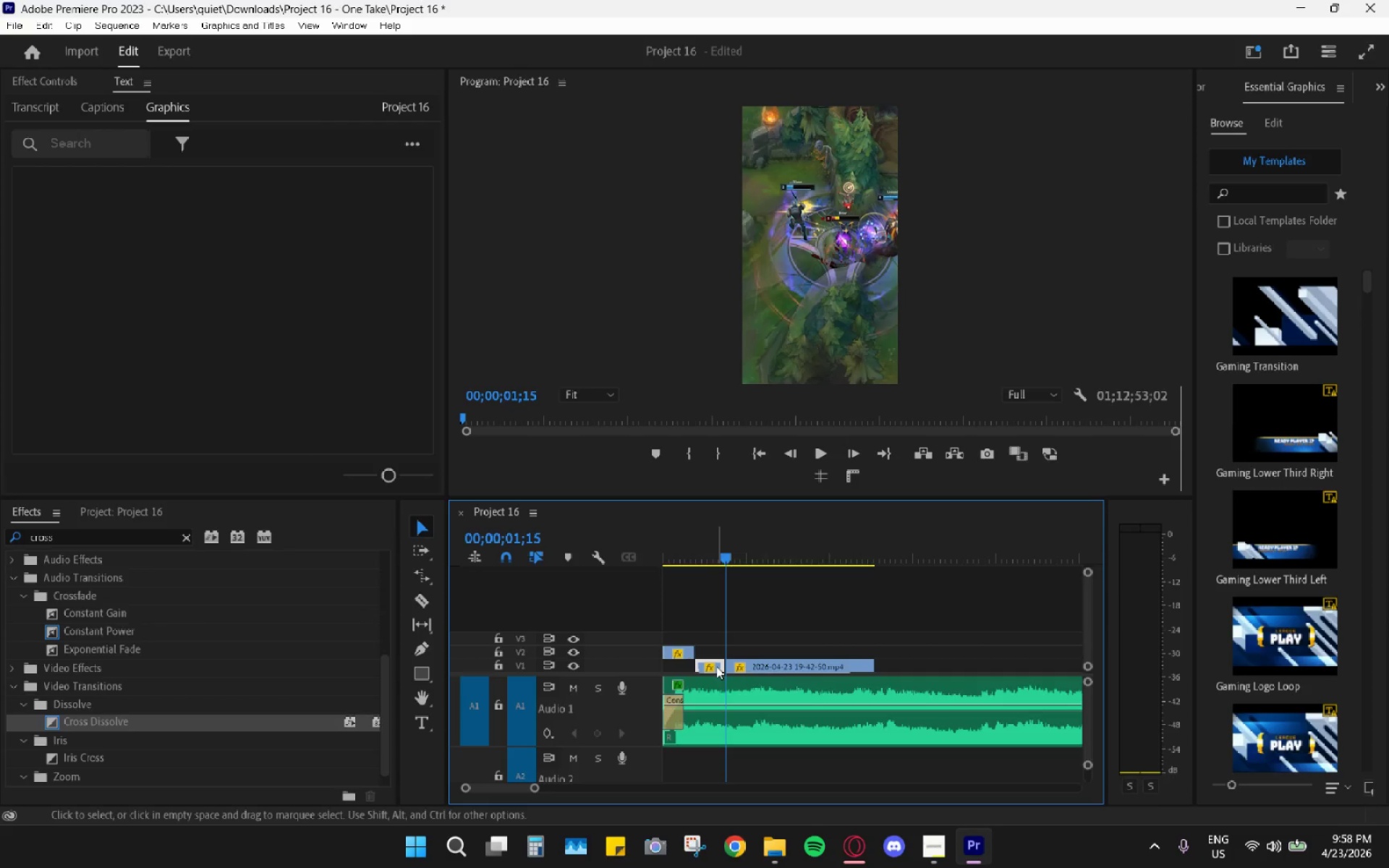 
type(gh)
 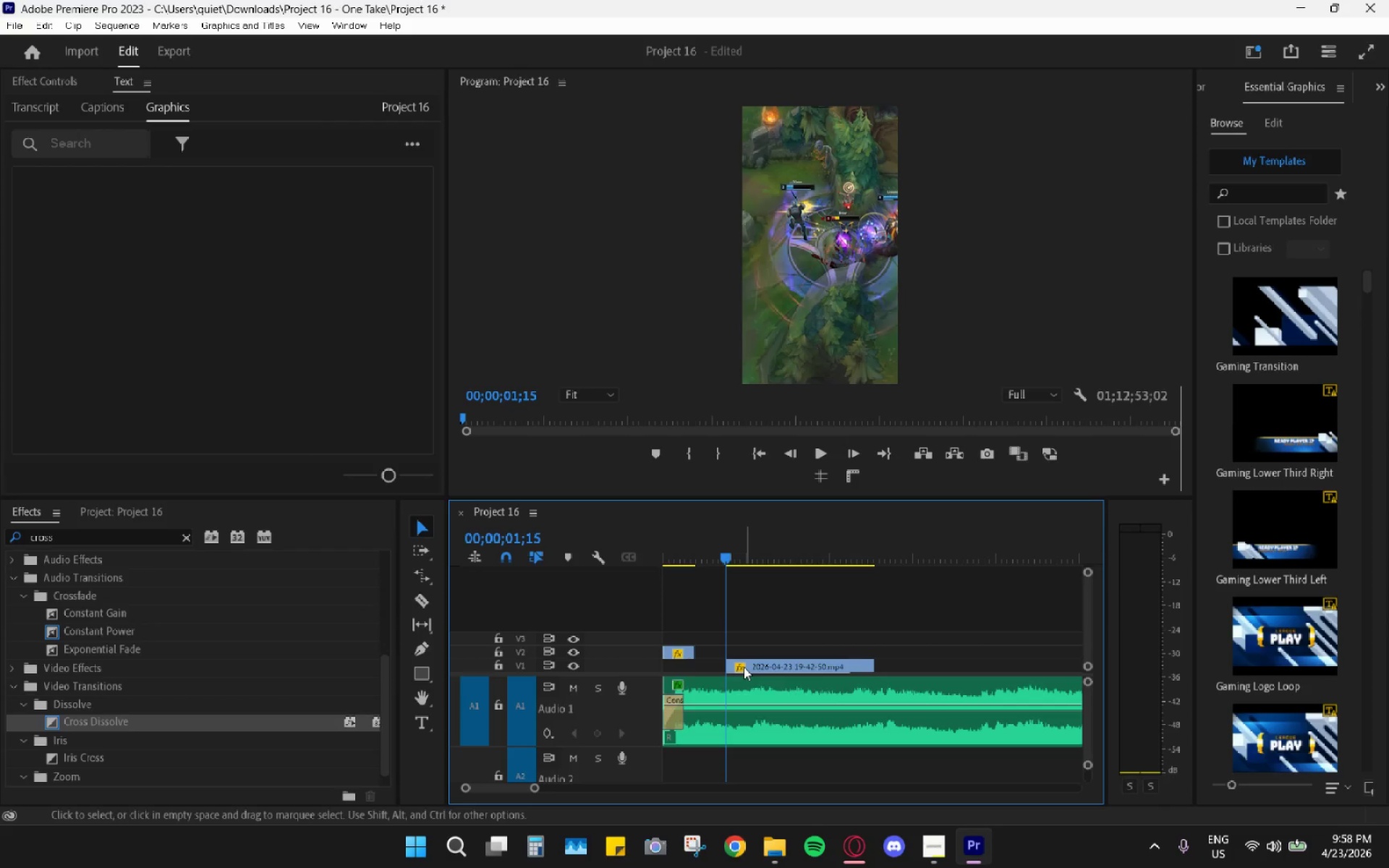 
left_click_drag(start_coordinate=[744, 667], to_coordinate=[719, 653])
 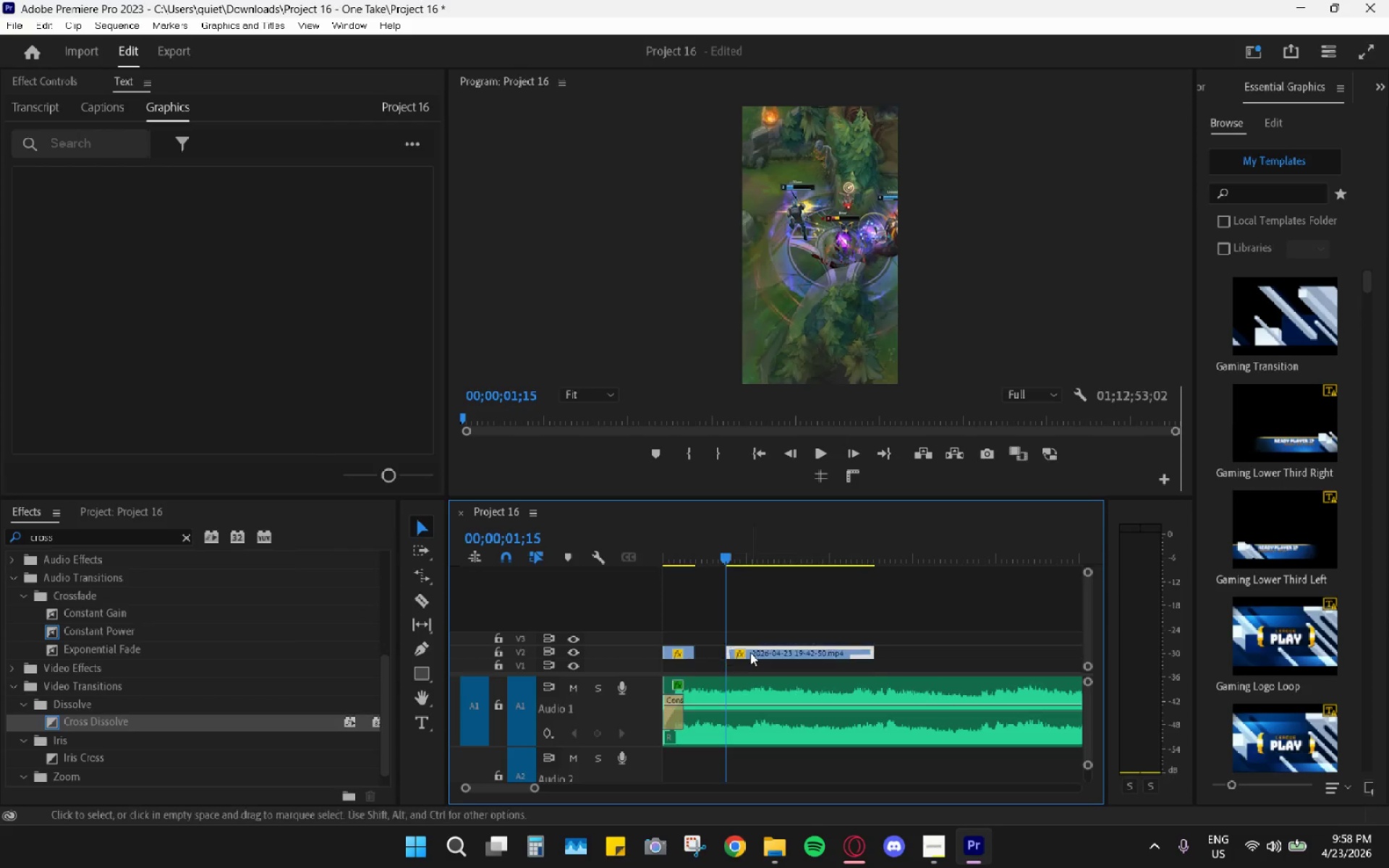 
left_click_drag(start_coordinate=[754, 652], to_coordinate=[729, 651])
 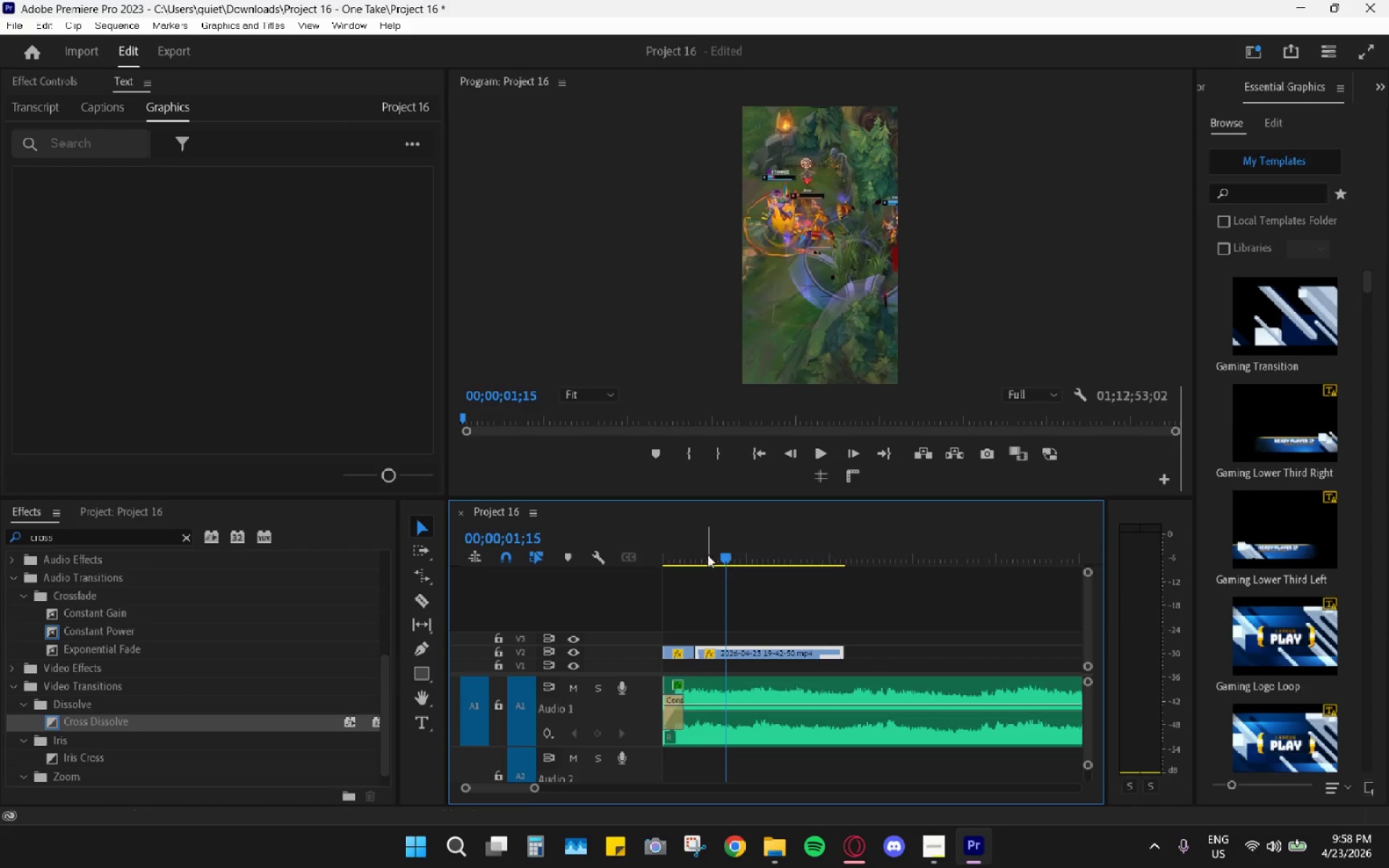 
left_click_drag(start_coordinate=[708, 555], to_coordinate=[682, 548])
 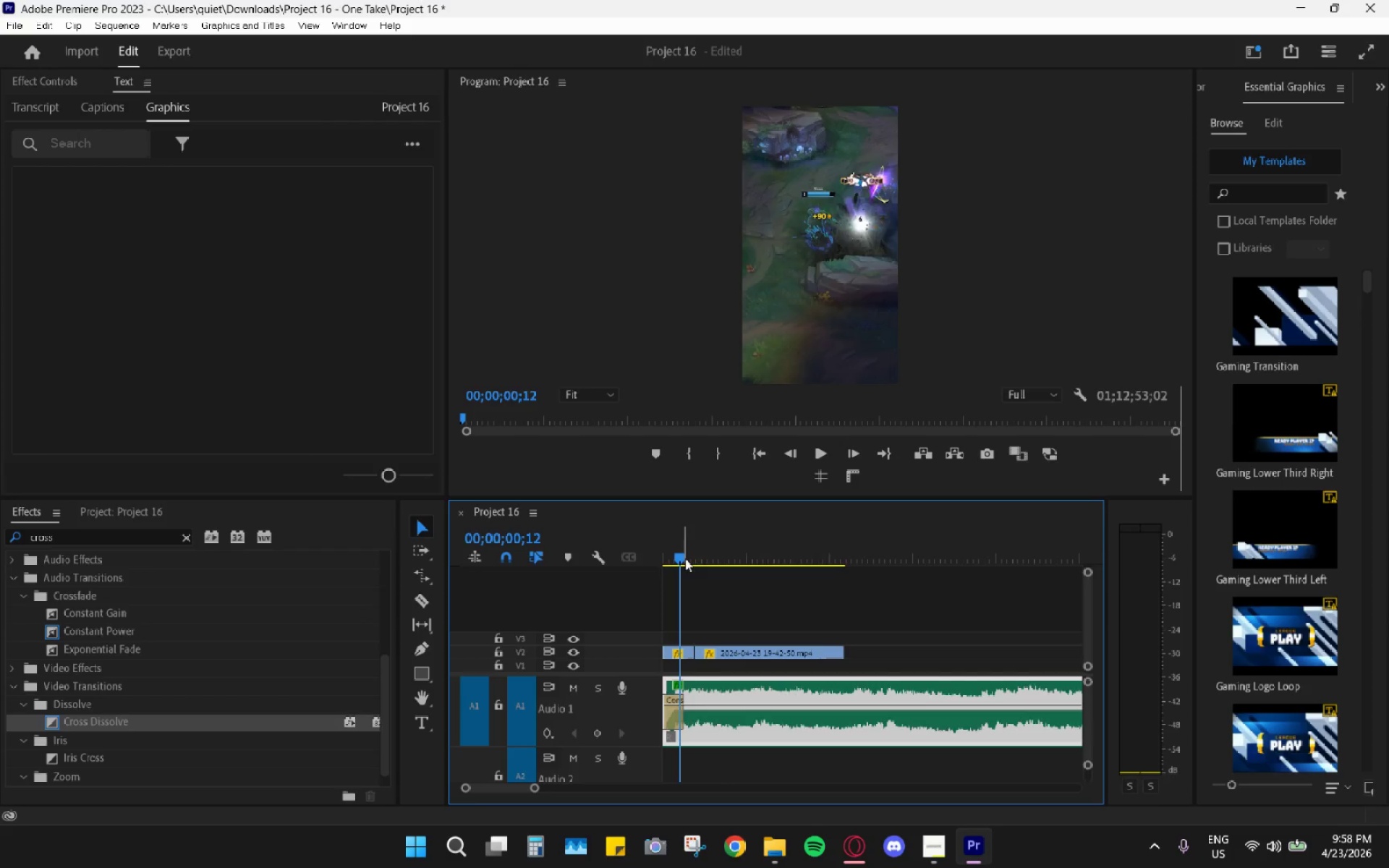 
key(Space)
 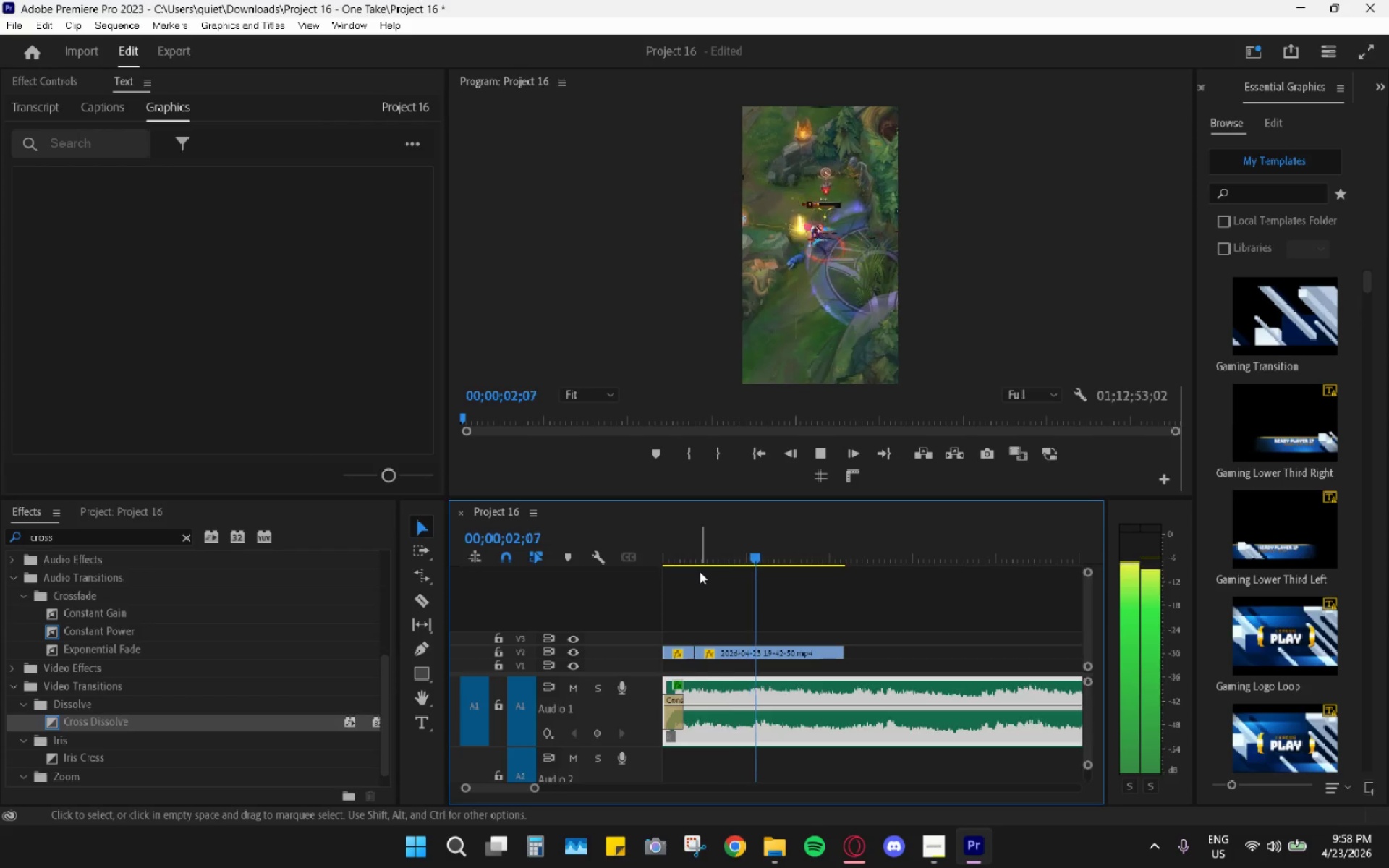 
key(Space)
 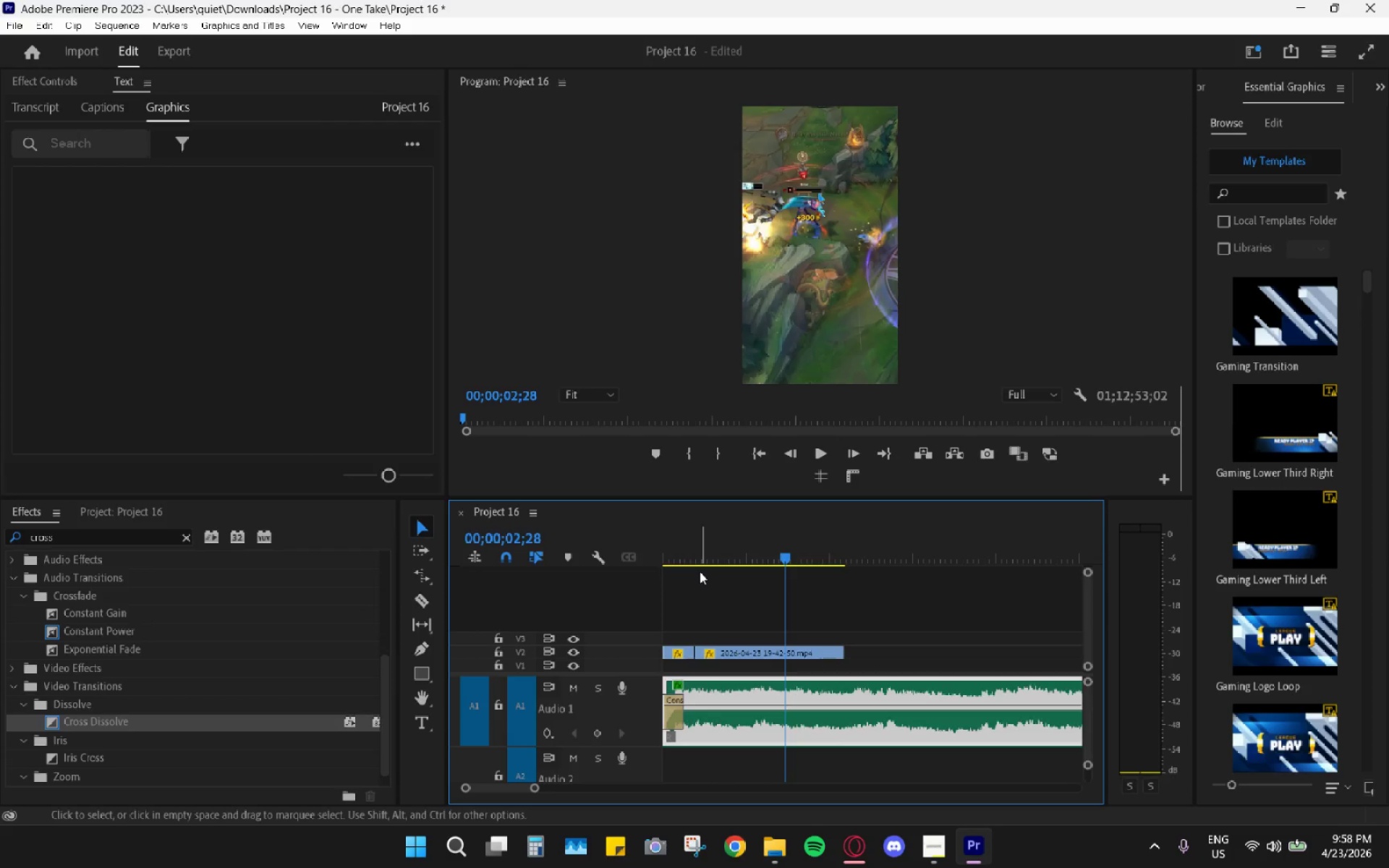 
key(Space)
 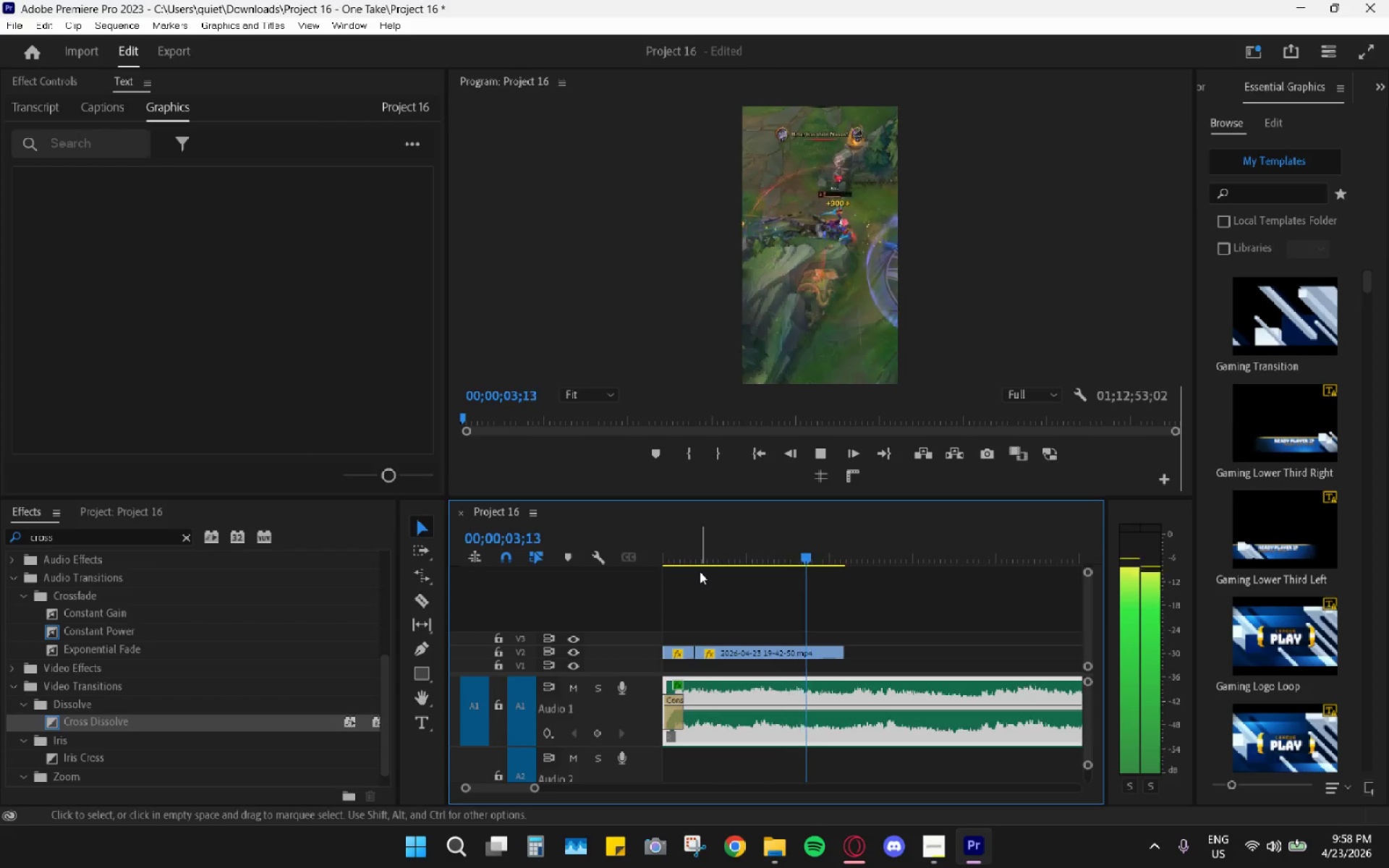 
key(Space)
 